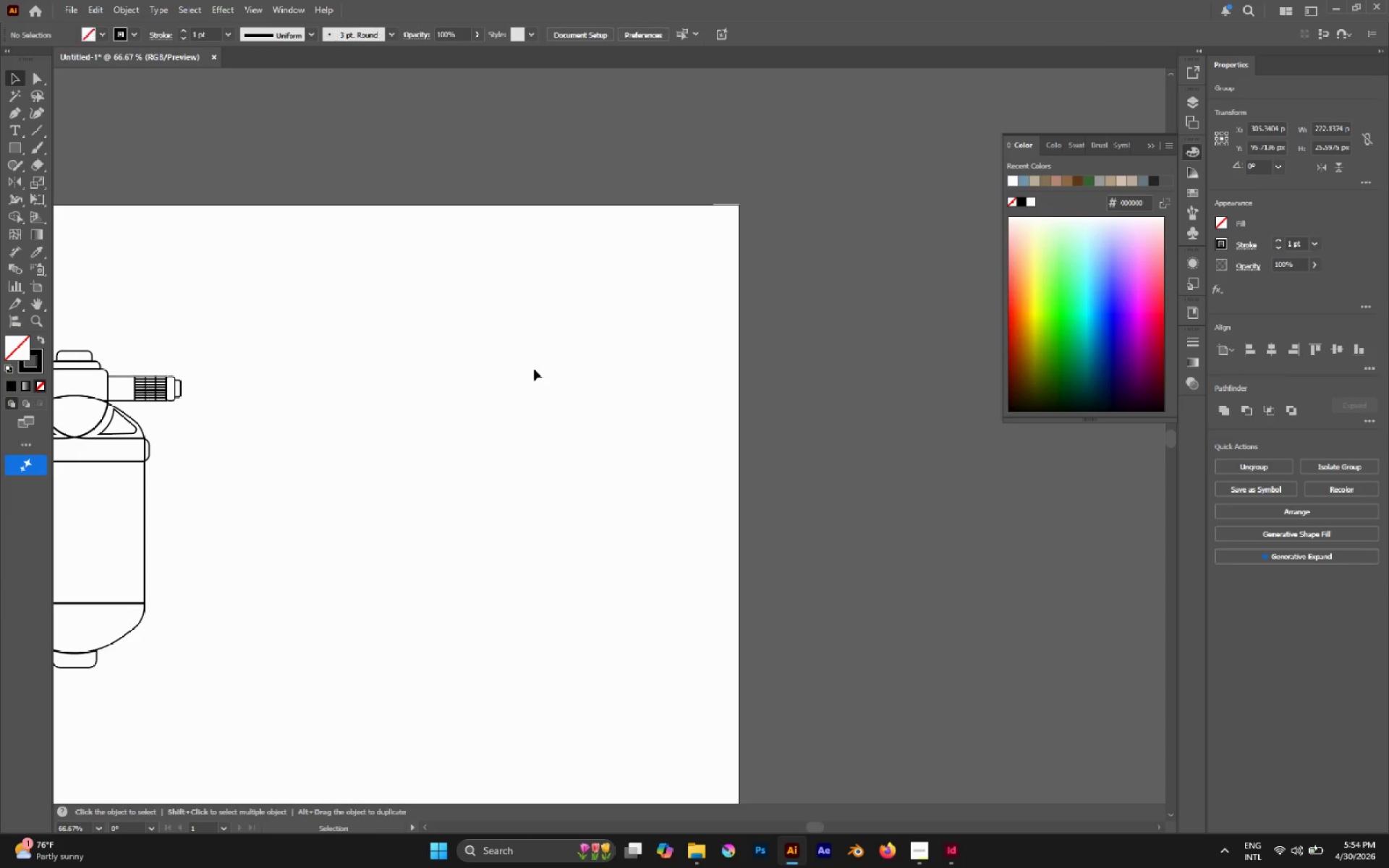 
key(Control+V)
 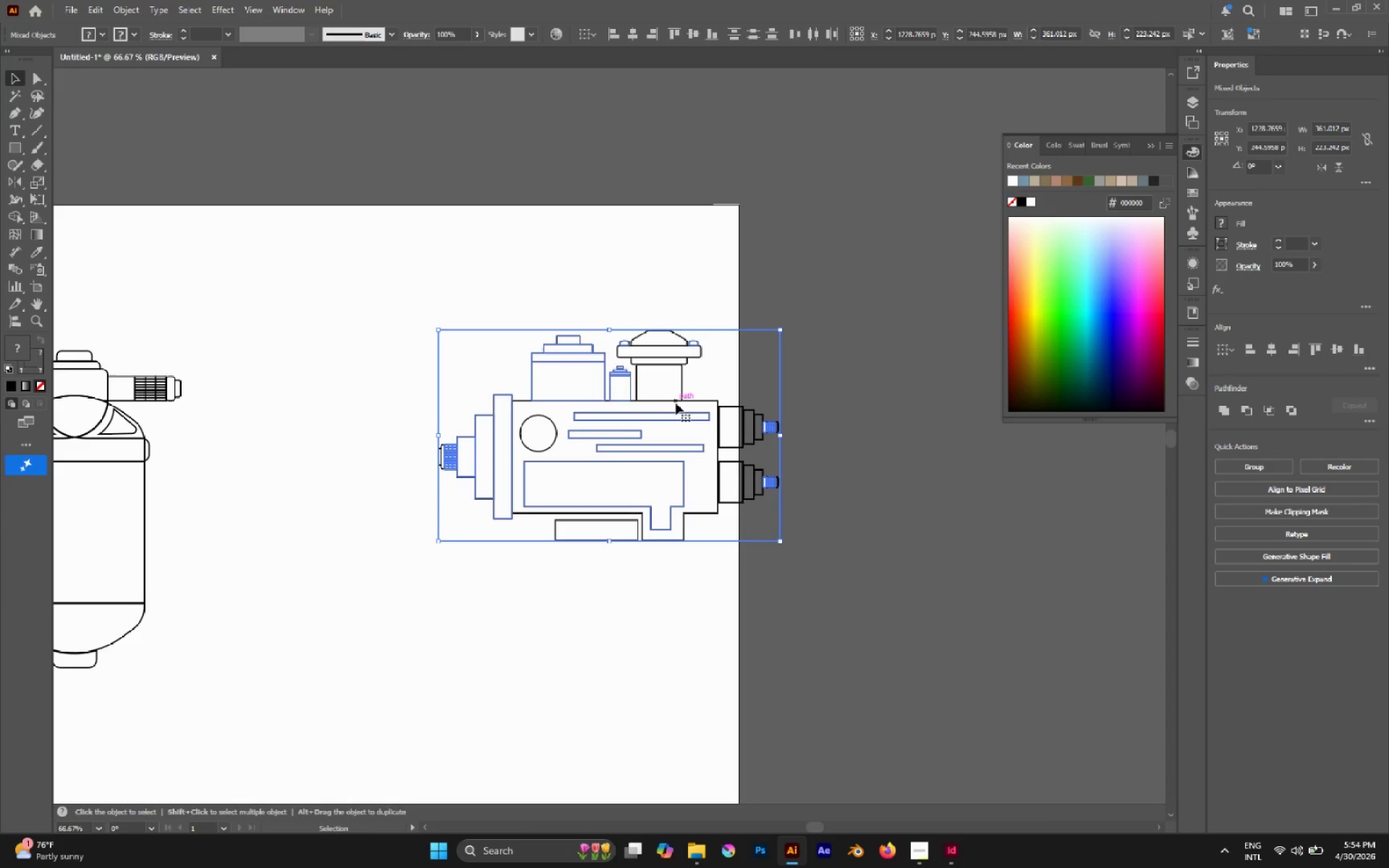 
left_click_drag(start_coordinate=[674, 403], to_coordinate=[568, 437])
 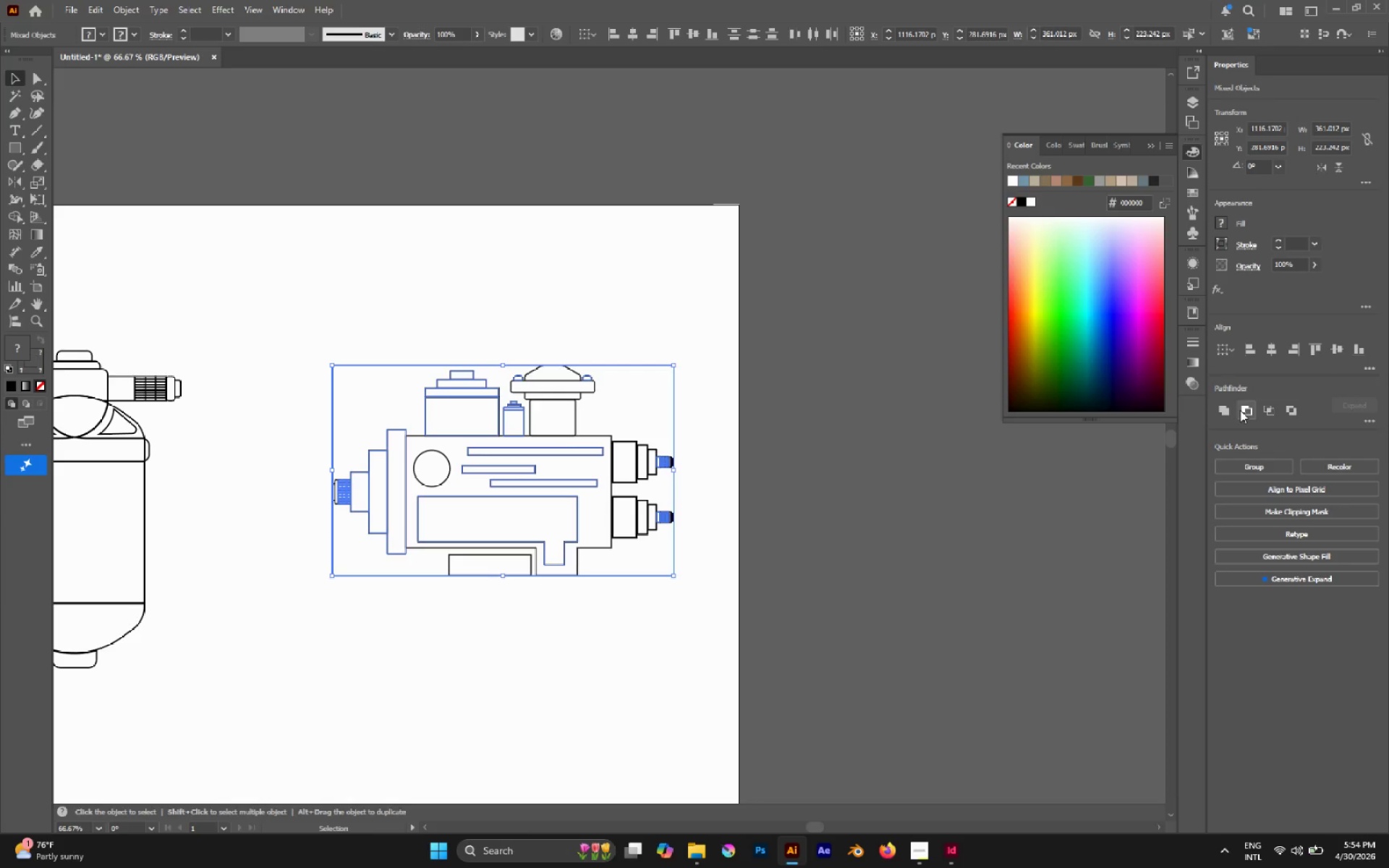 
left_click([1226, 410])
 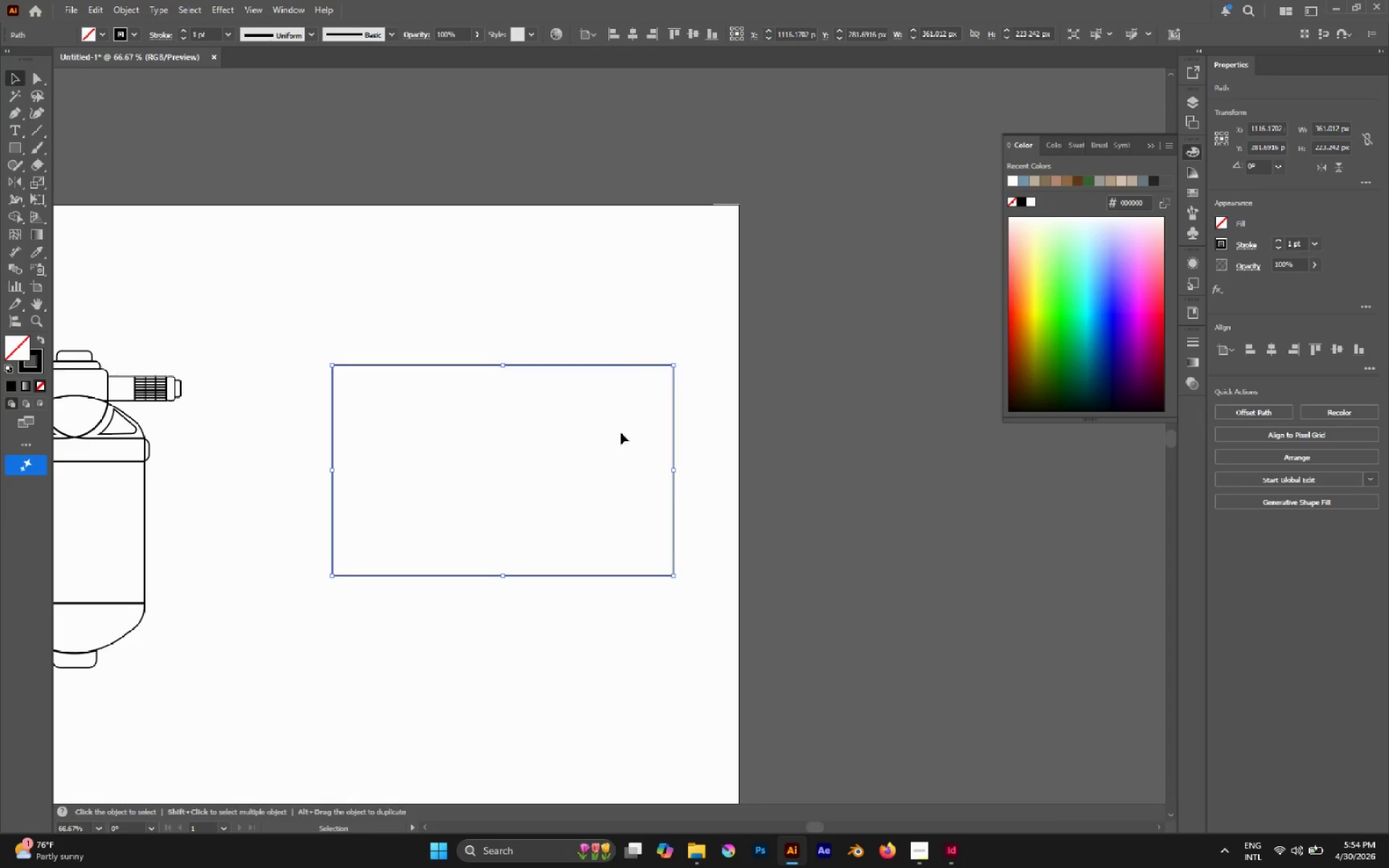 
key(Control+Z)
 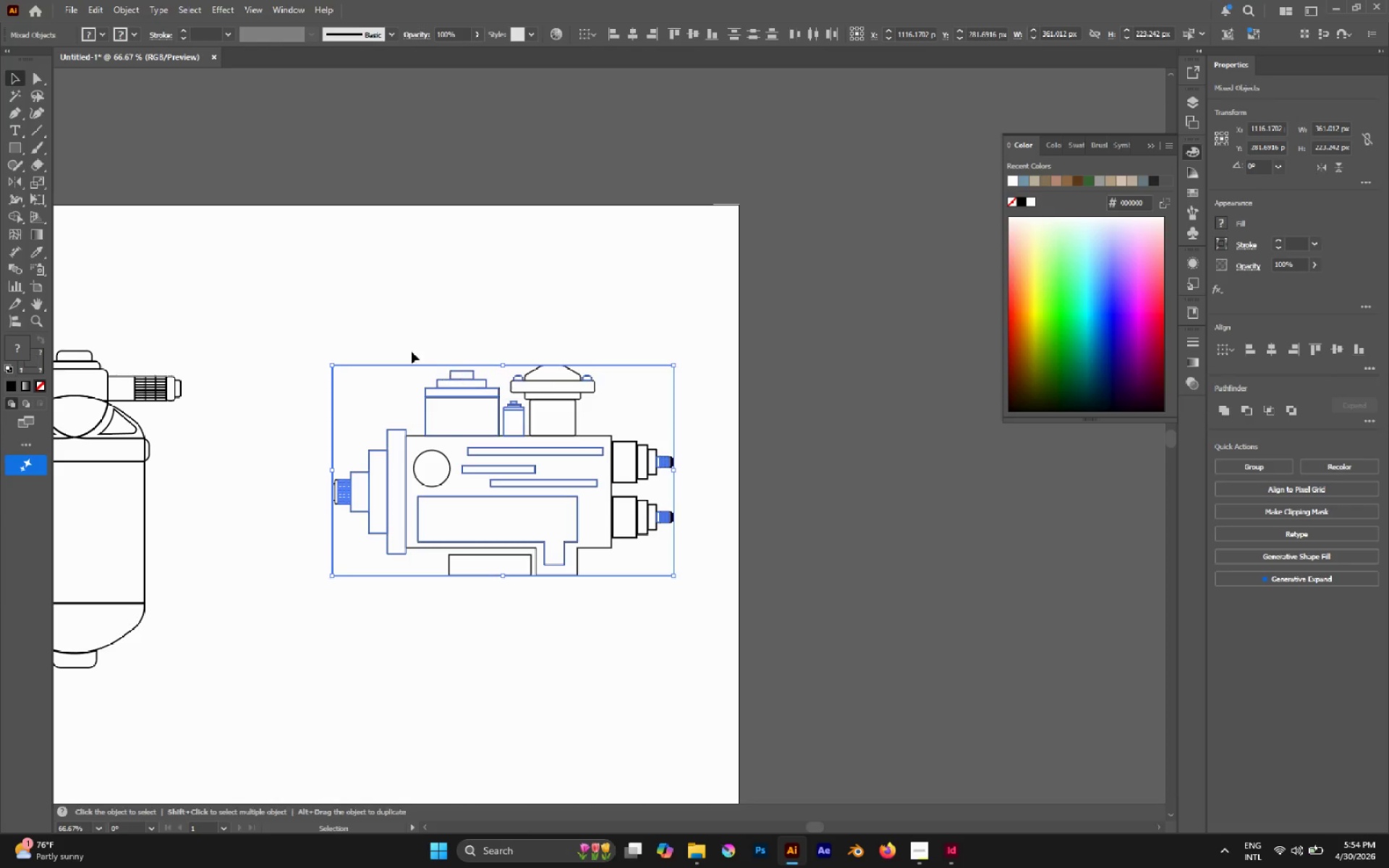 
left_click([381, 309])
 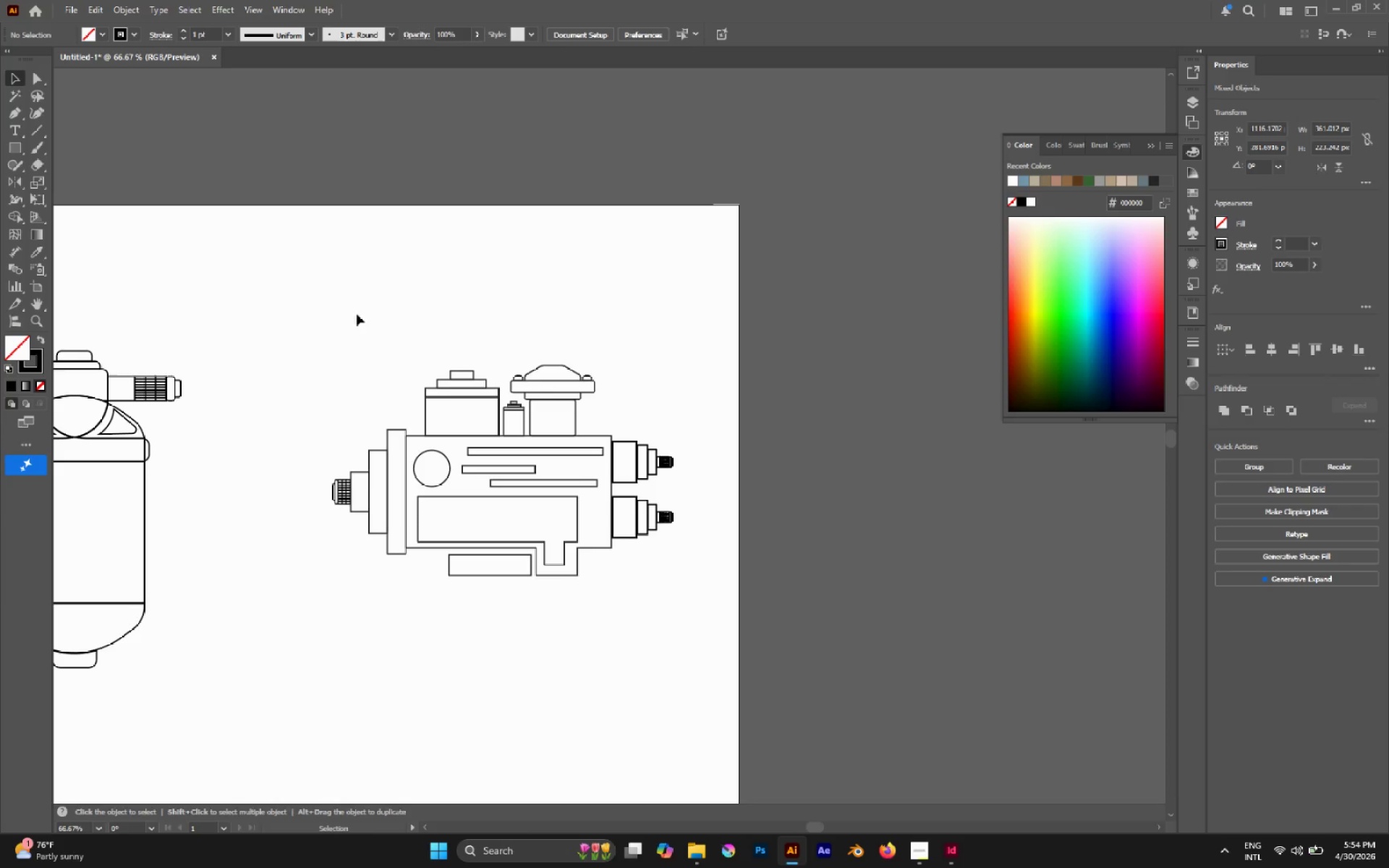 
key(A)
 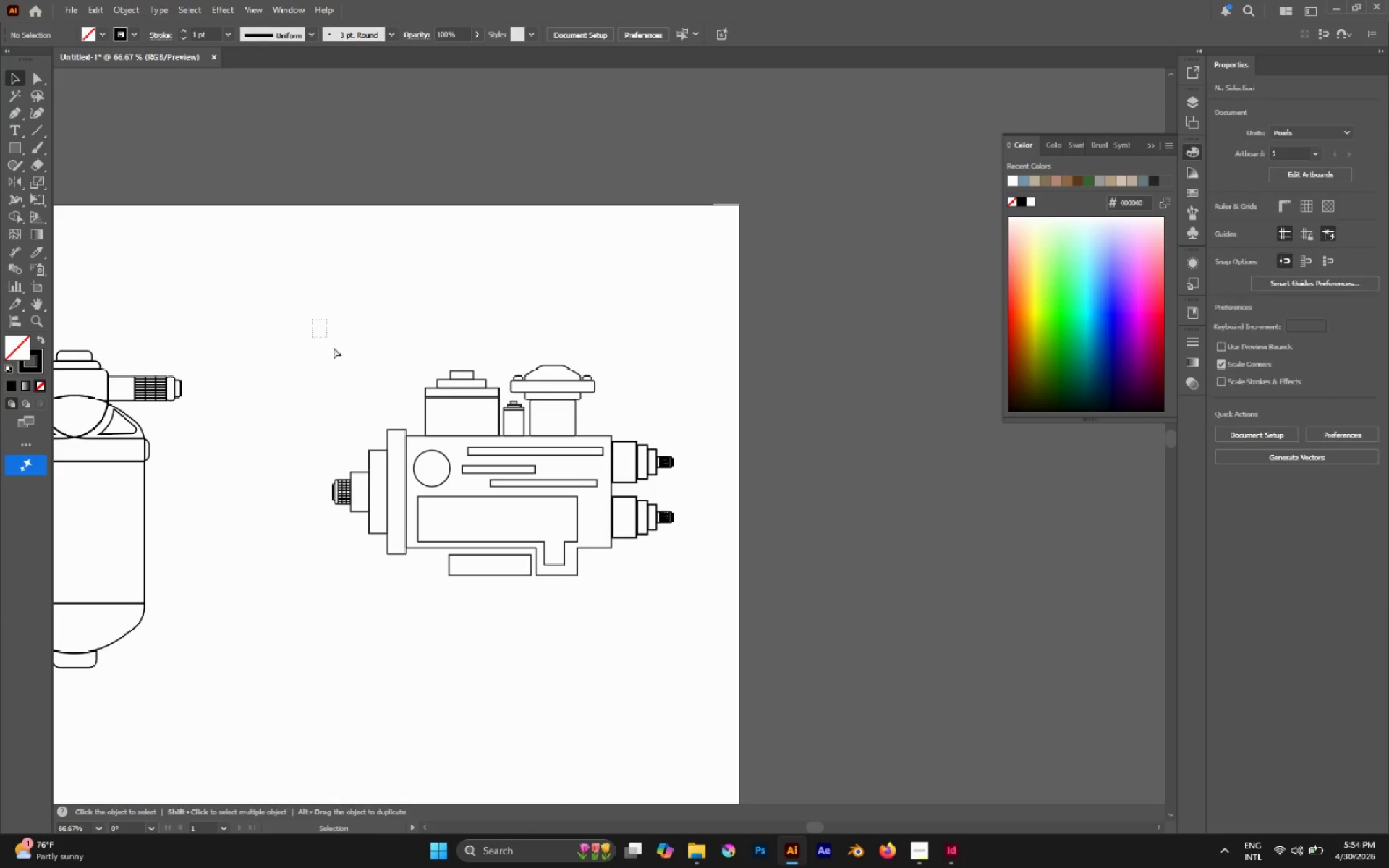 
left_click_drag(start_coordinate=[313, 318], to_coordinate=[359, 389])
 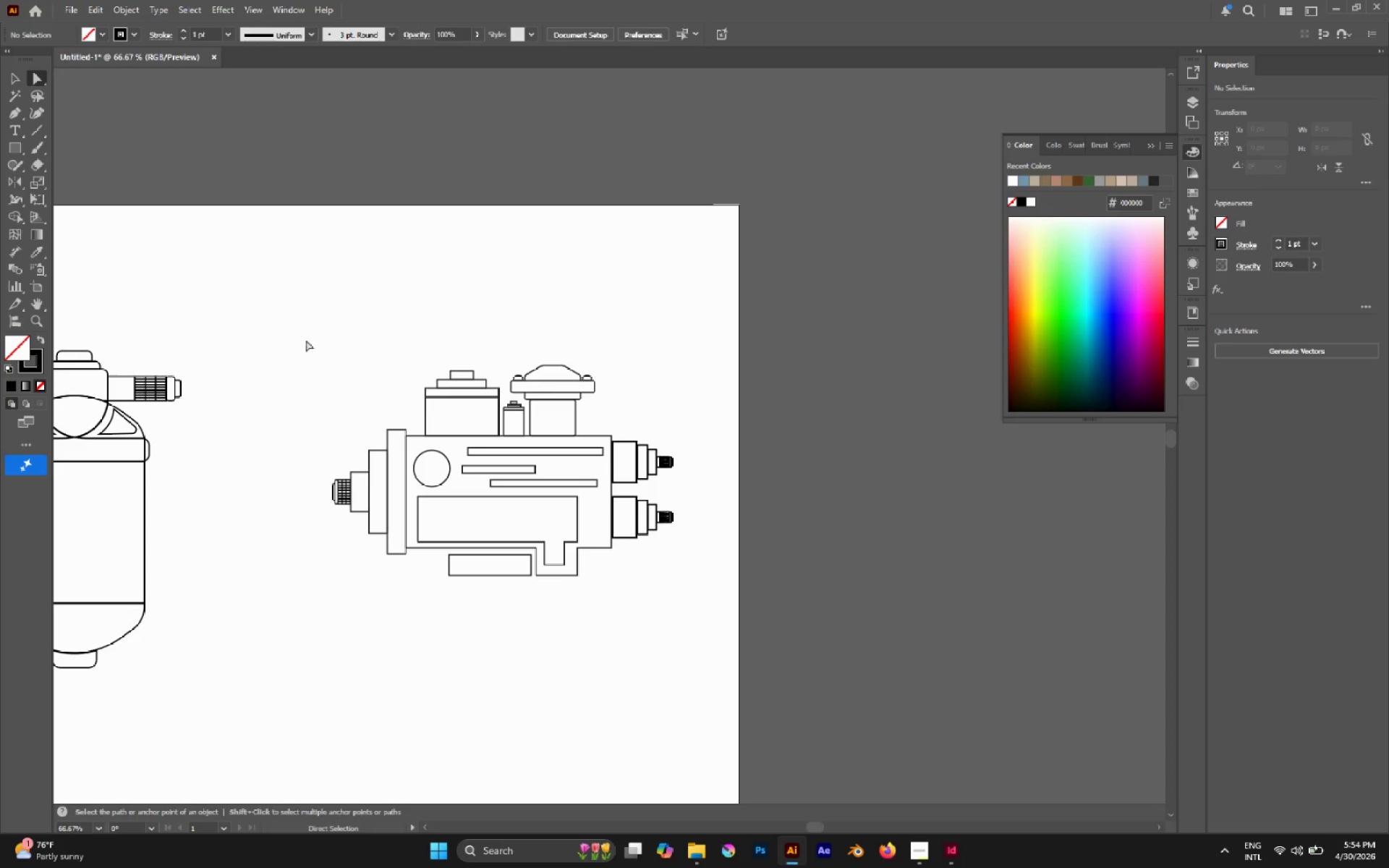 
left_click_drag(start_coordinate=[305, 339], to_coordinate=[379, 425])
 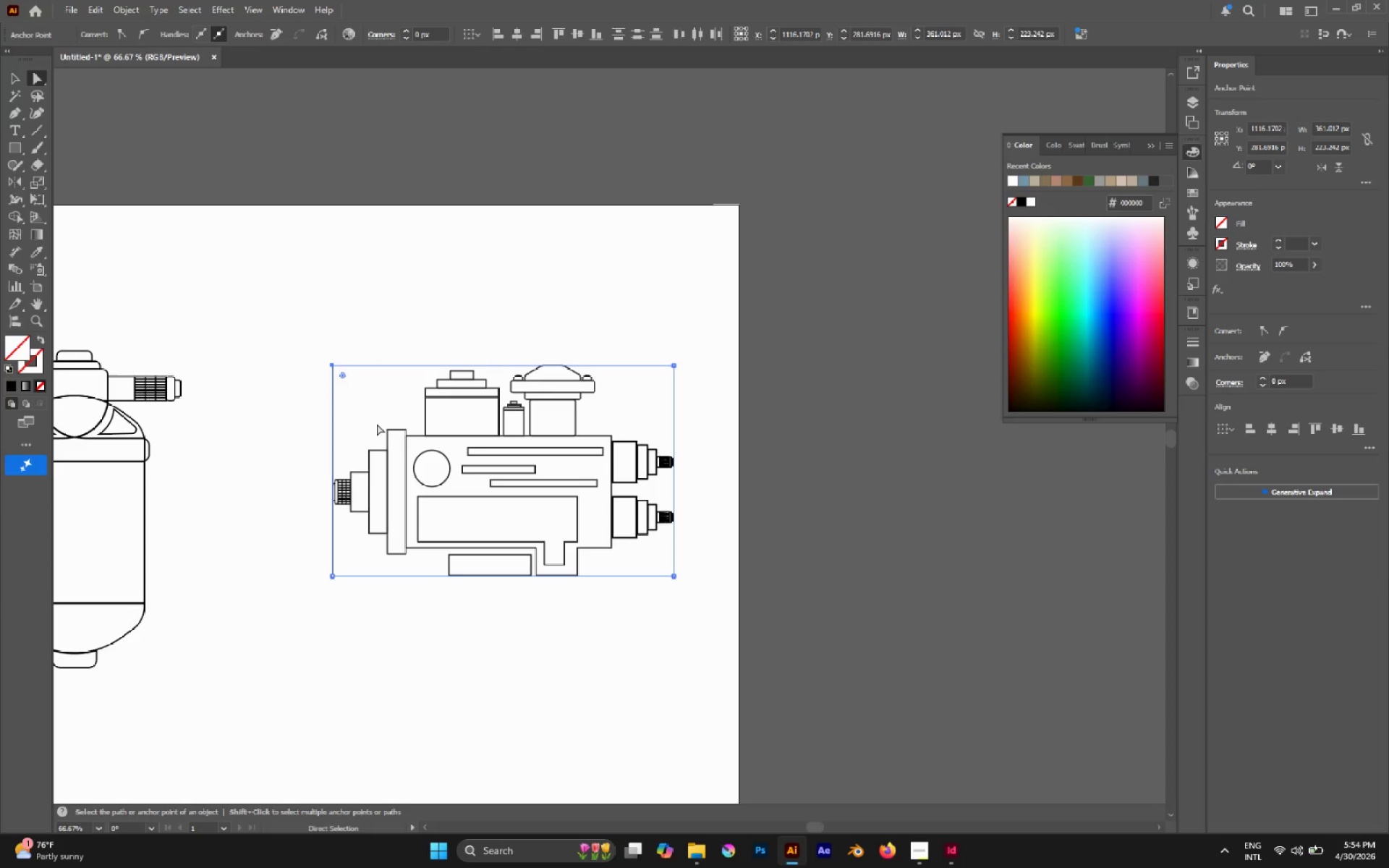 
key(Delete)
 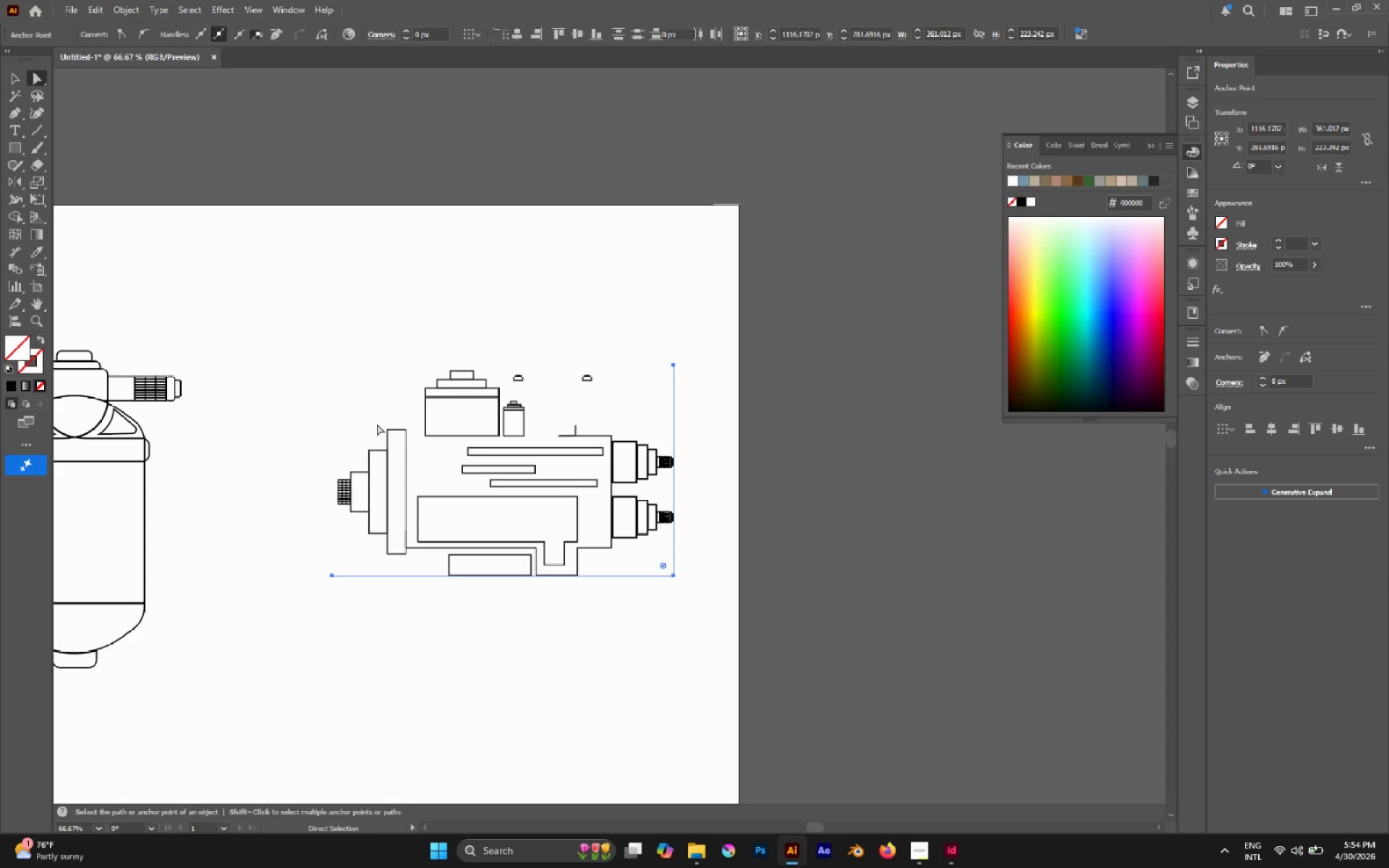 
key(Delete)
 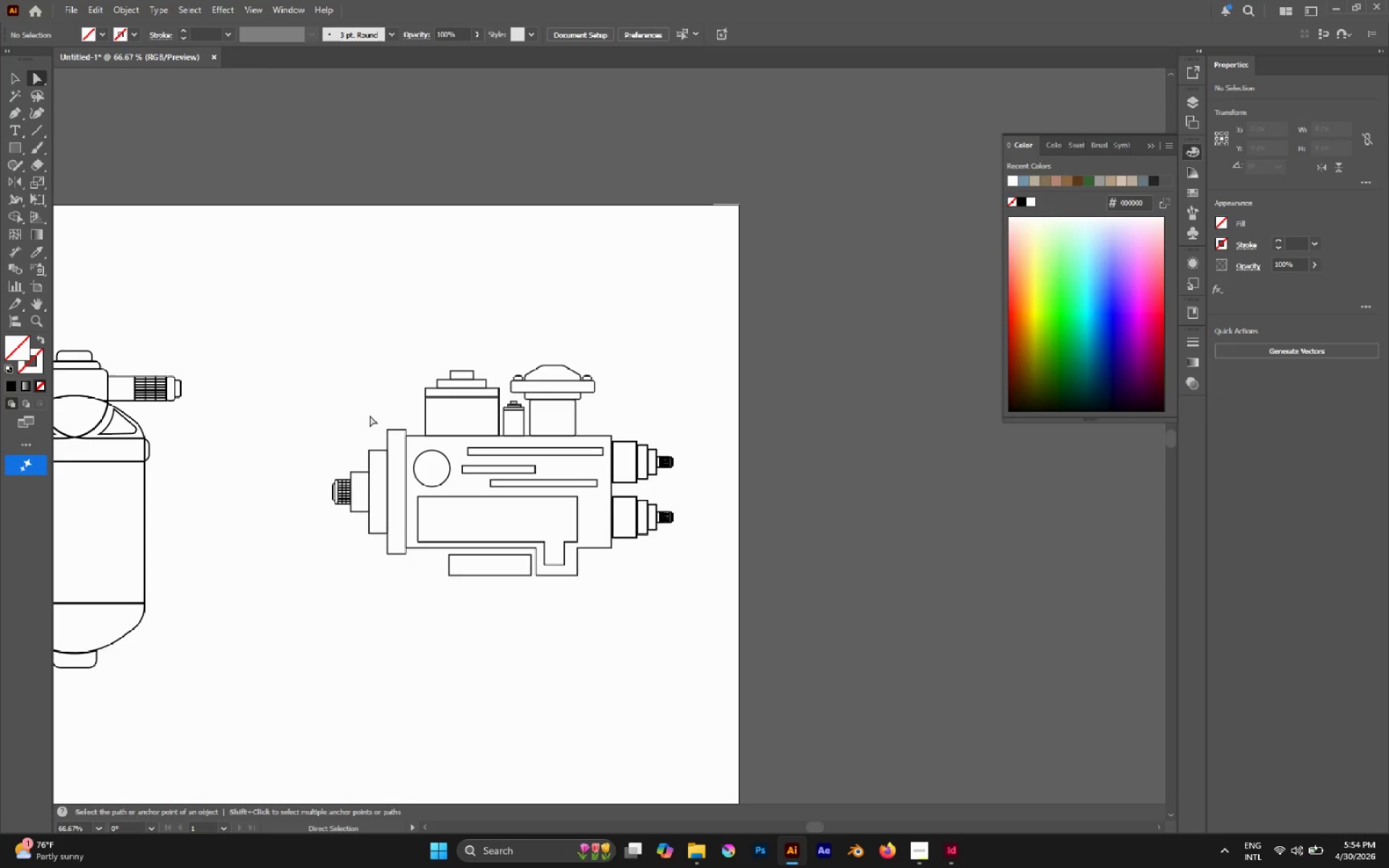 
key(V)
 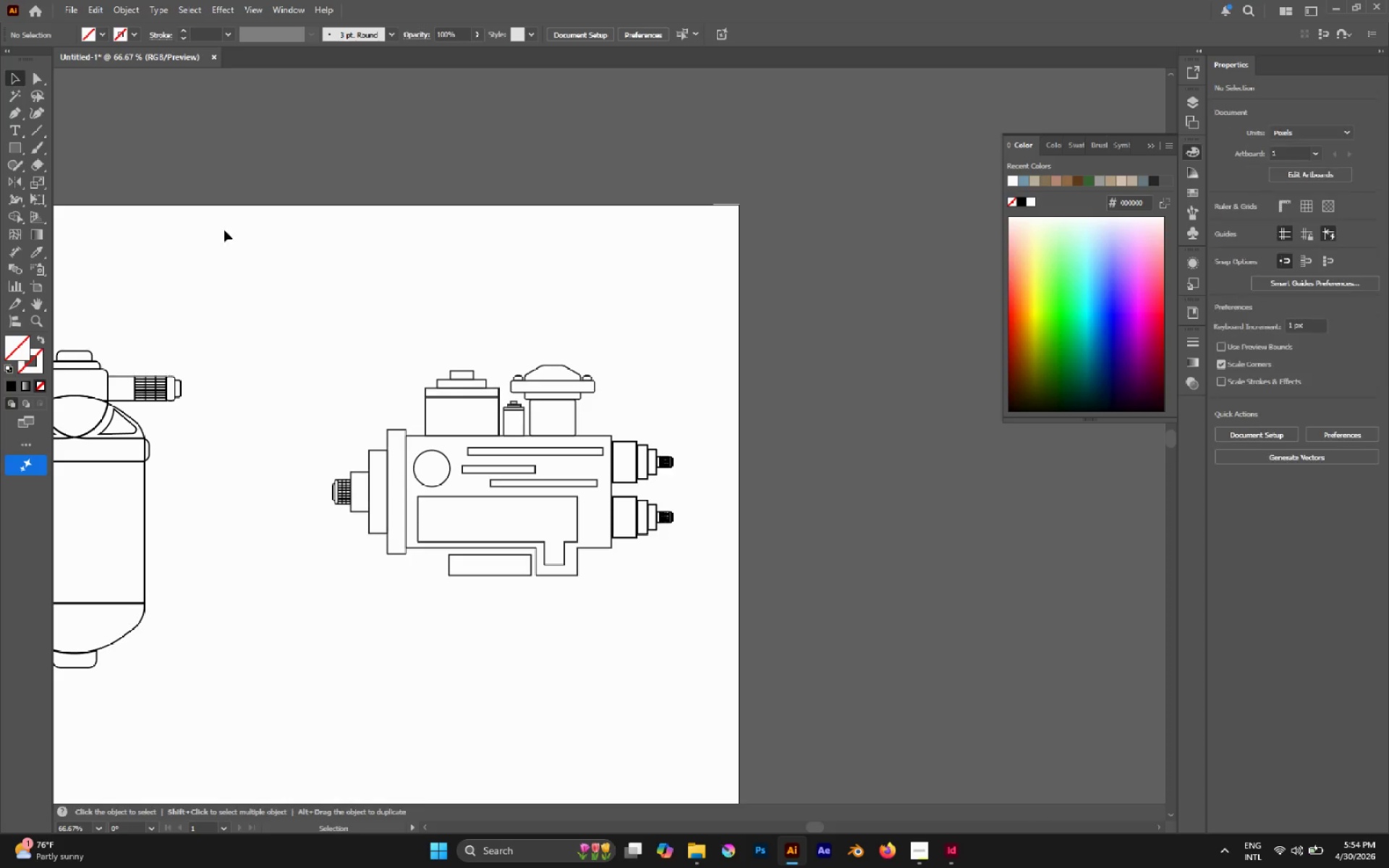 
left_click_drag(start_coordinate=[216, 226], to_coordinate=[755, 617])
 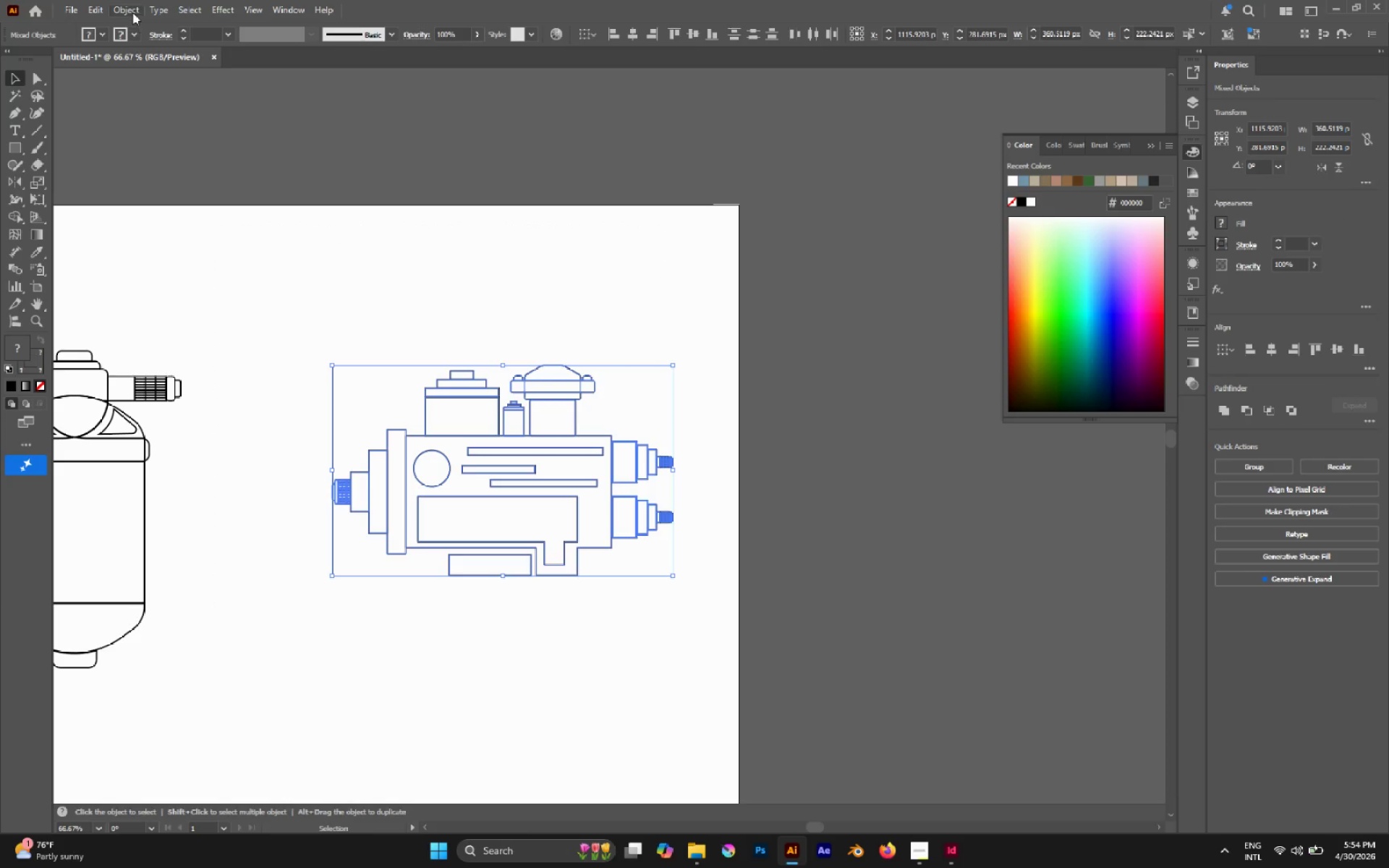 
double_click([132, 10])
 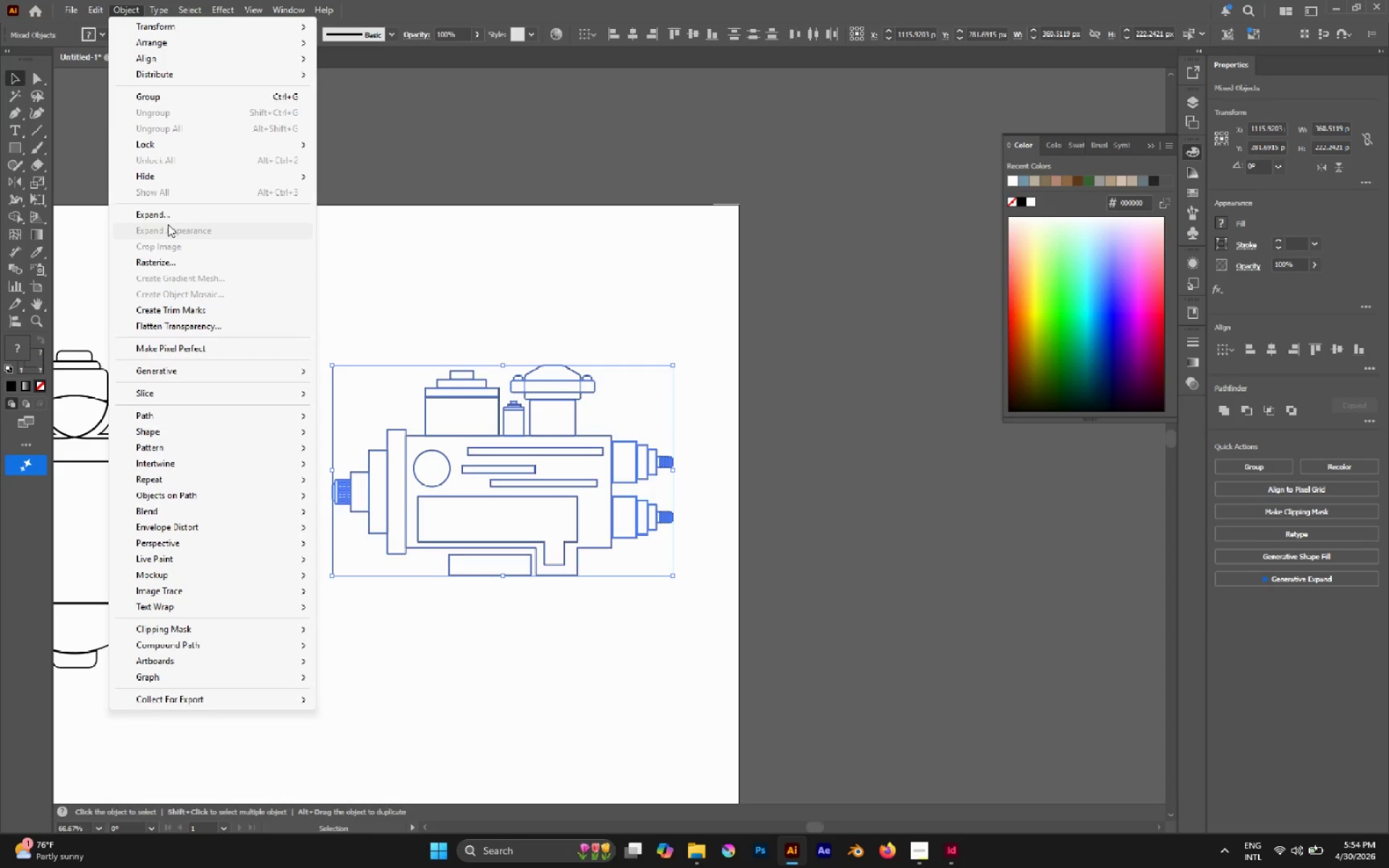 
double_click([166, 221])
 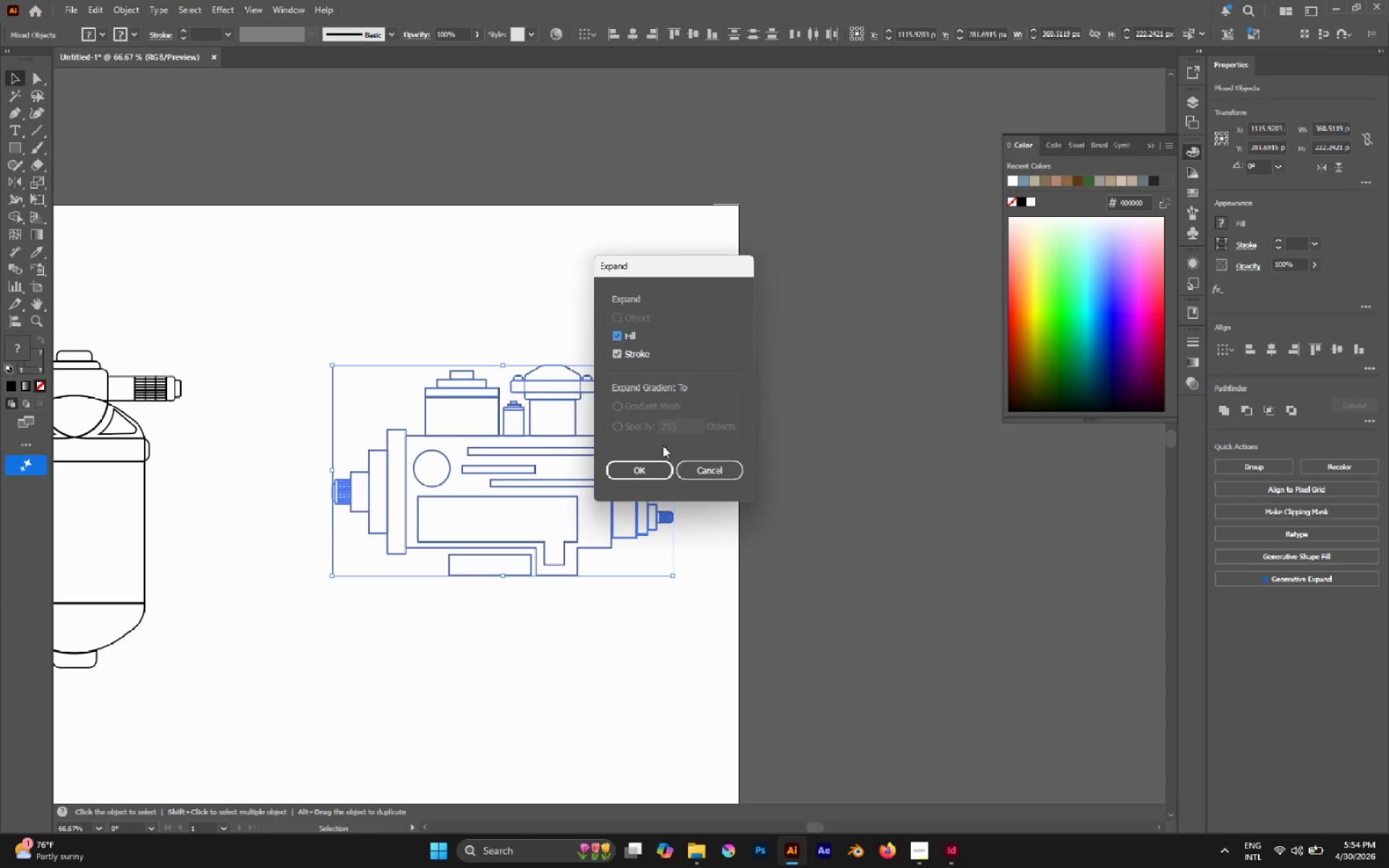 
left_click([653, 464])
 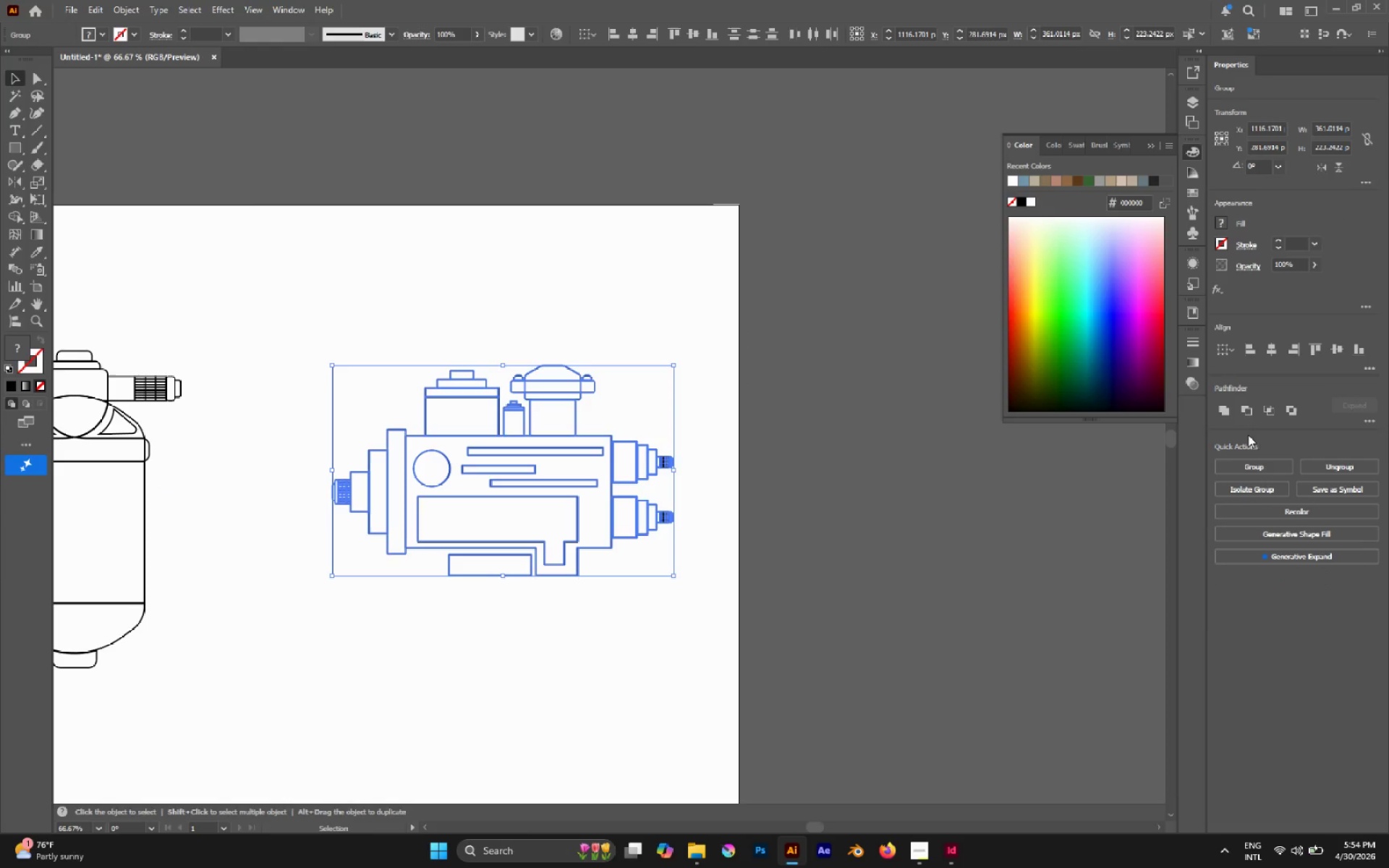 
left_click([1228, 414])
 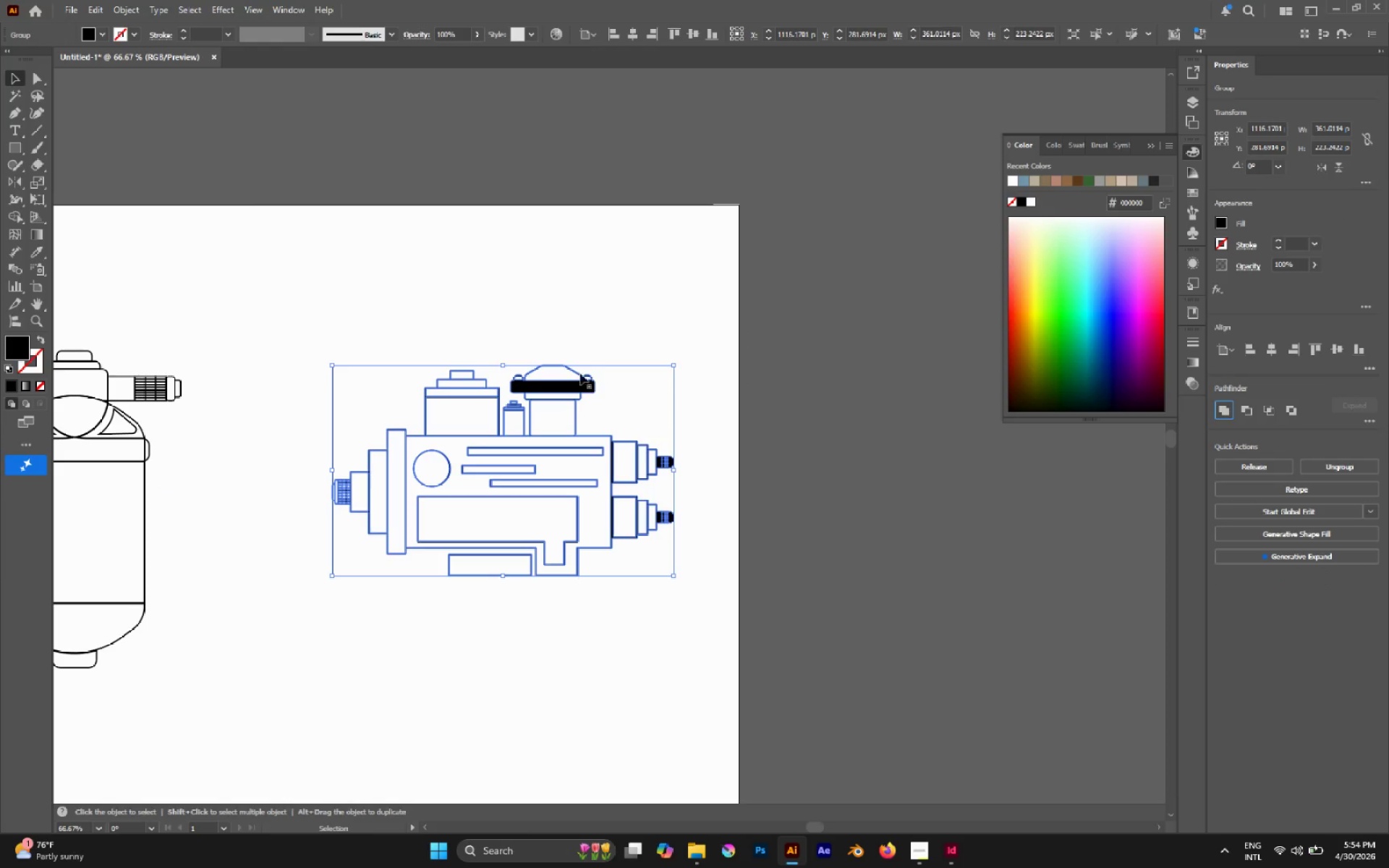 
hold_key(key=AltLeft, duration=0.39)
scroll: coordinate [556, 383], scroll_direction: up, amount: 1.0
 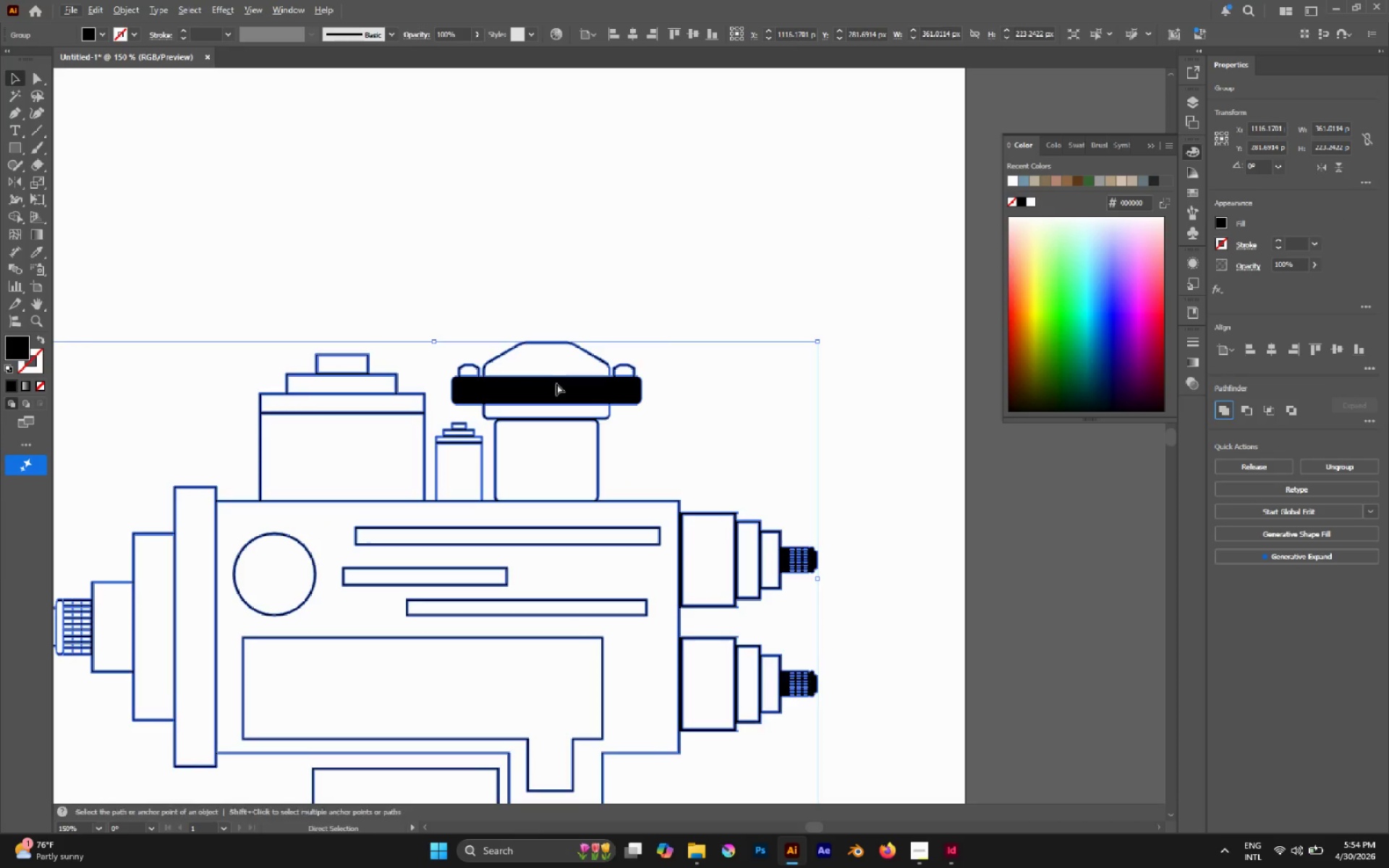 
key(Control+U)
 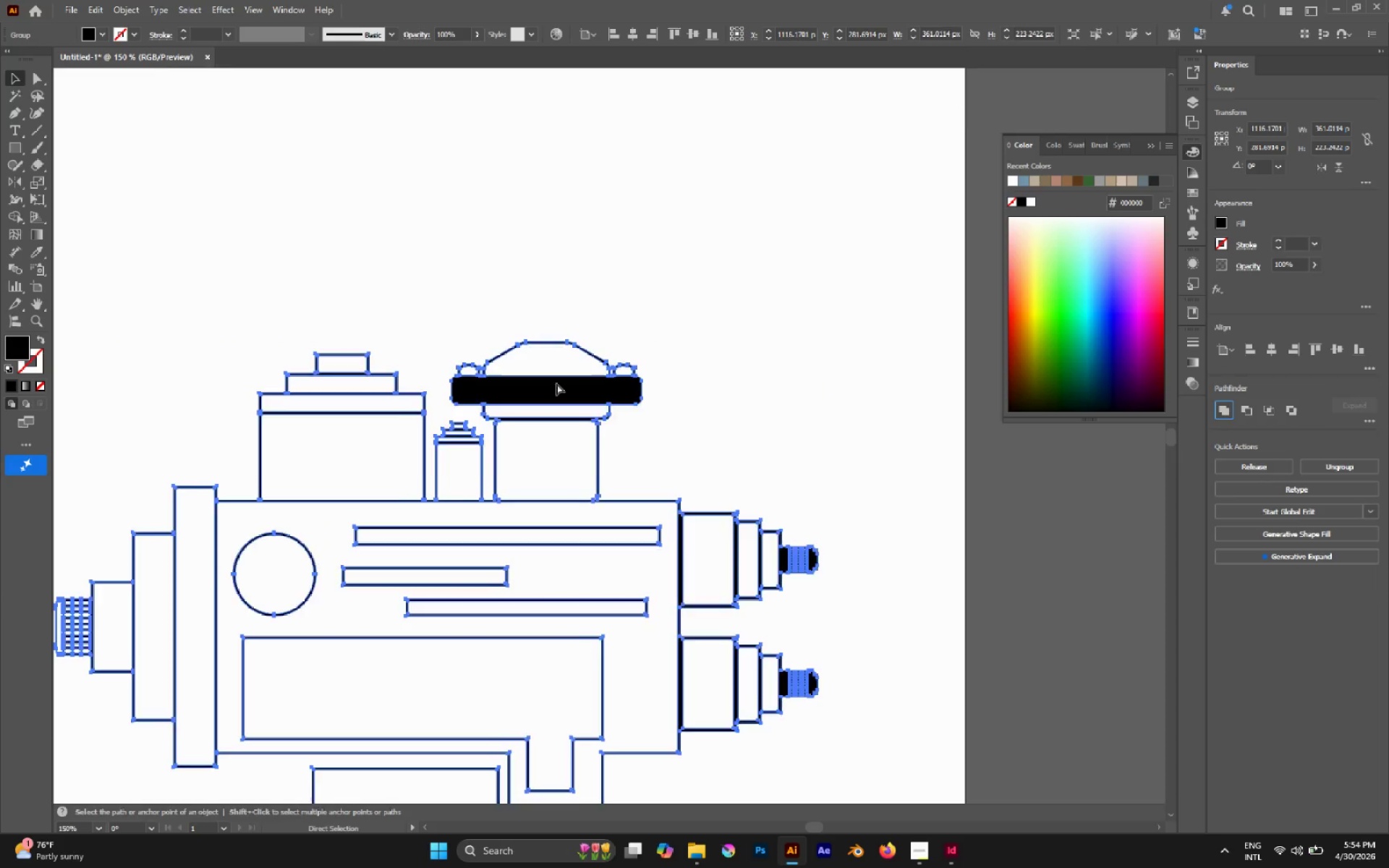 
key(Control+Y)
 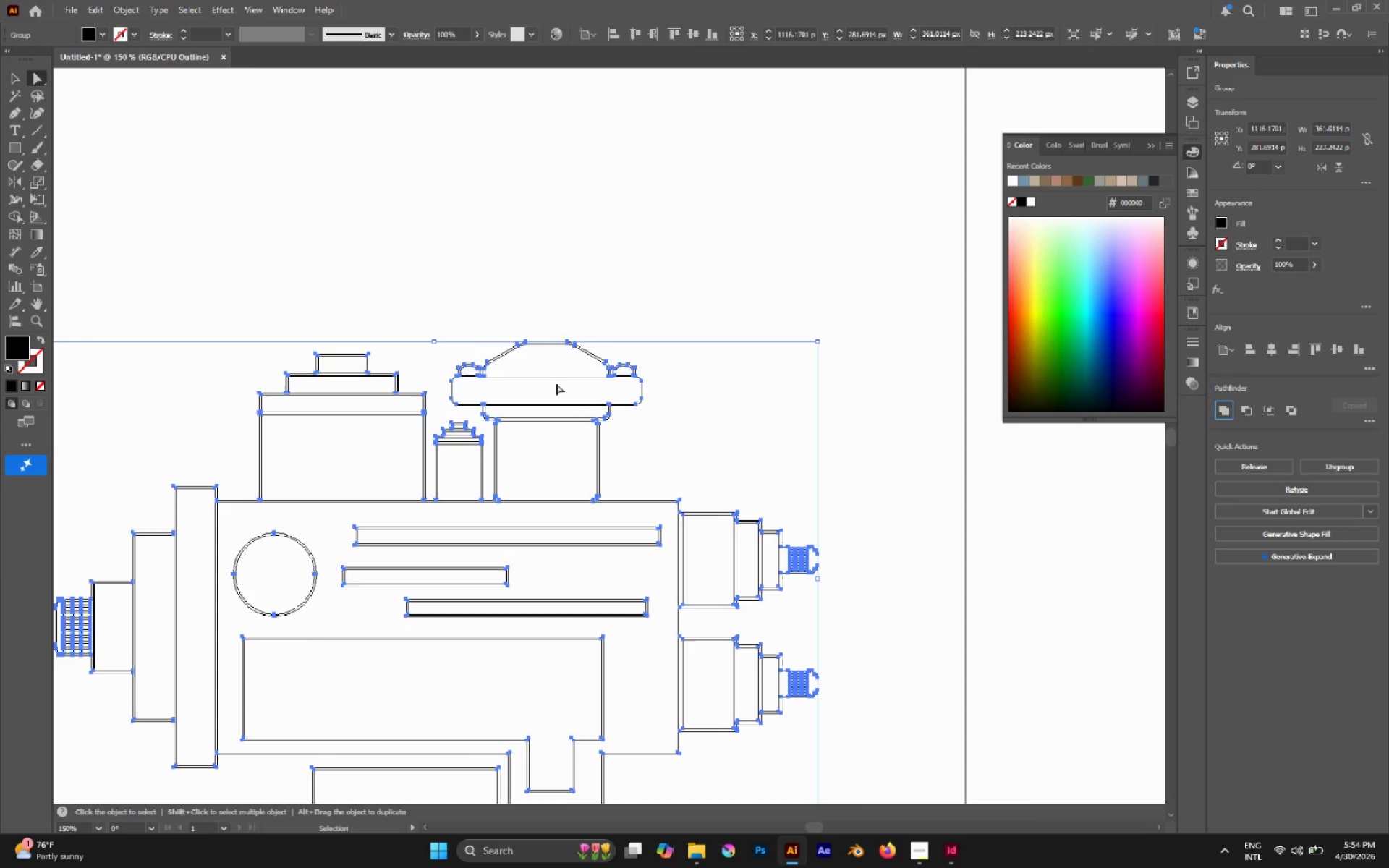 
key(A)
 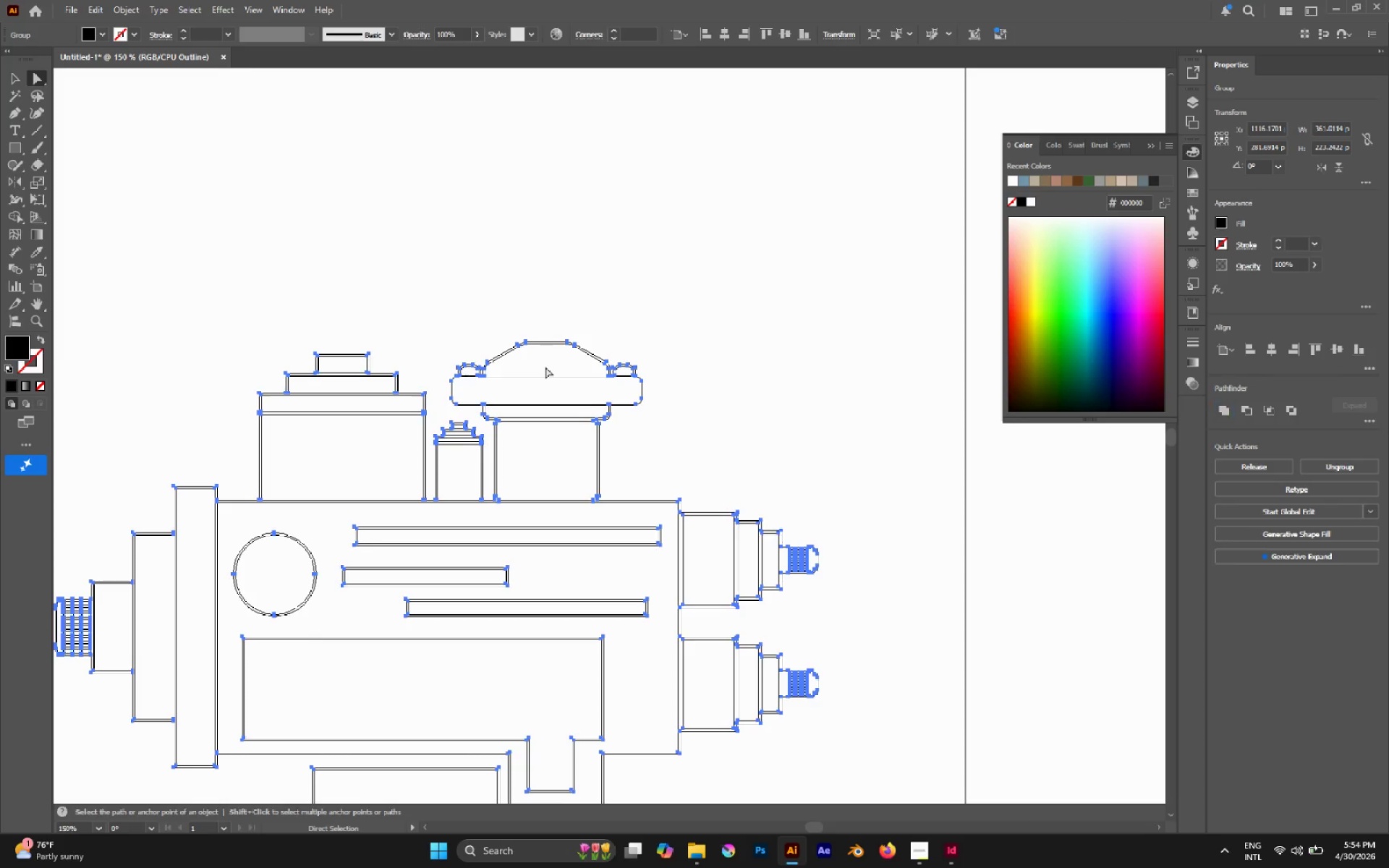 
left_click([545, 367])
 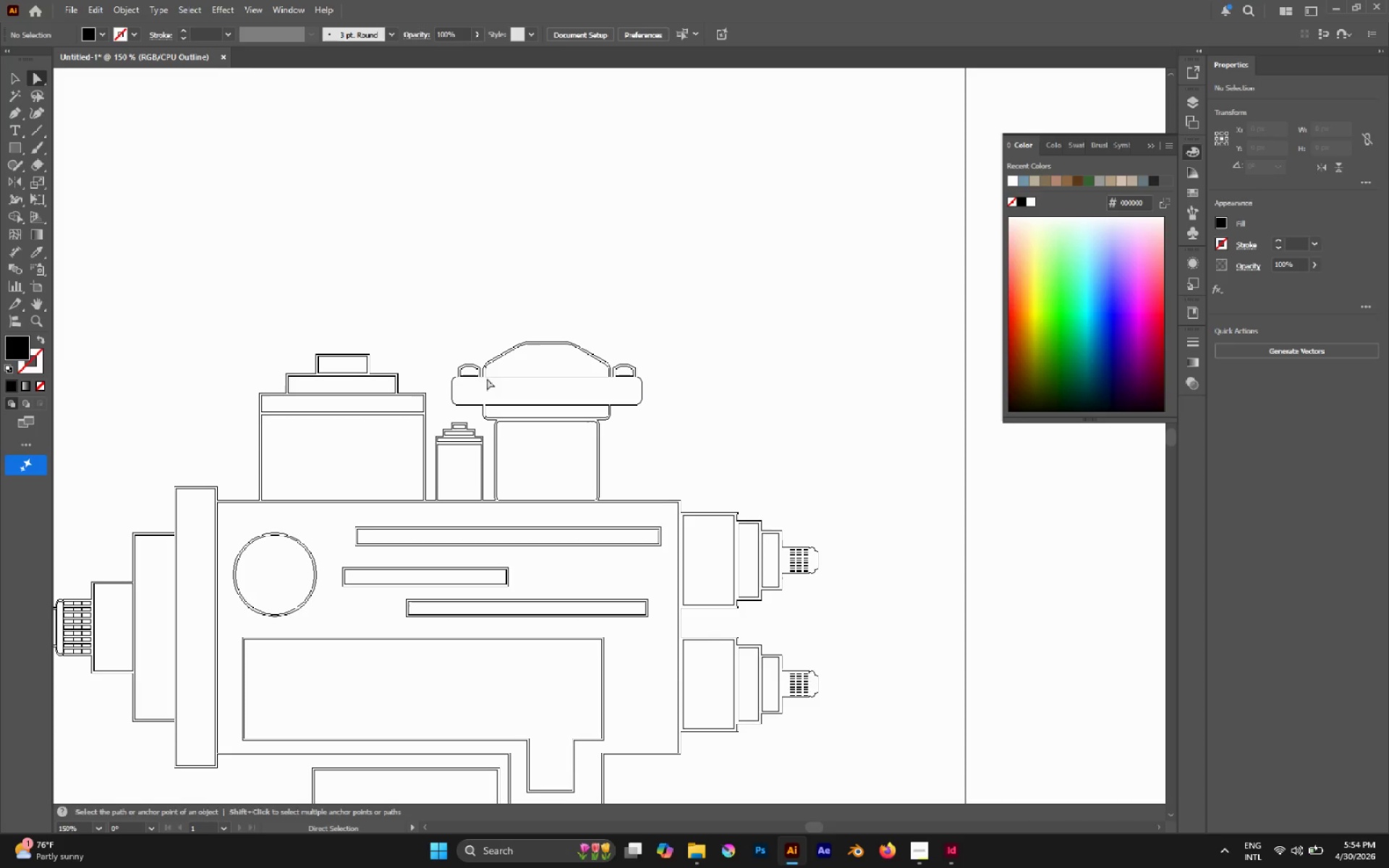 
hold_key(key=AltLeft, duration=2.58)
left_click_drag(start_coordinate=[513, 368], to_coordinate=[521, 393])
 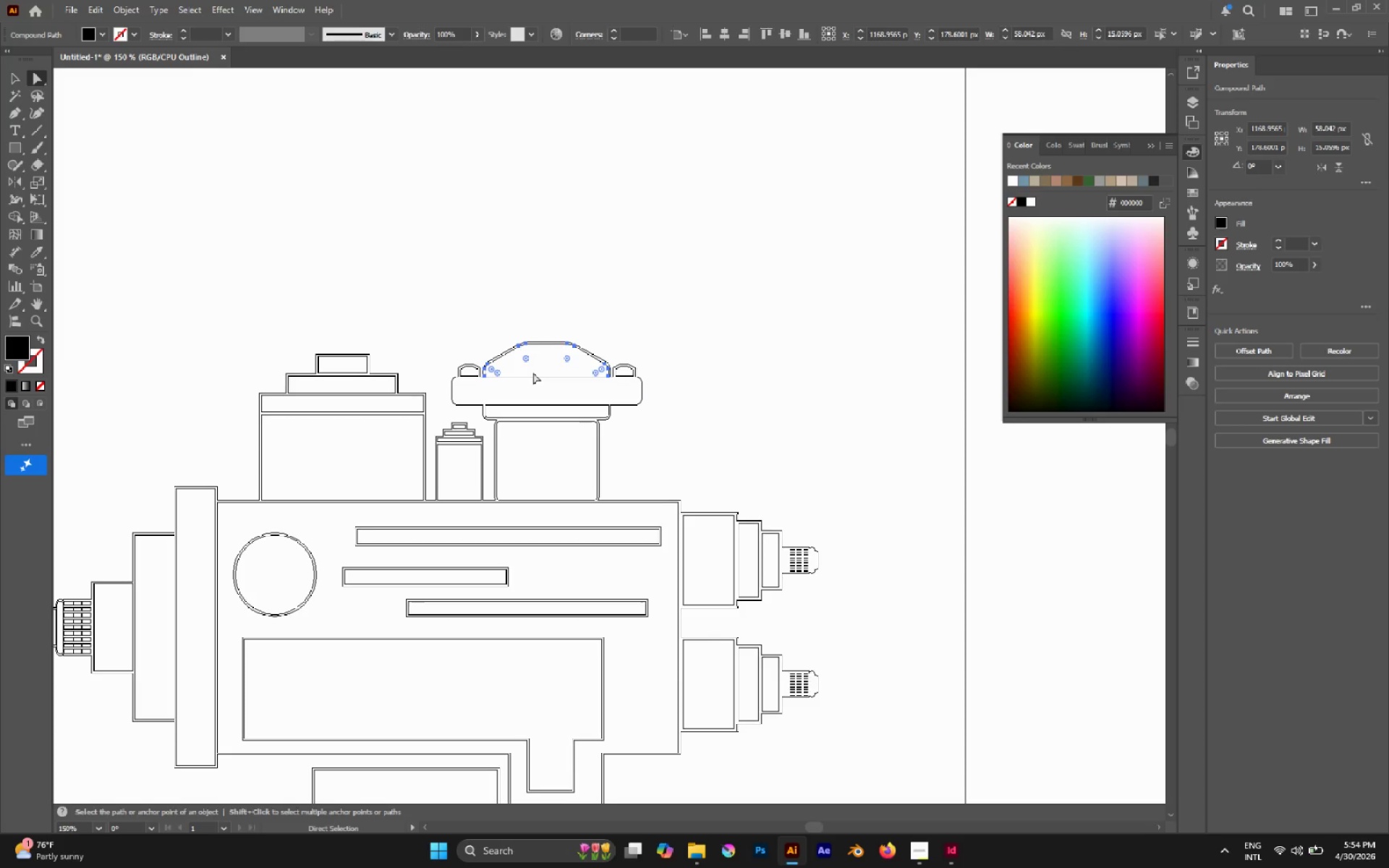 
key(Delete)
 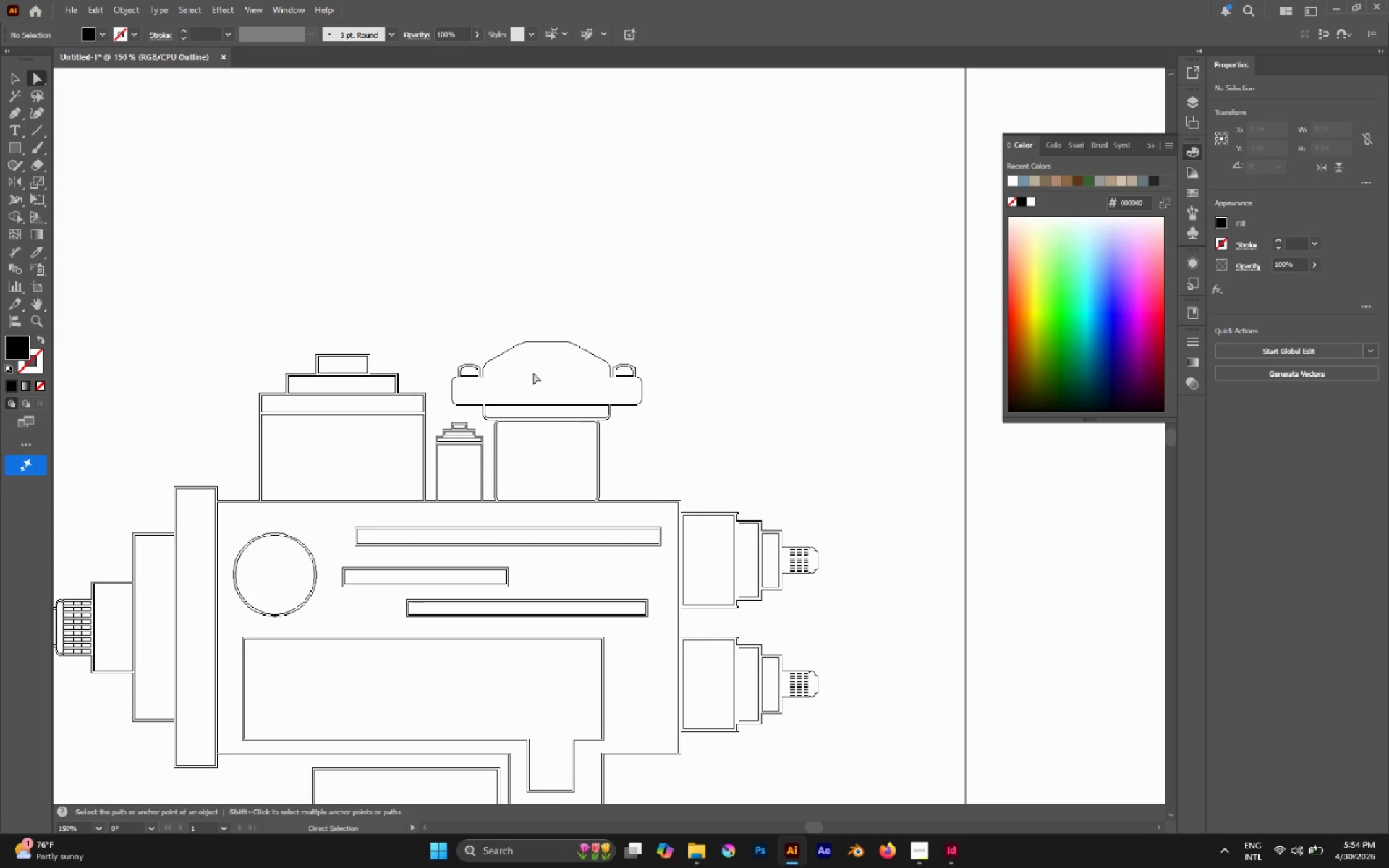 
key(Delete)
 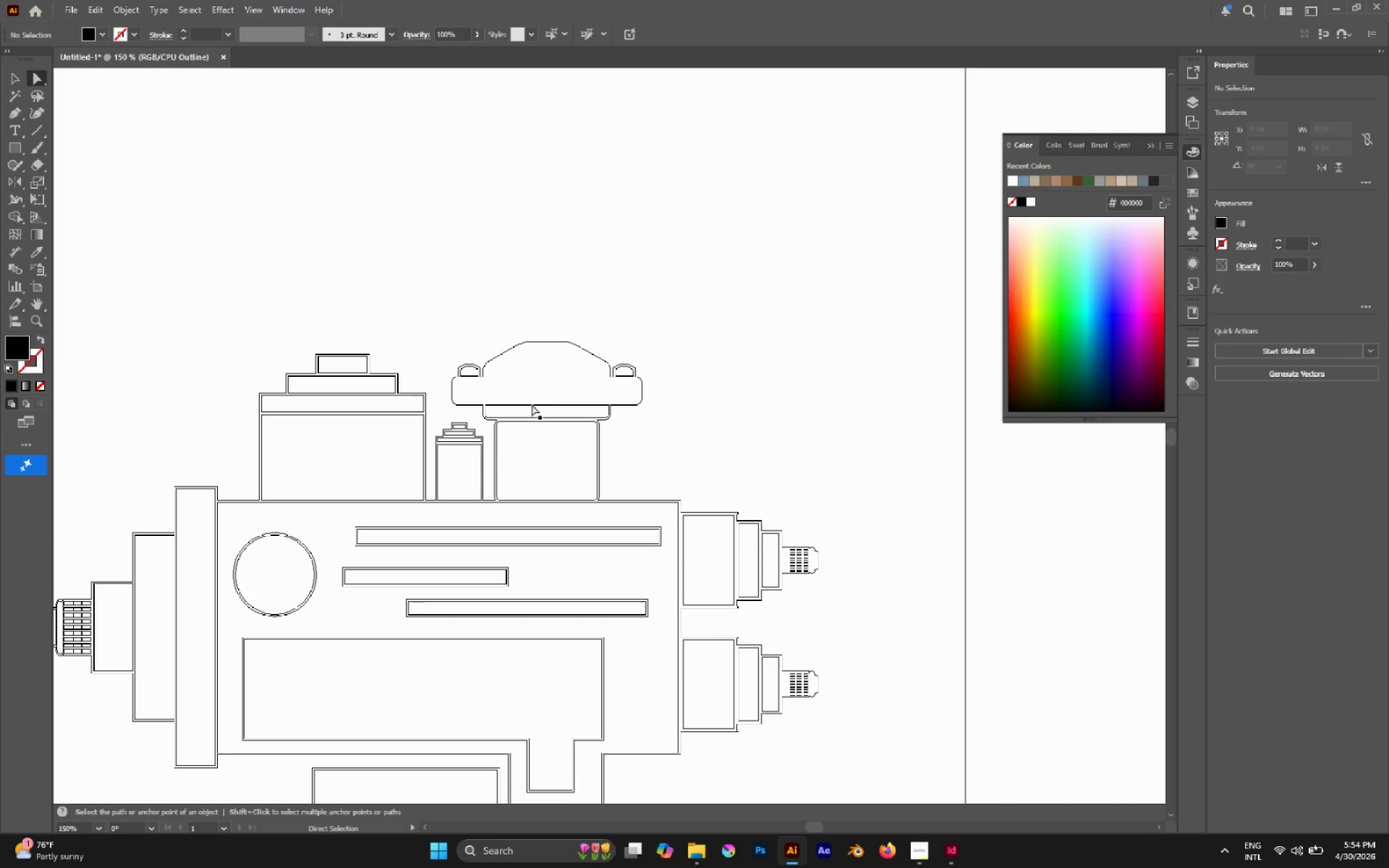 
left_click([530, 404])
 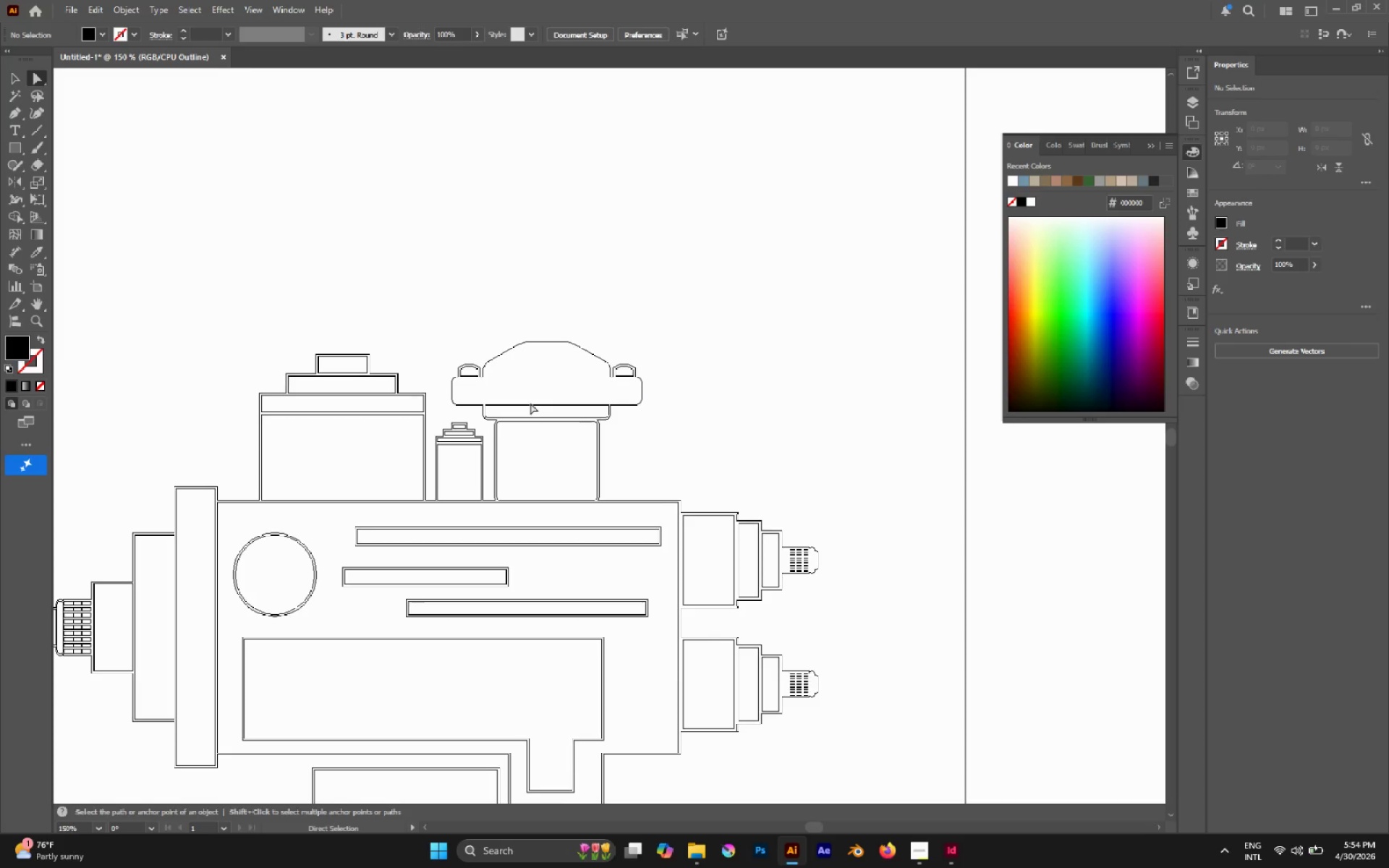 
key(Delete)
 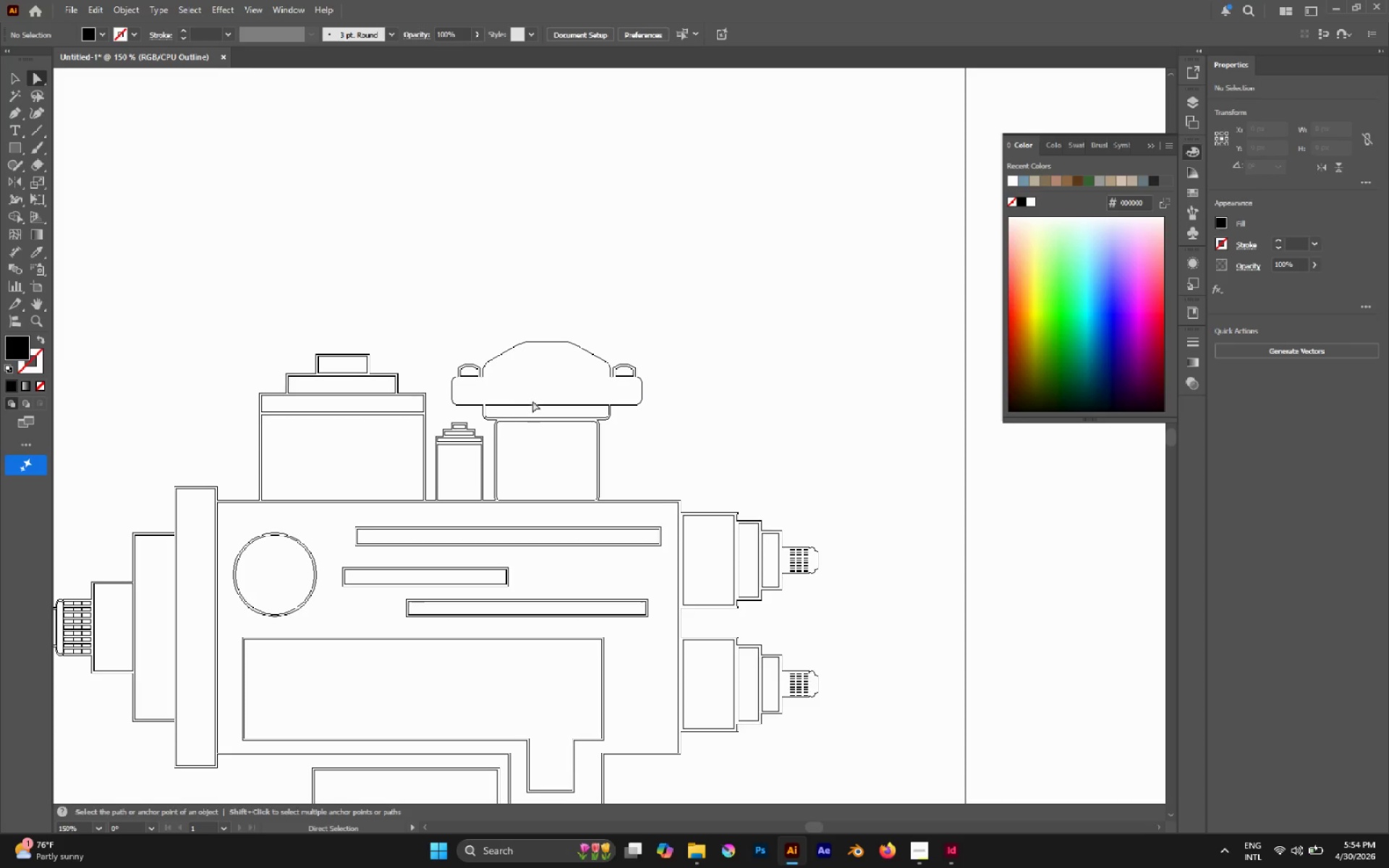 
left_click_drag(start_coordinate=[530, 401], to_coordinate=[538, 407])
 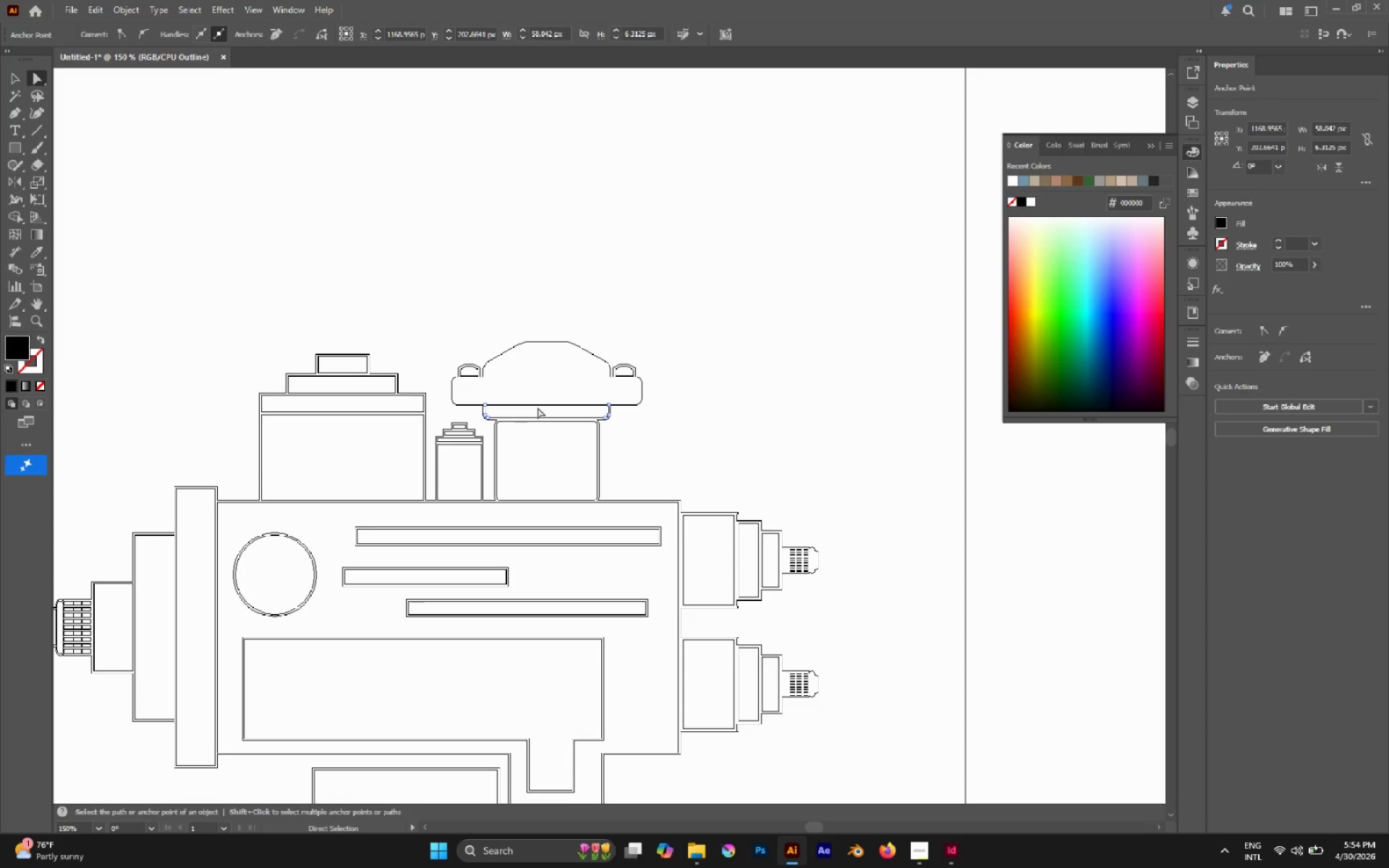 
key(Delete)
 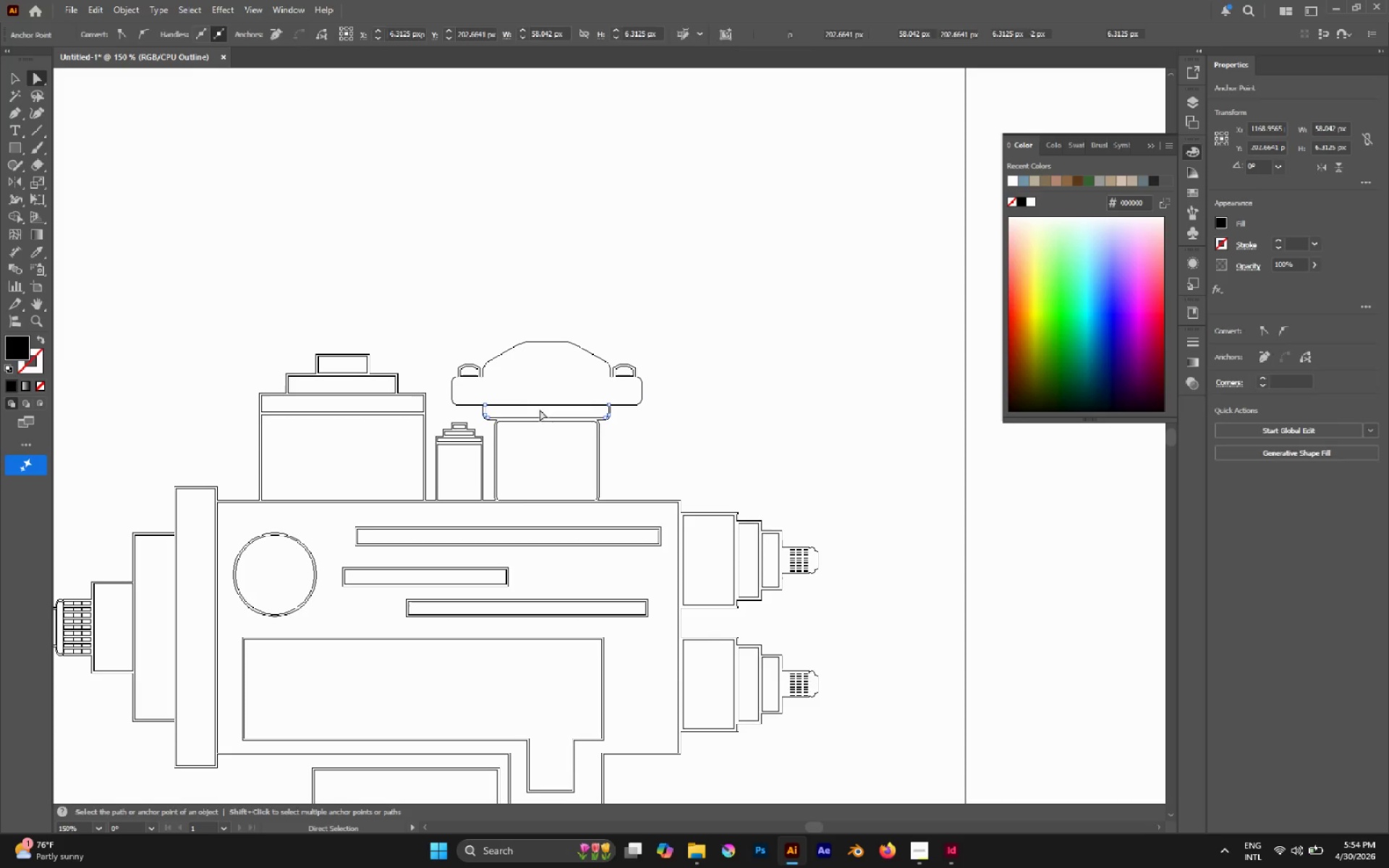 
key(Delete)
 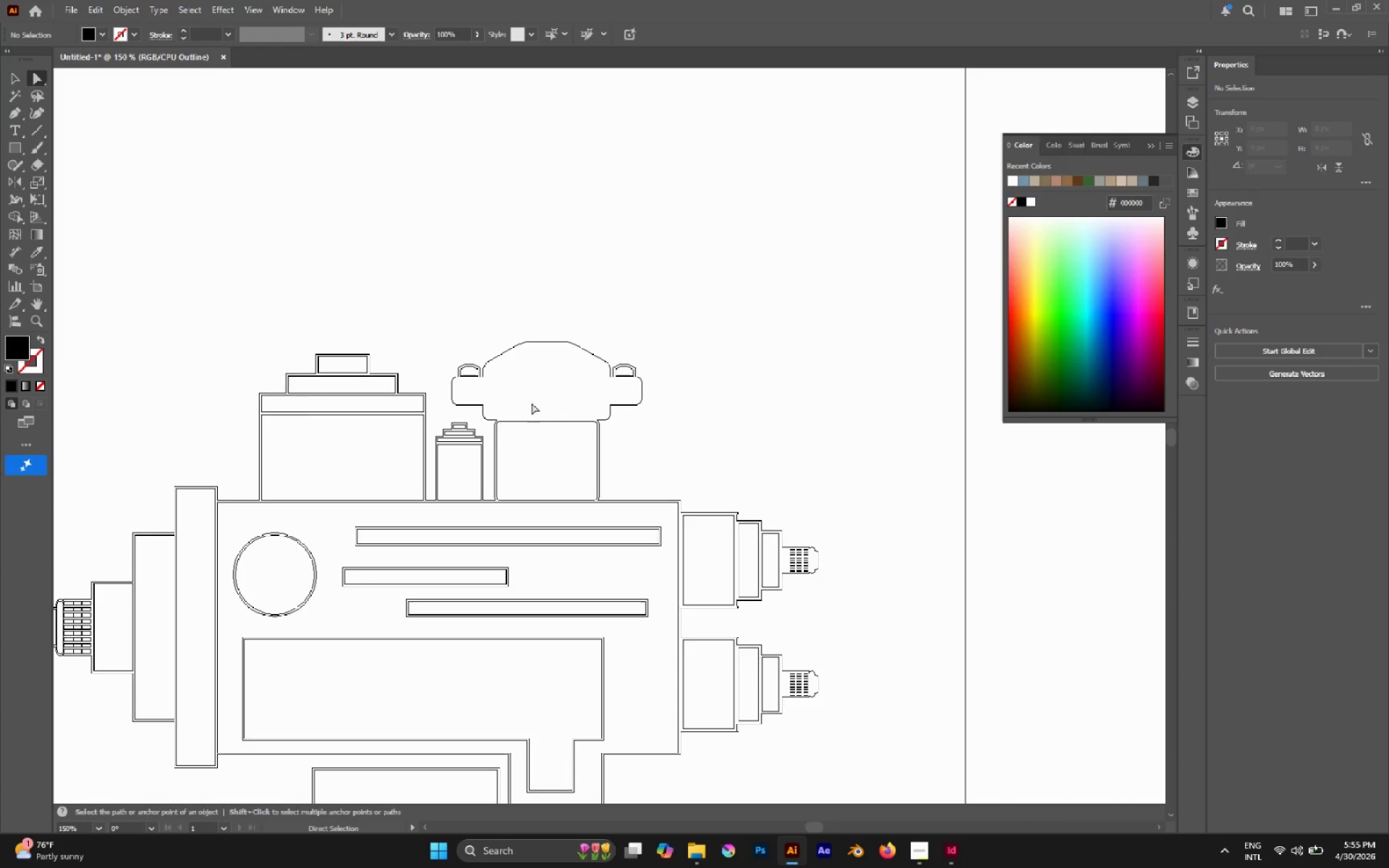 
left_click_drag(start_coordinate=[532, 403], to_coordinate=[552, 471])
 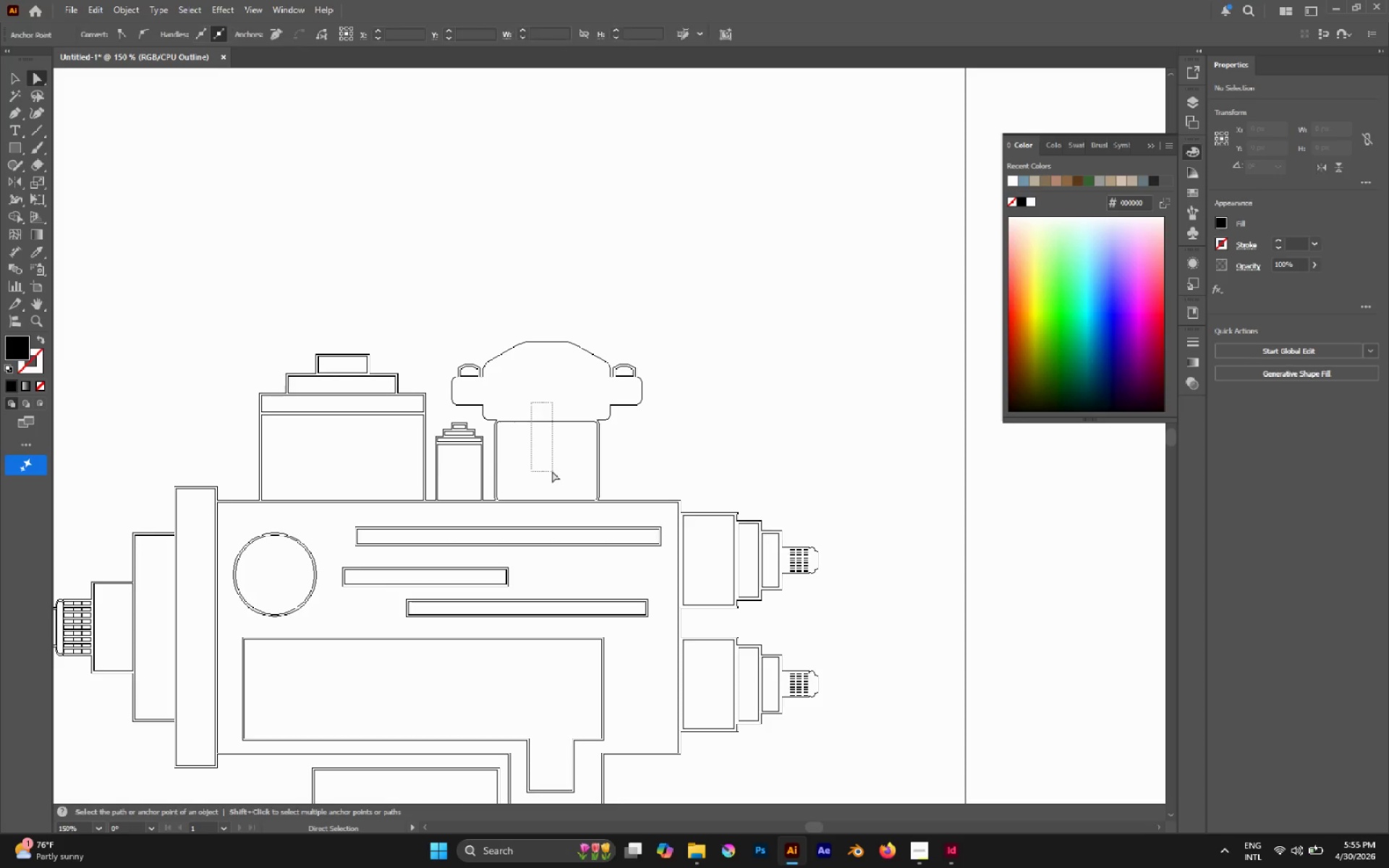 
key(Delete)
 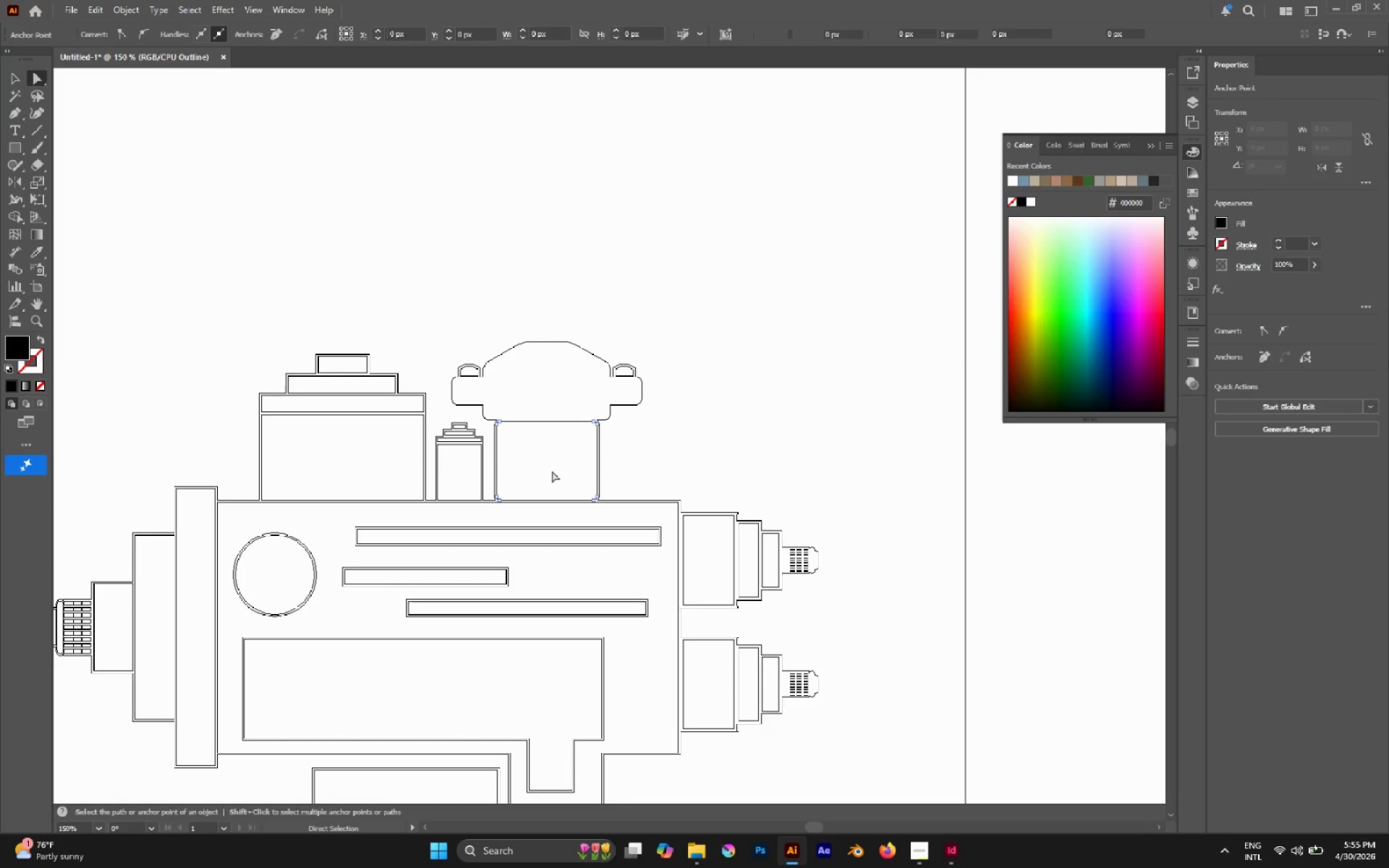 
key(Delete)
 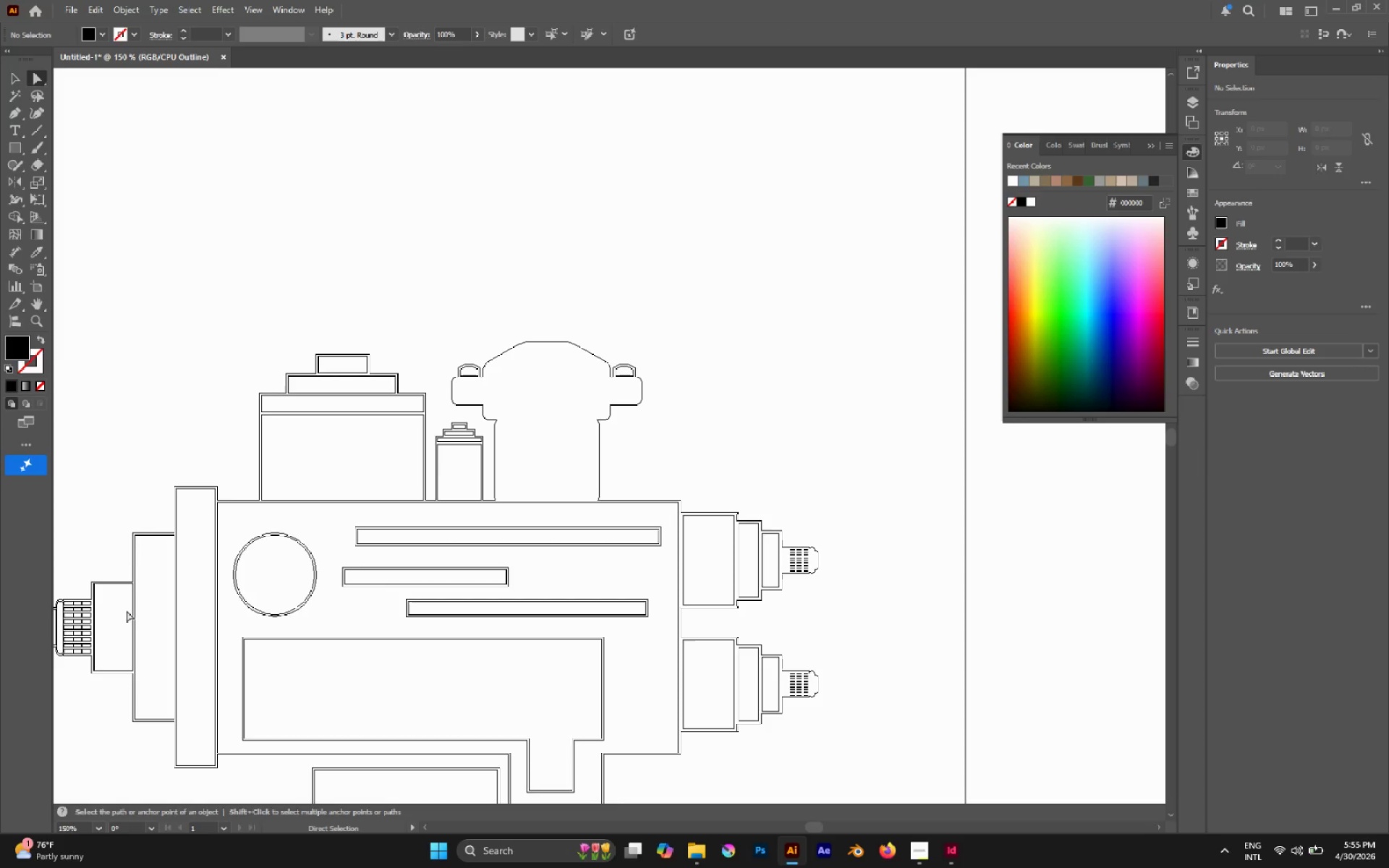 
left_click_drag(start_coordinate=[118, 613], to_coordinate=[268, 606])
 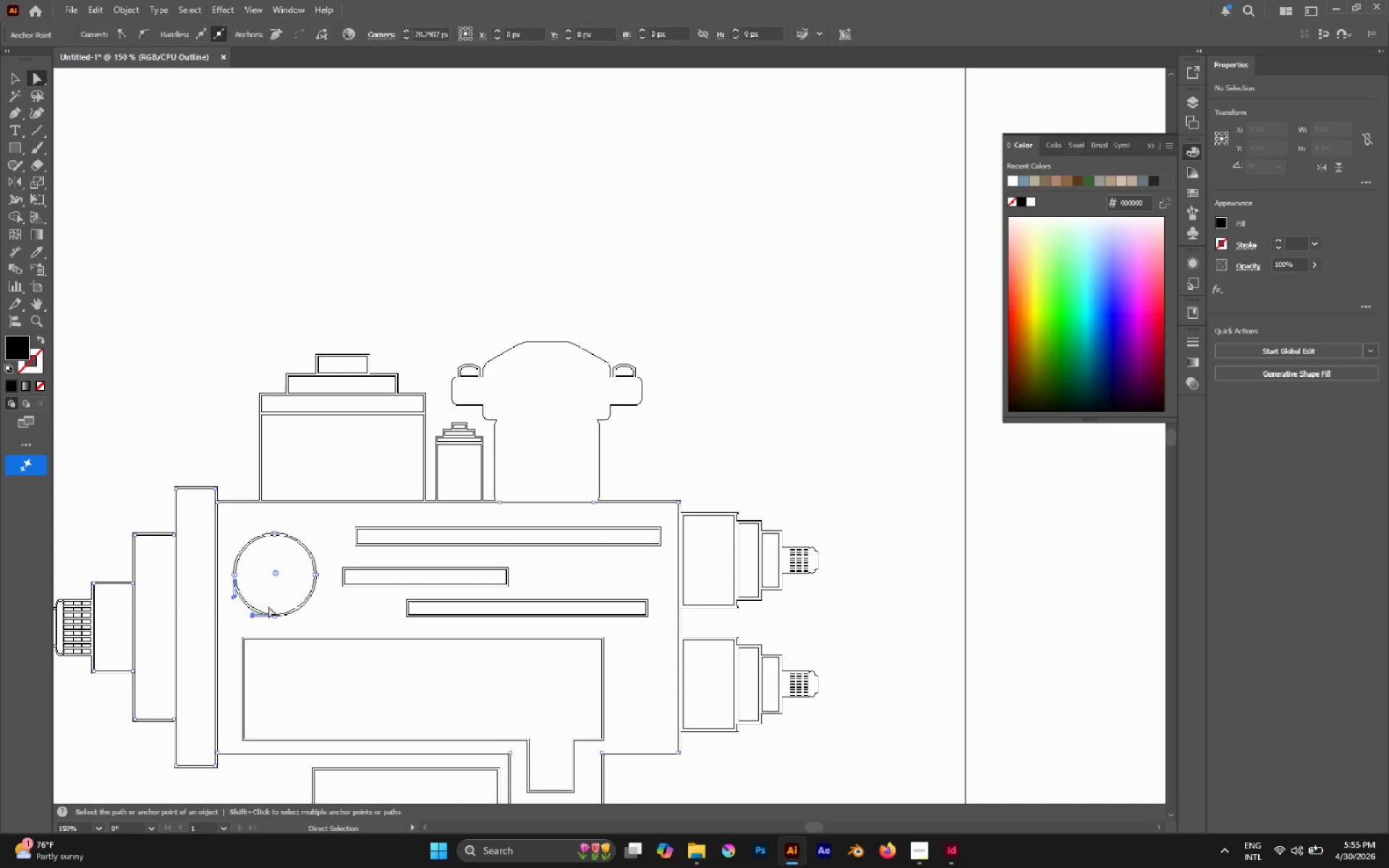 
key(Delete)
 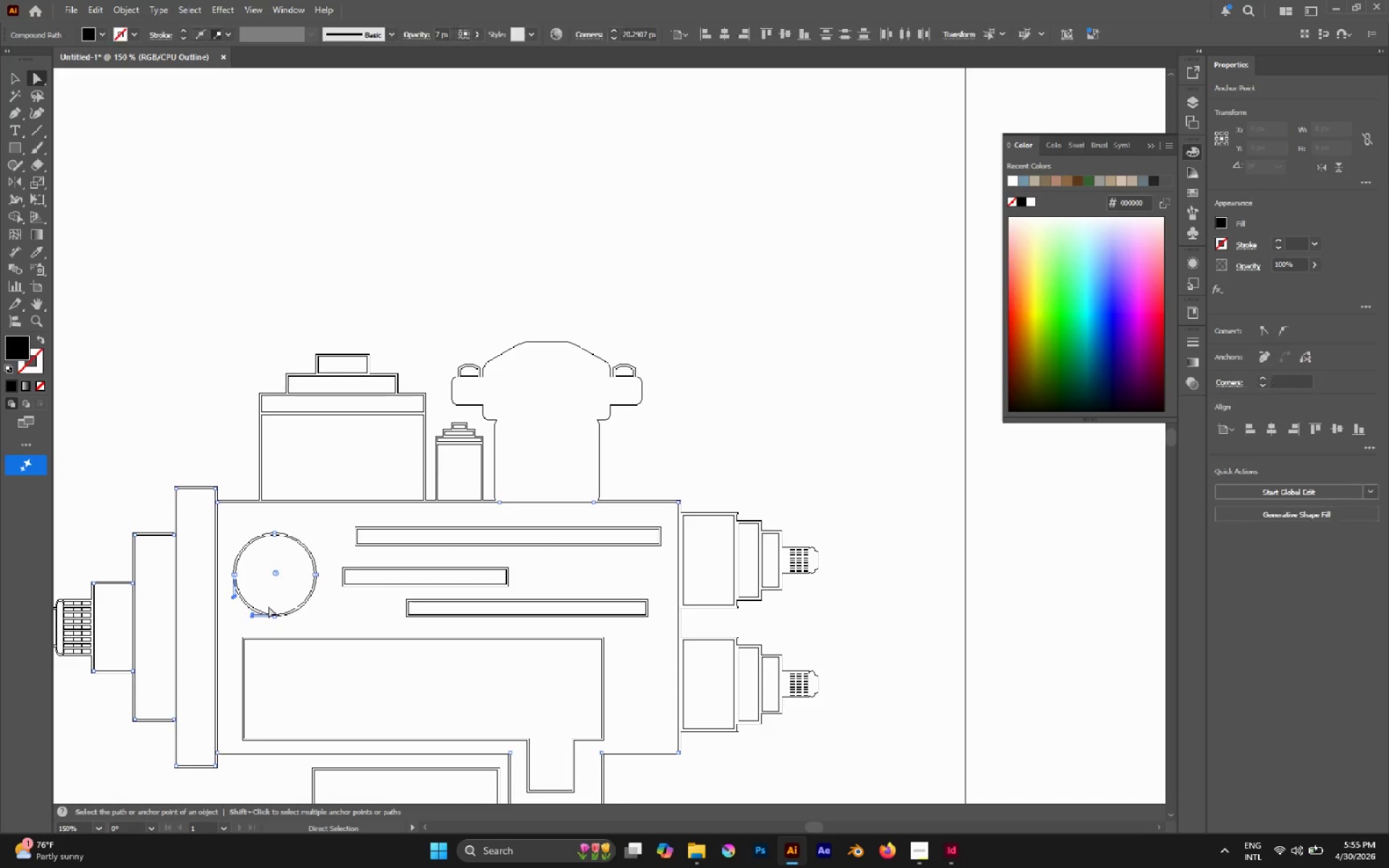 
key(Delete)
 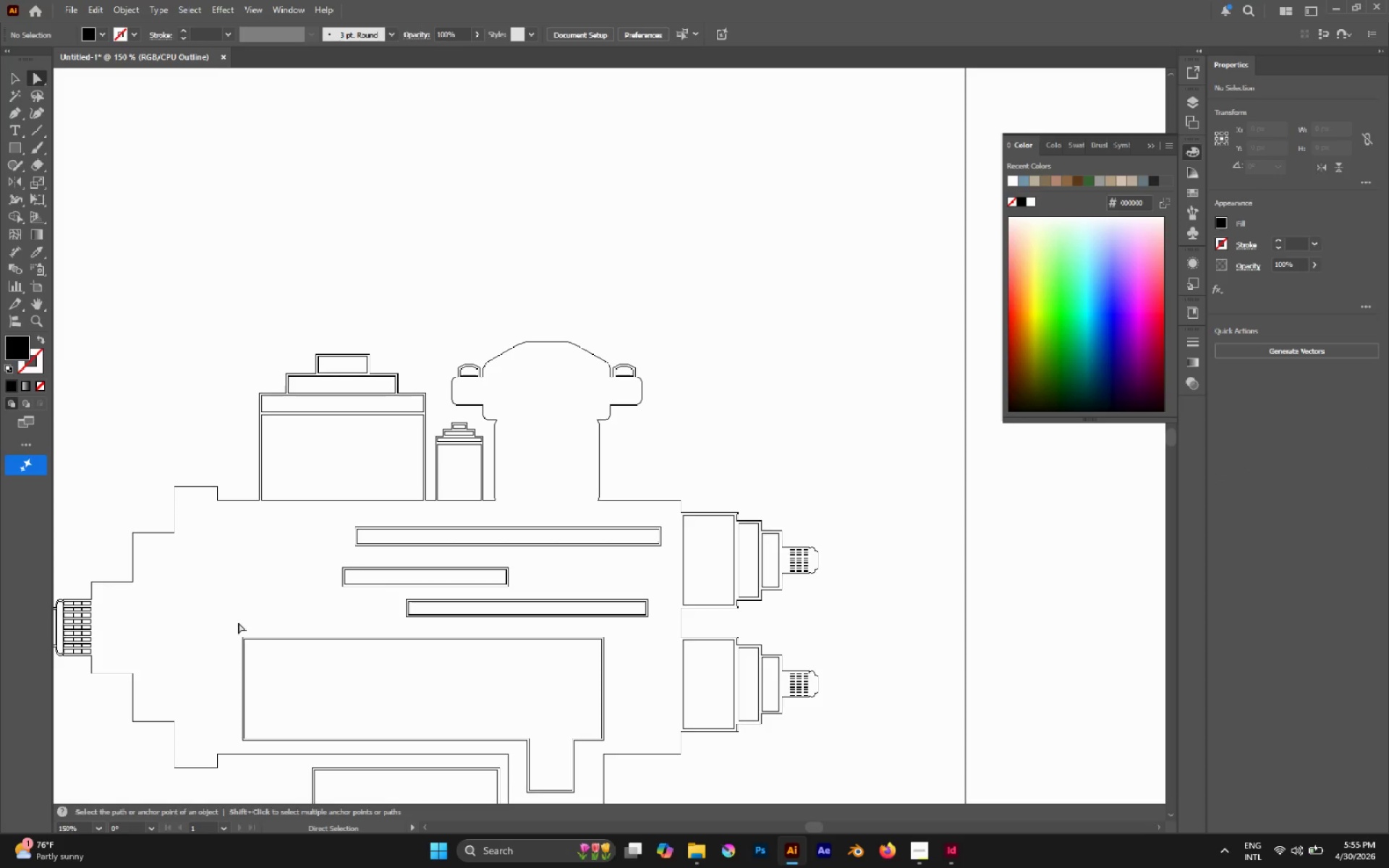 
left_click_drag(start_coordinate=[233, 621], to_coordinate=[517, 699])
 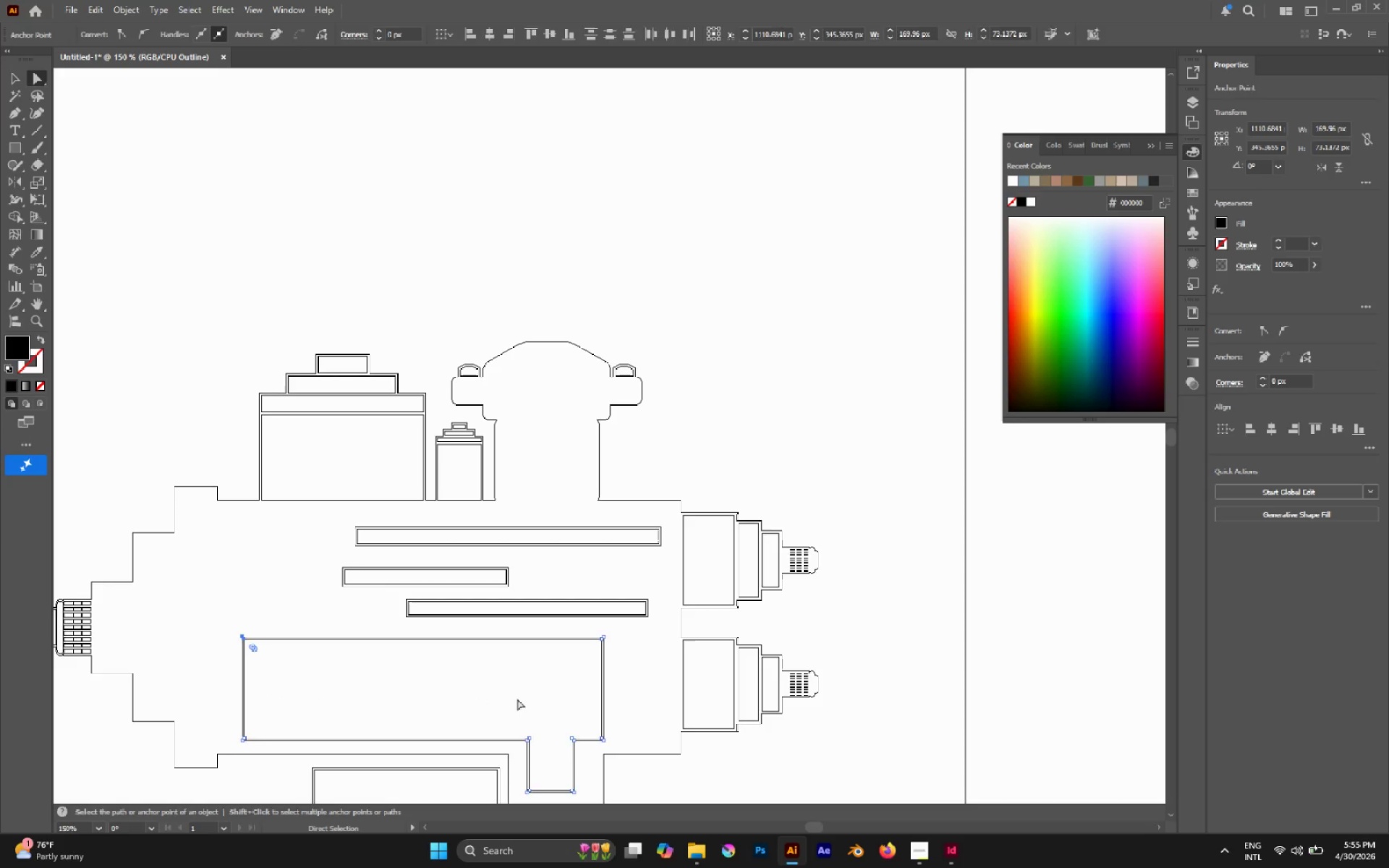 
key(Delete)
 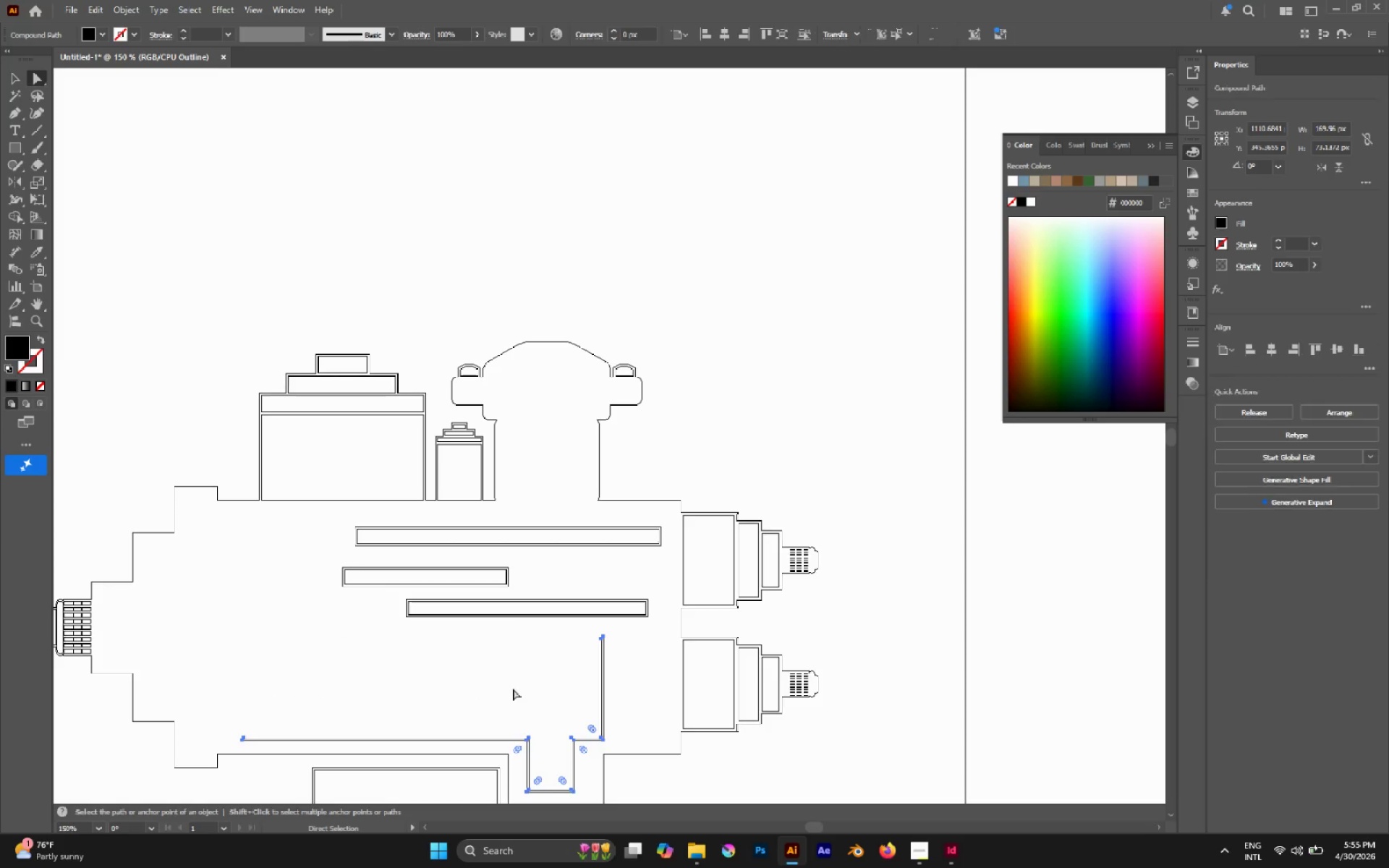 
key(Delete)
 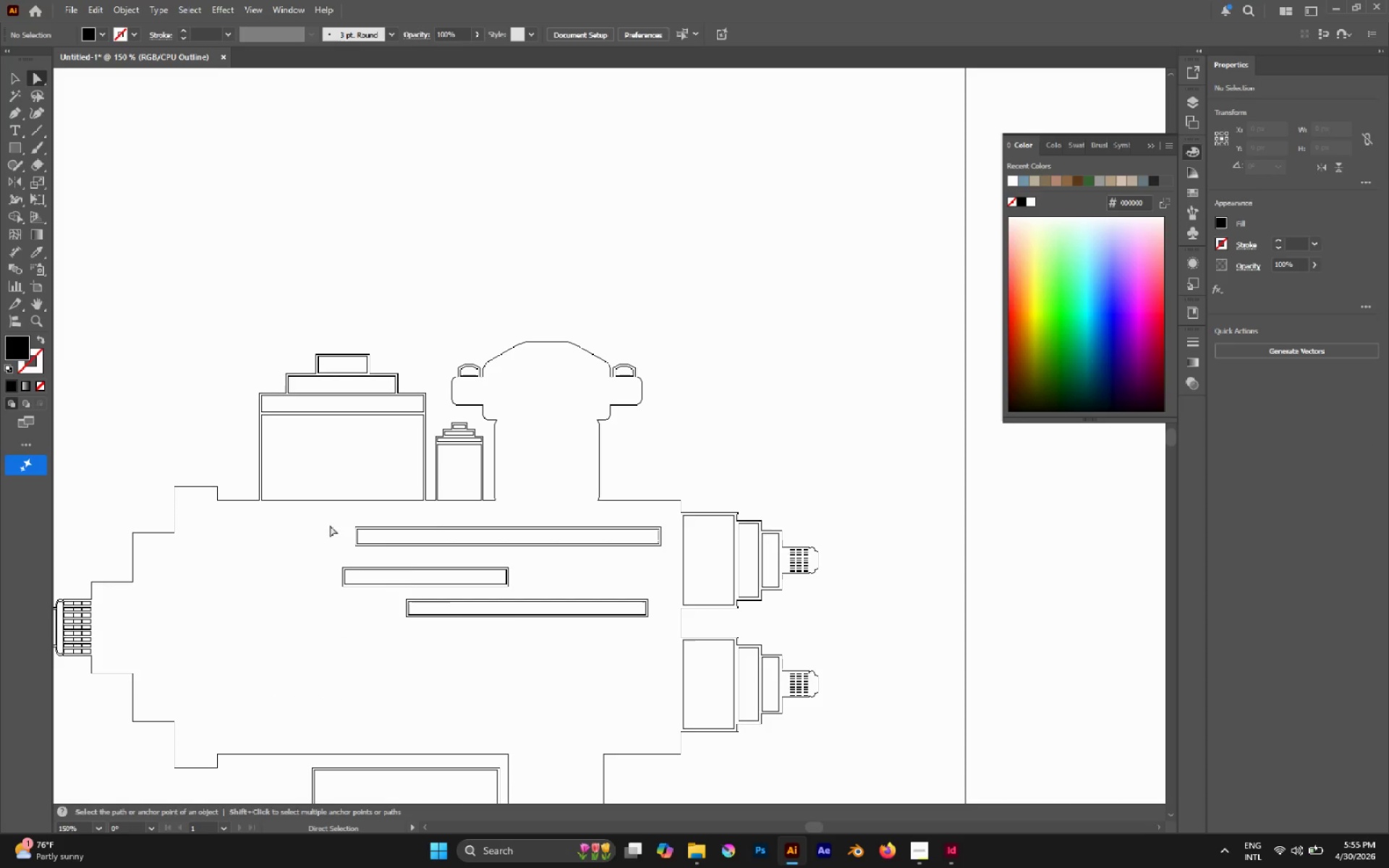 
left_click_drag(start_coordinate=[330, 525], to_coordinate=[456, 616])
 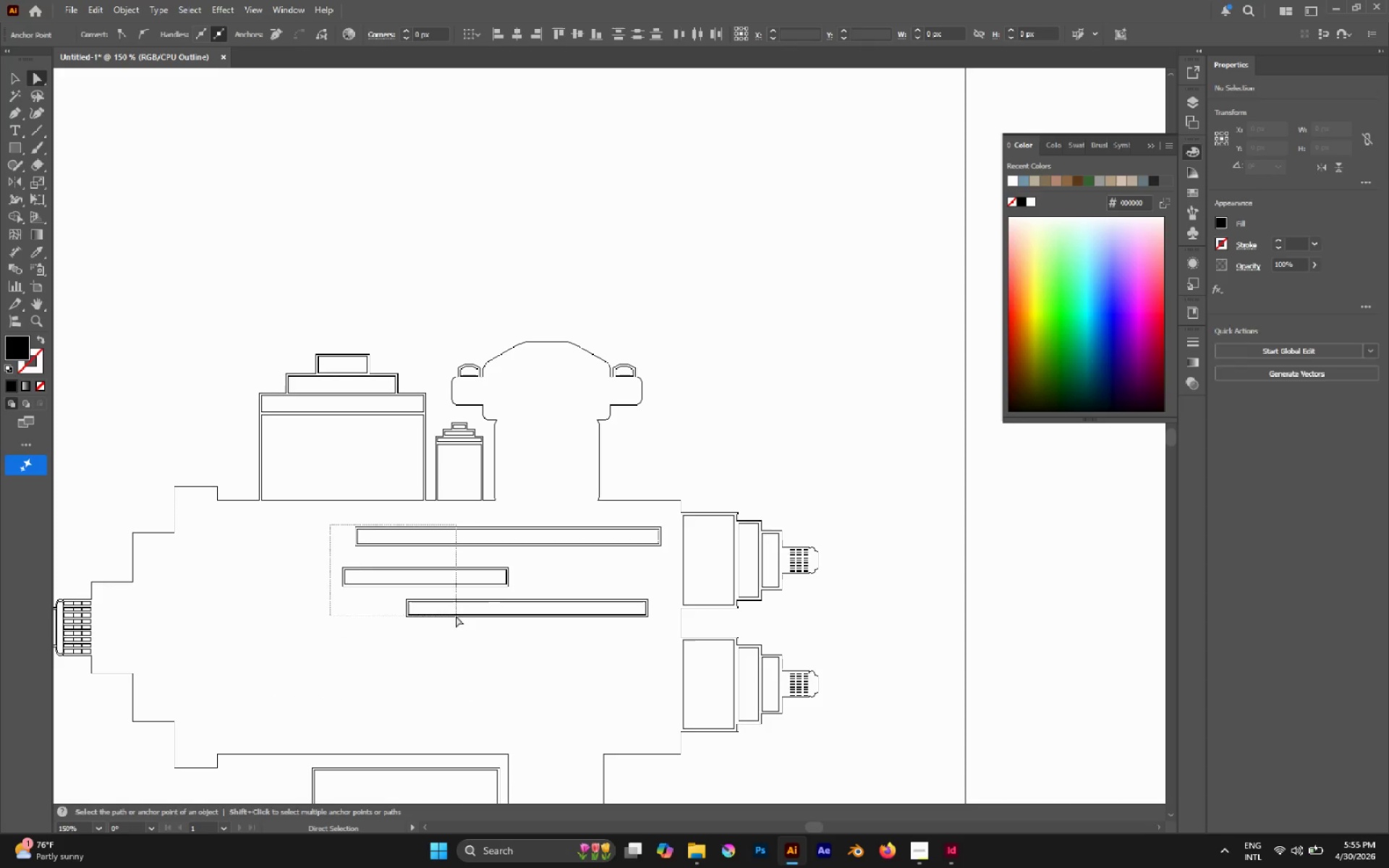 
key(Delete)
 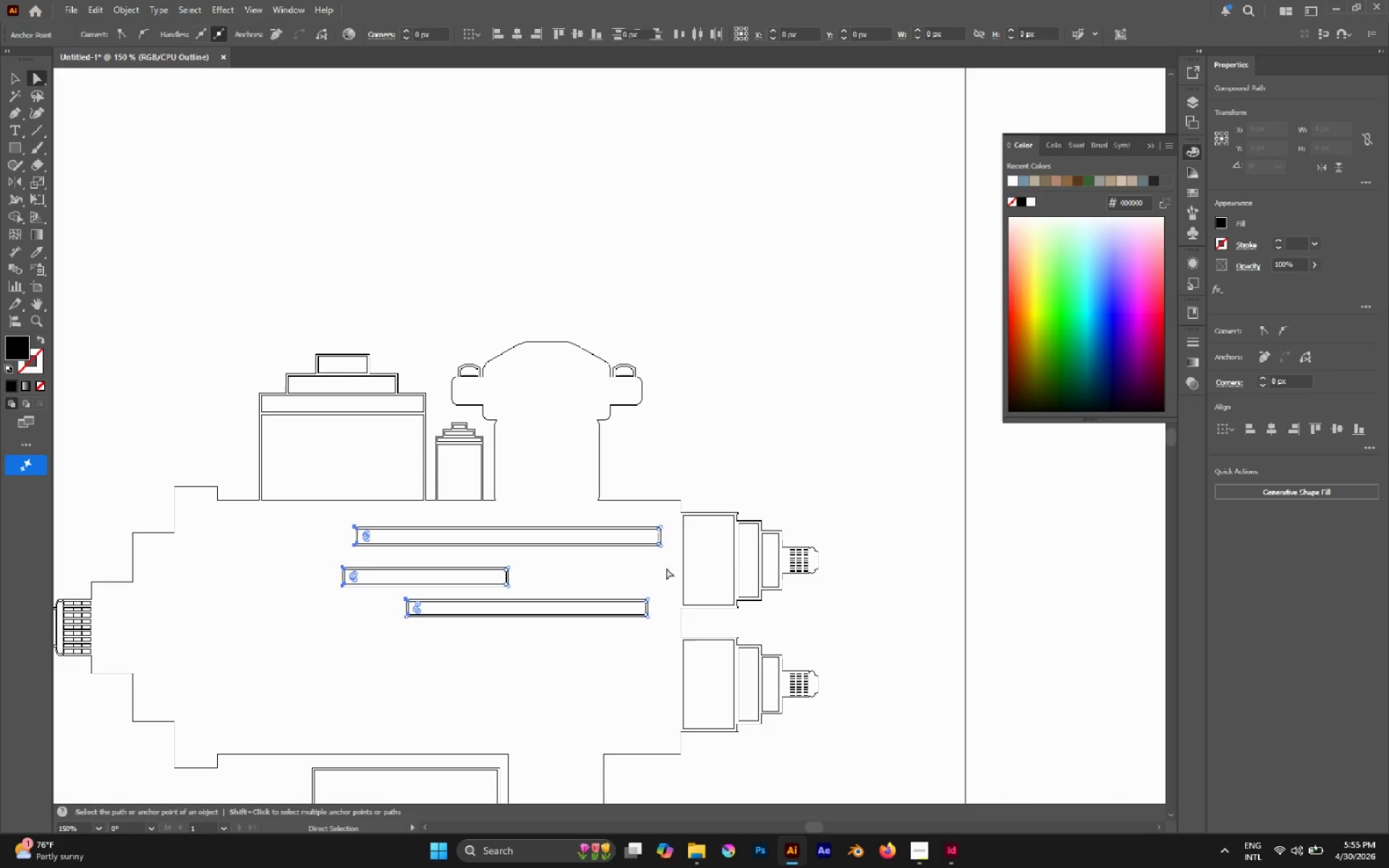 
key(Delete)
 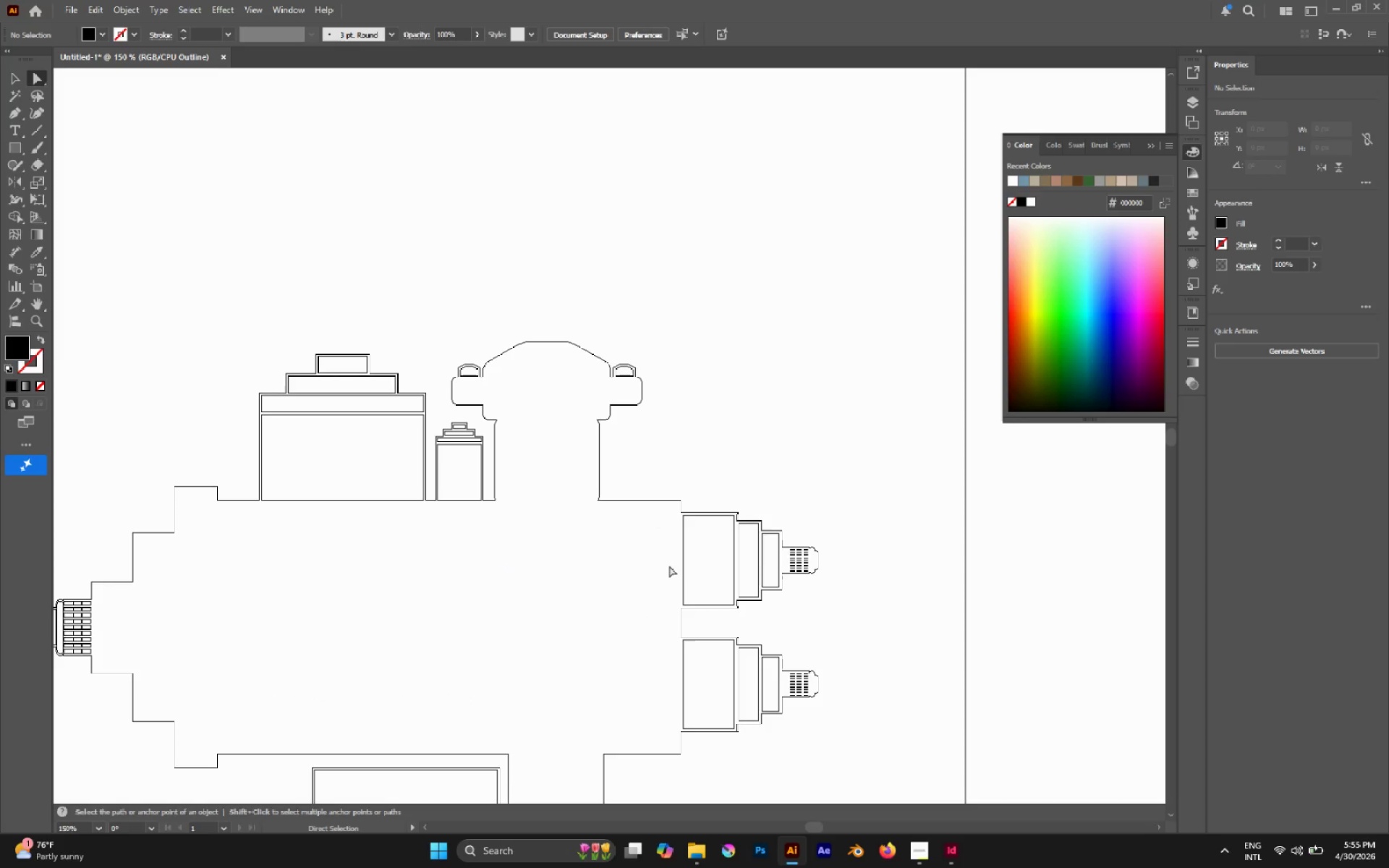 
left_click_drag(start_coordinate=[674, 566], to_coordinate=[798, 566])
 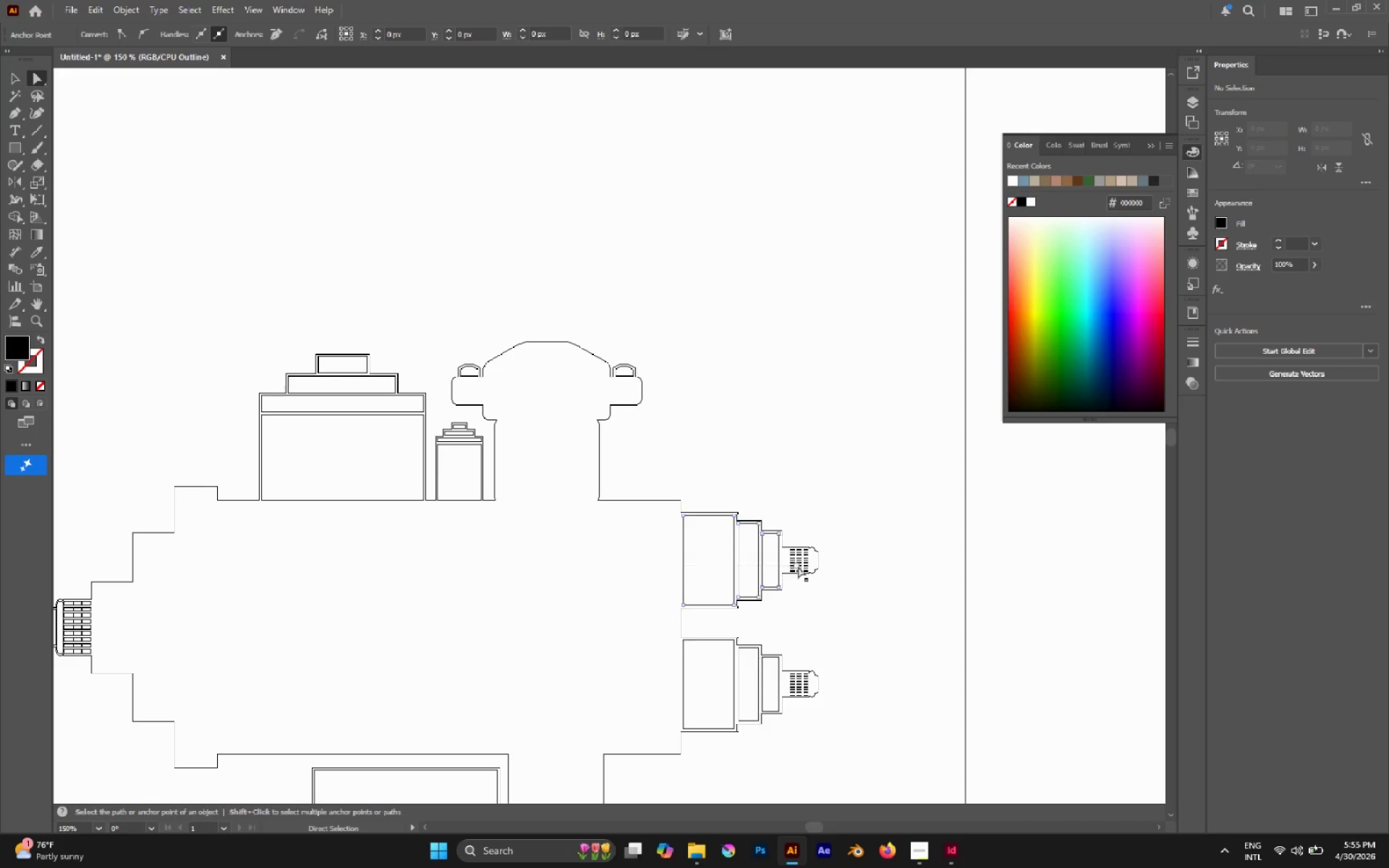 
key(Delete)
 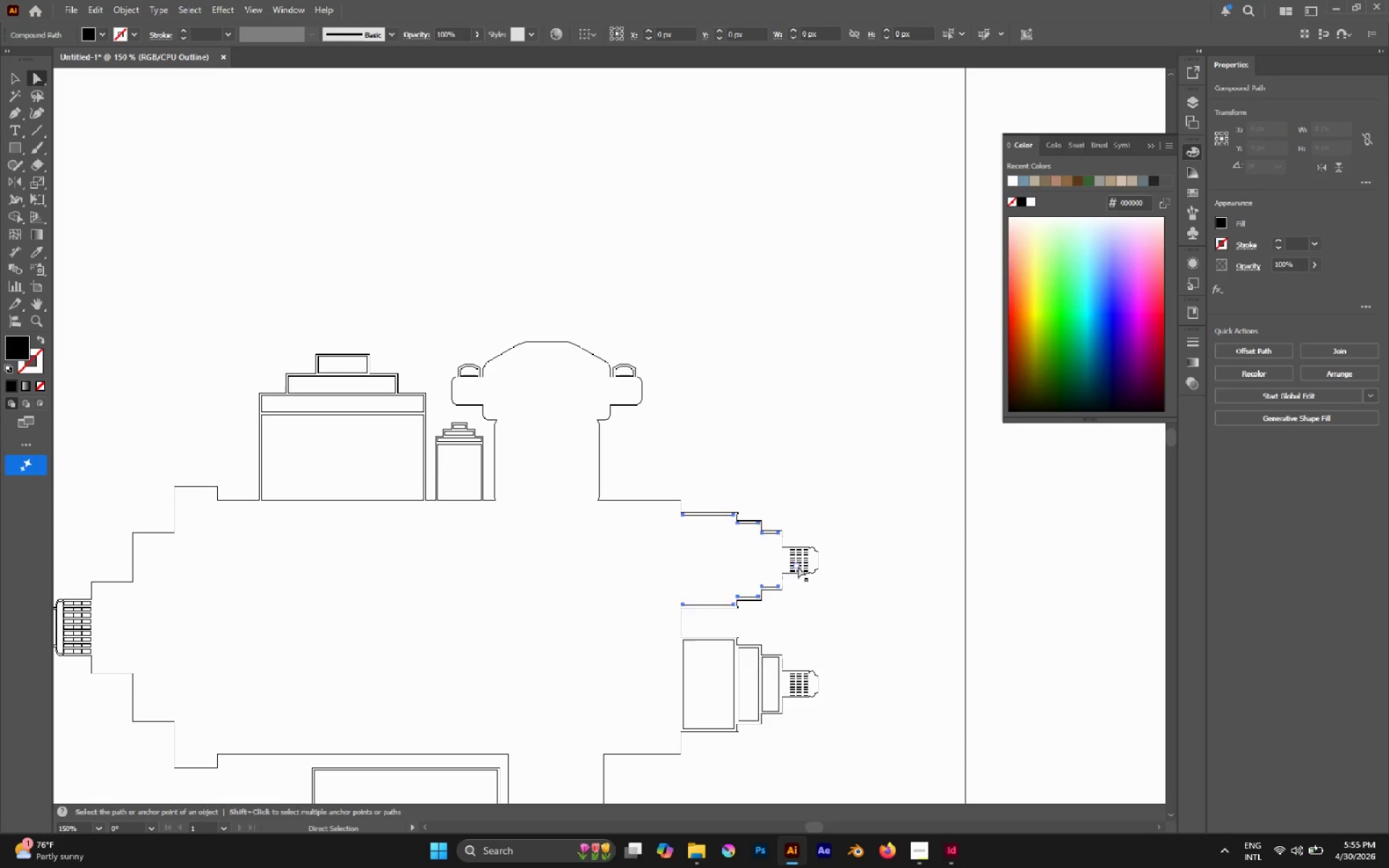 
key(Delete)
 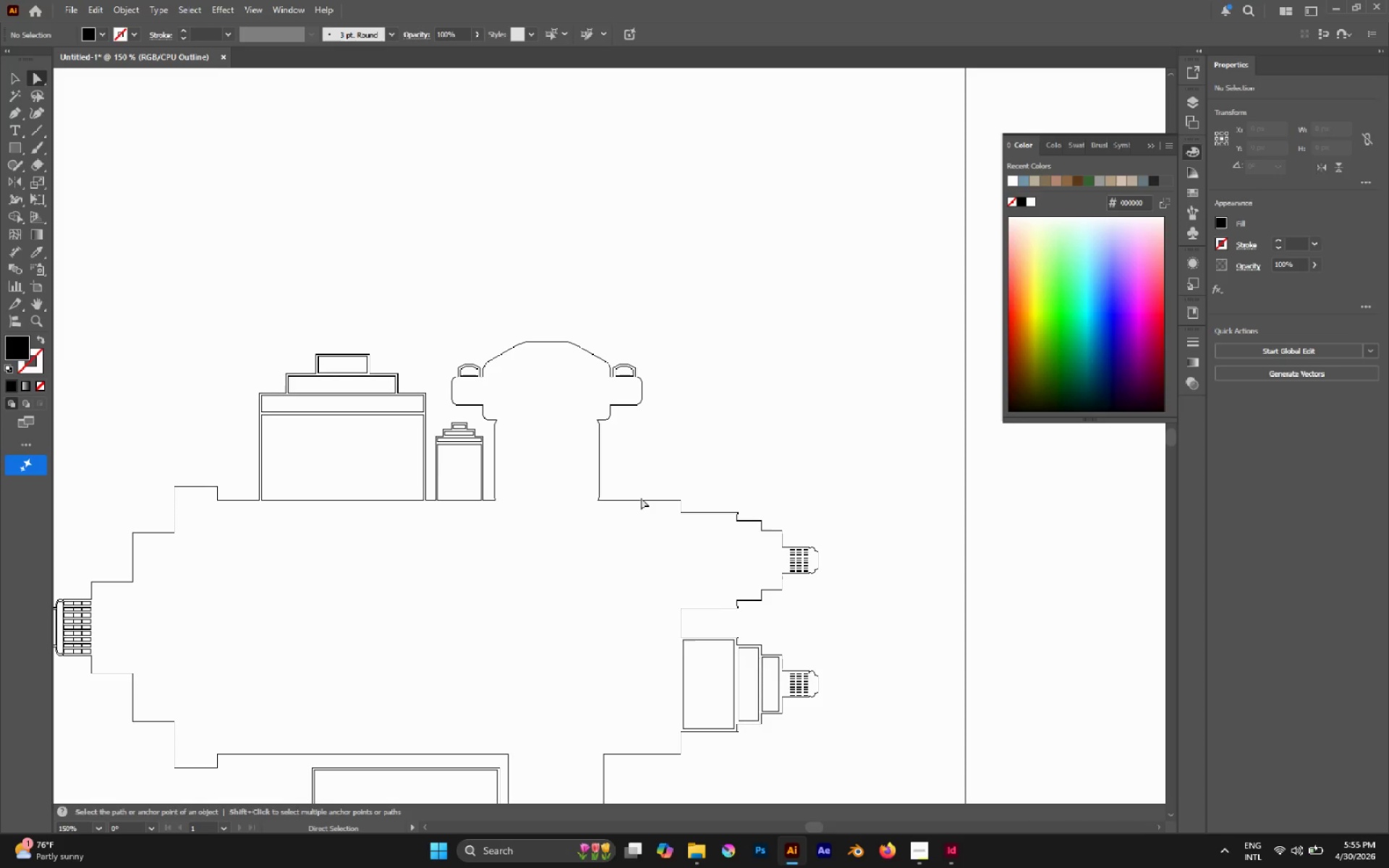 
hold_key(key=AltLeft, duration=0.69)
left_click([642, 501])
 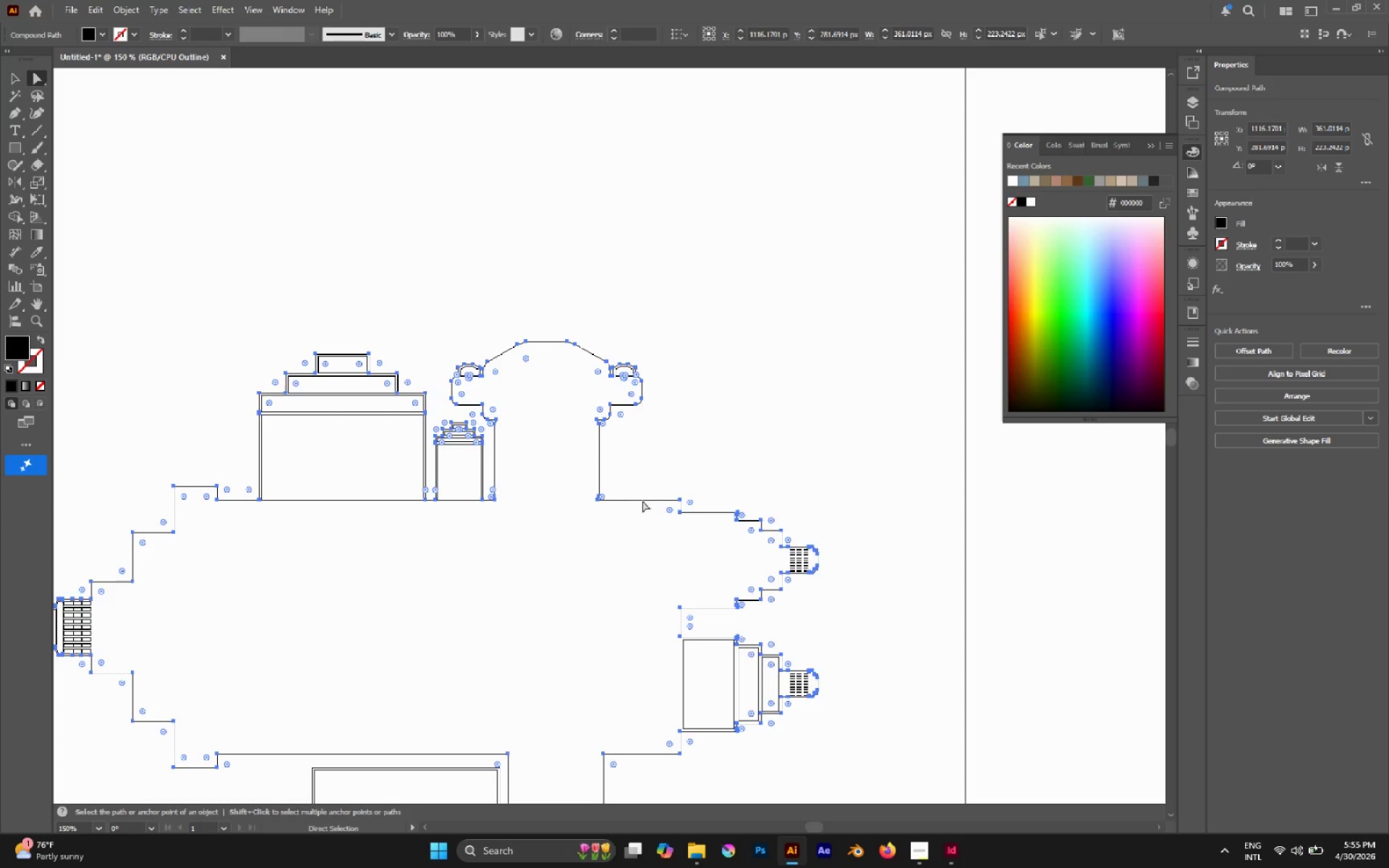 
key(Control+C)
 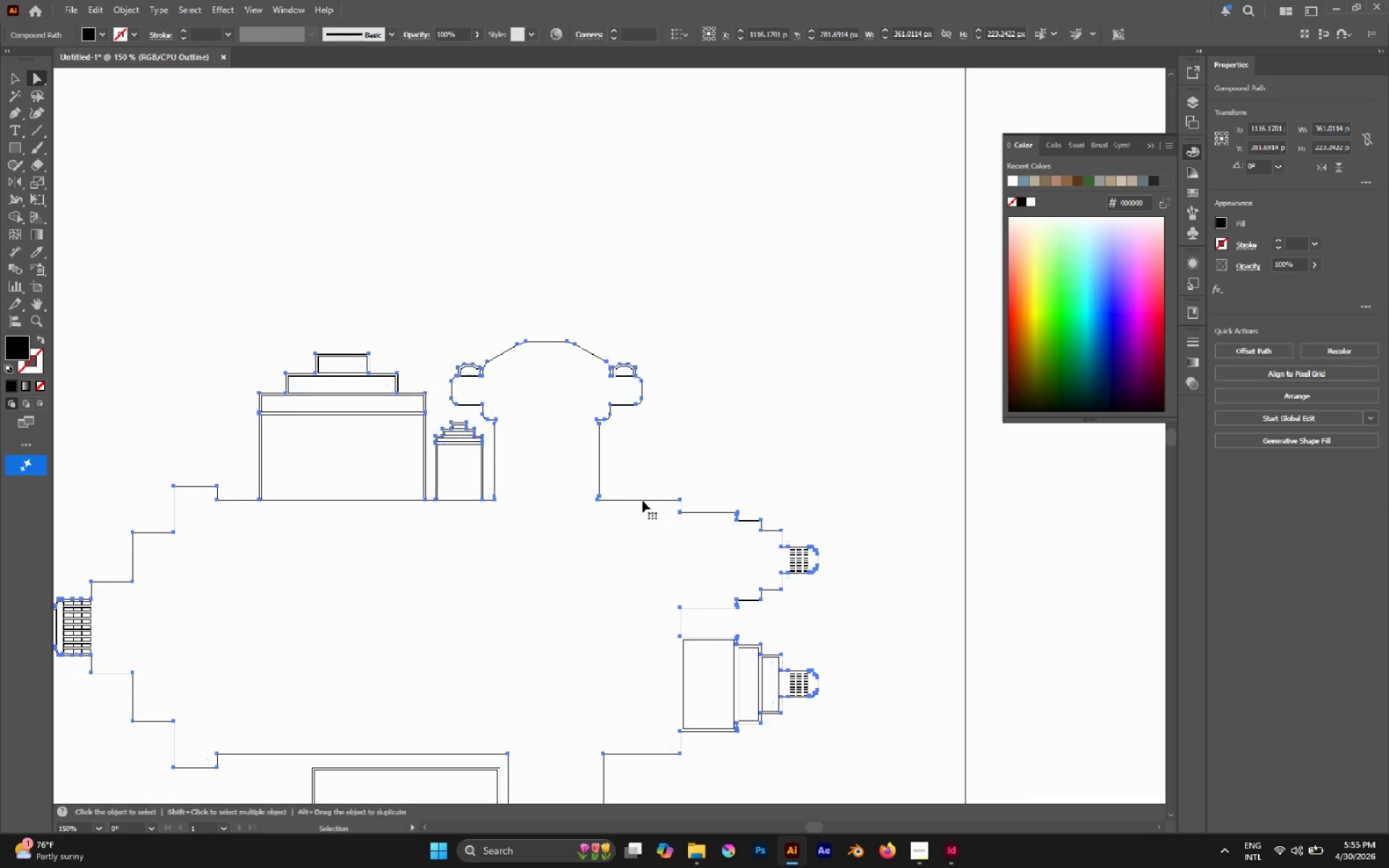 
key(Control+X)
 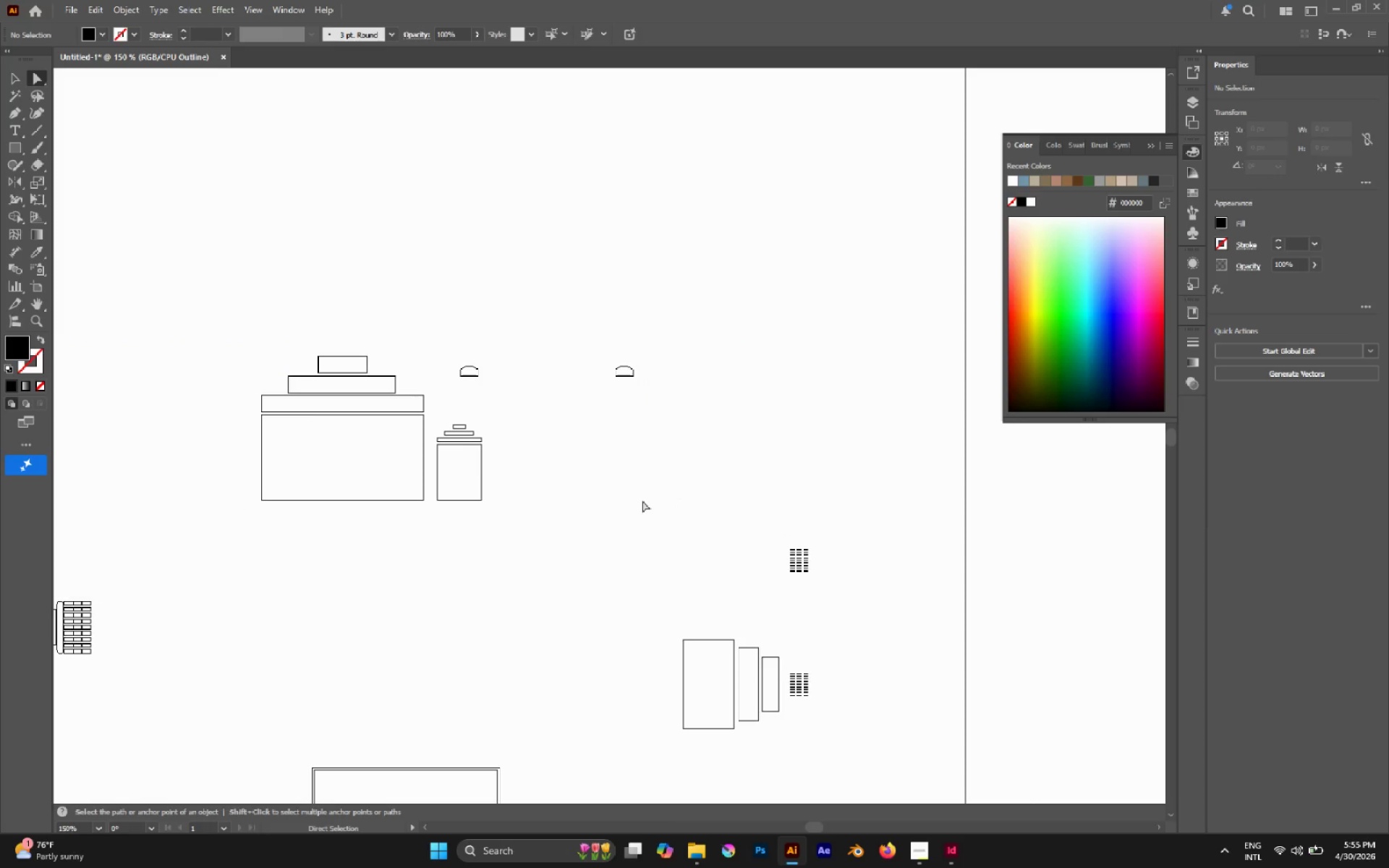 
key(Alt+AltLeft)
 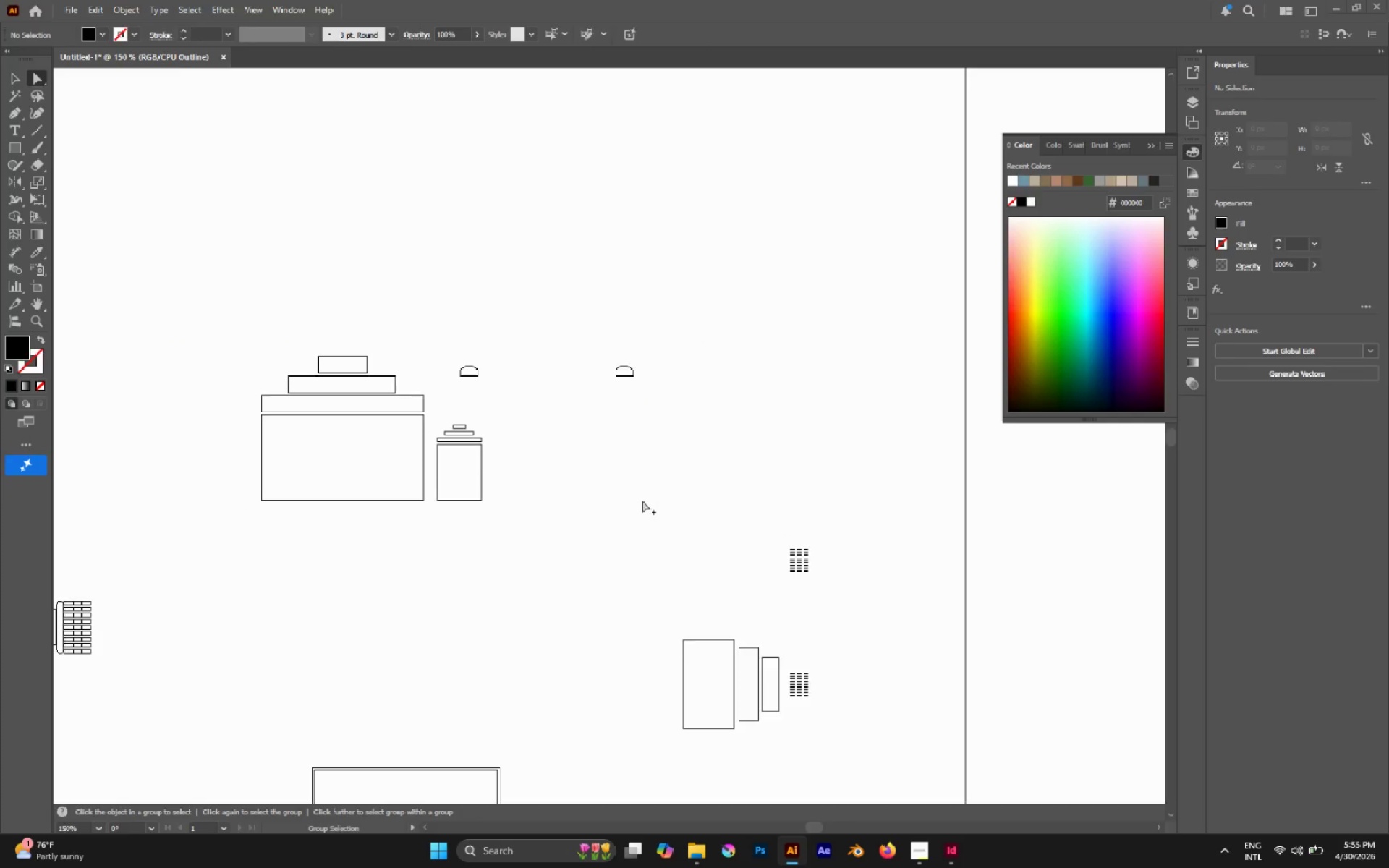 
key(Alt+Tab)
 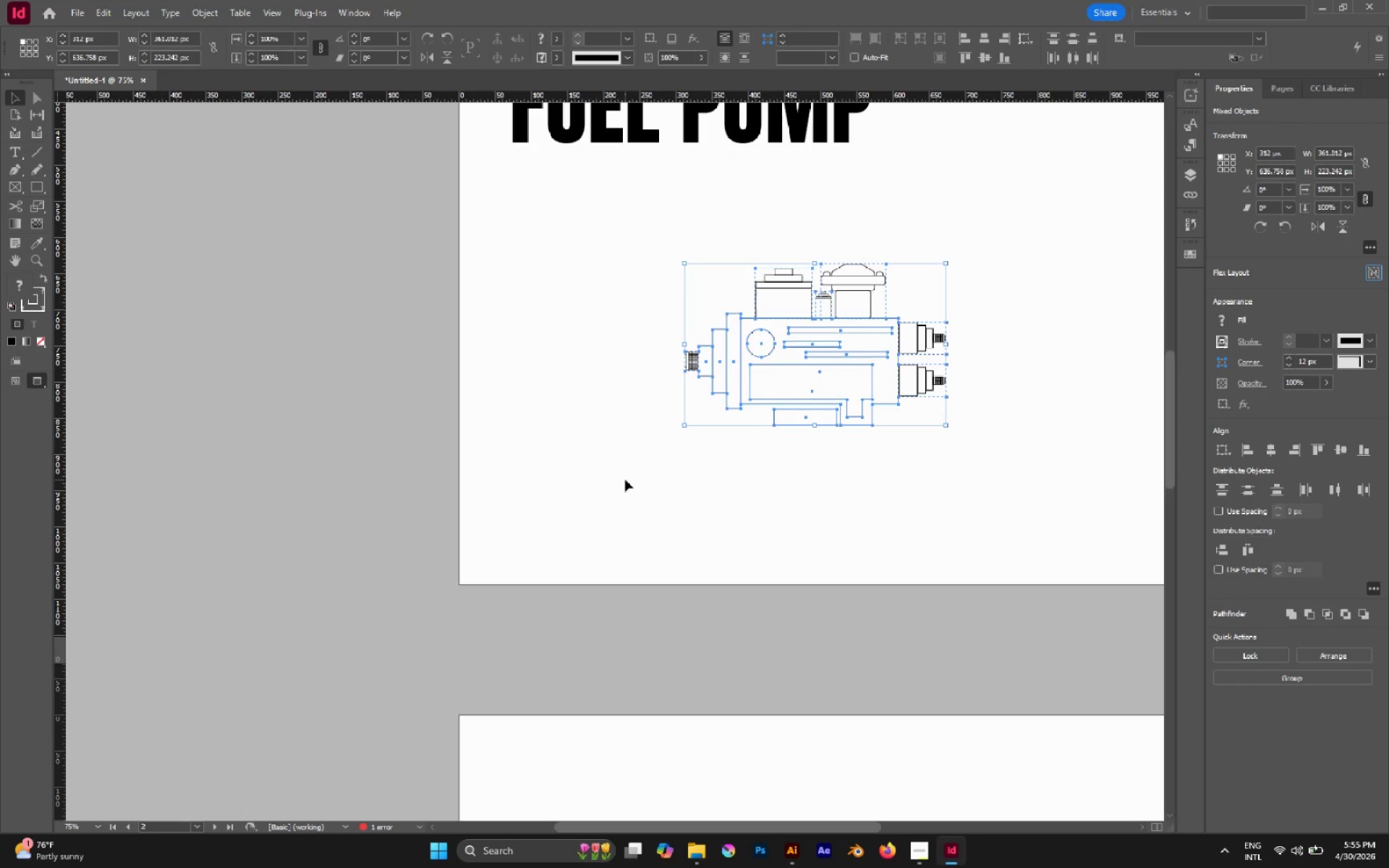 
left_click([625, 480])
 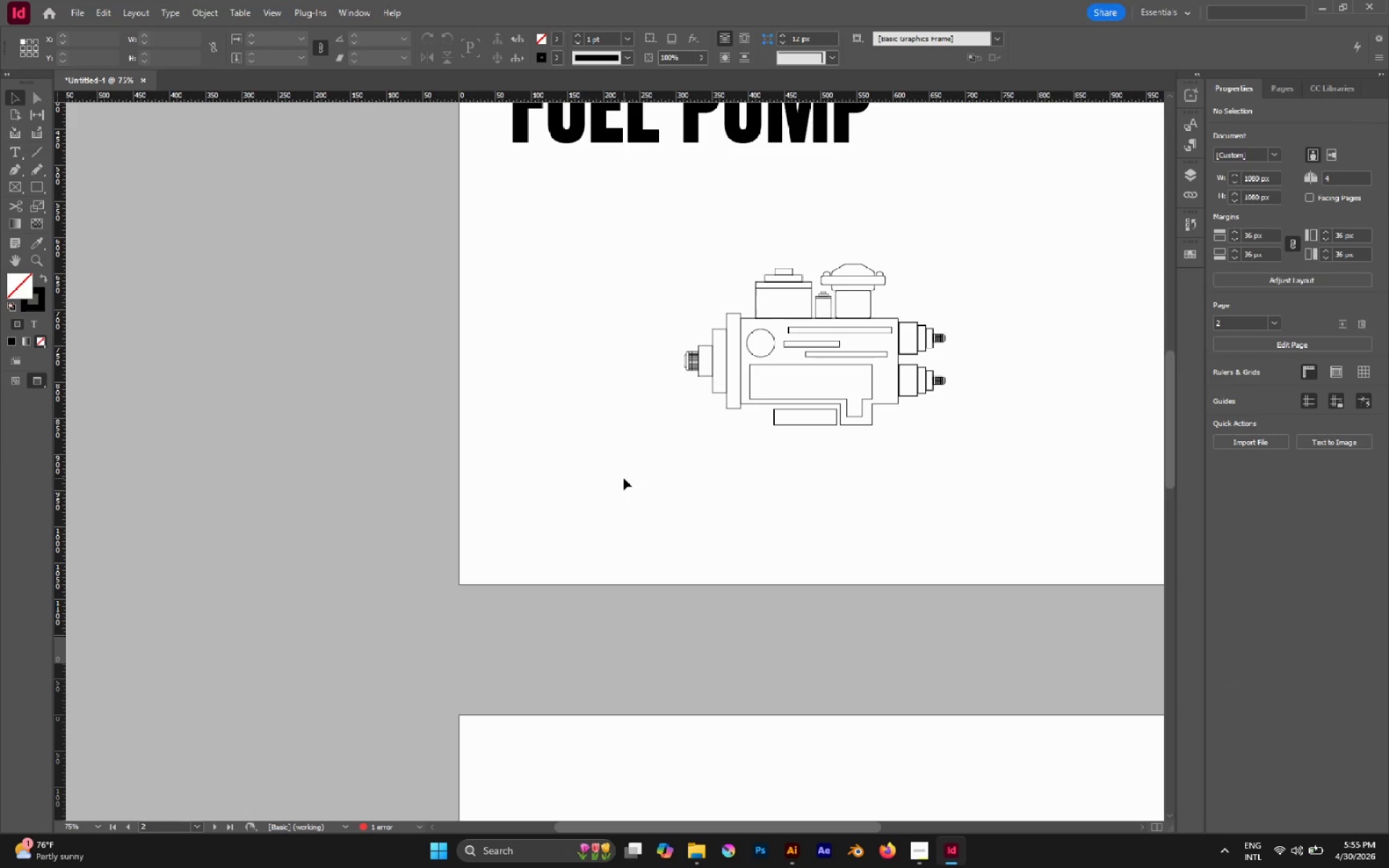 
key(Control+V)
 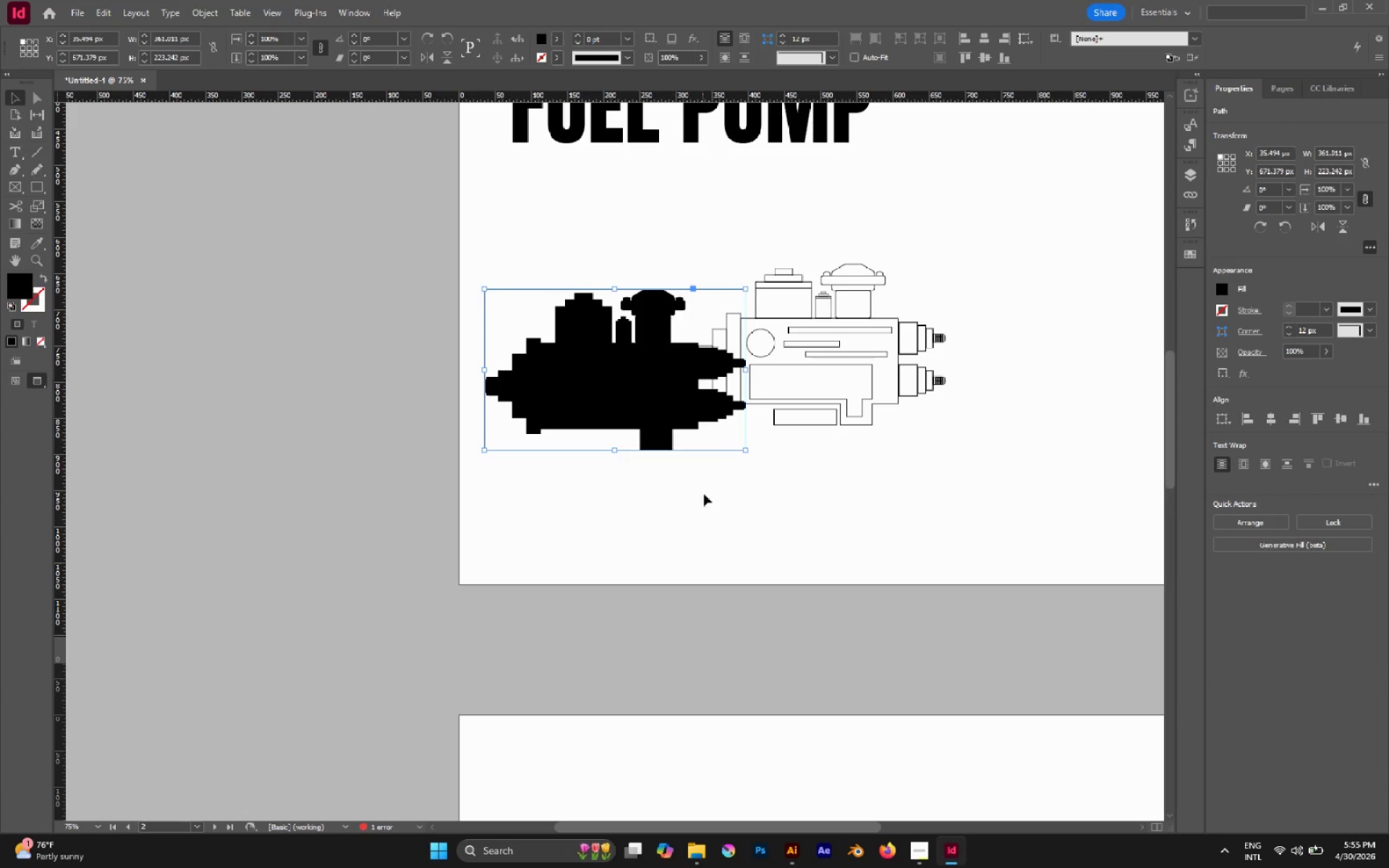 
key(V)
 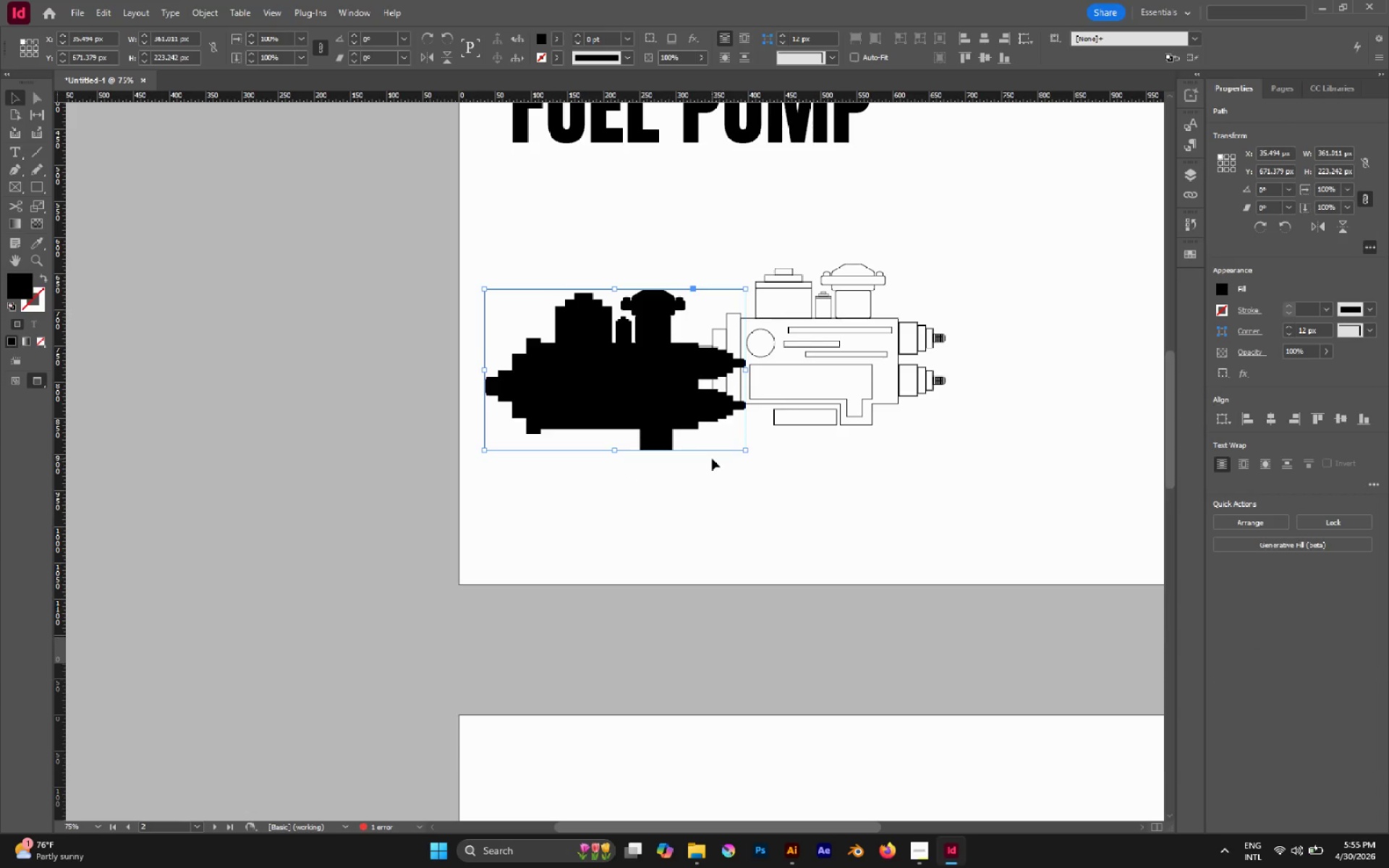 
scroll: coordinate [705, 467], scroll_direction: up, amount: 1.0
 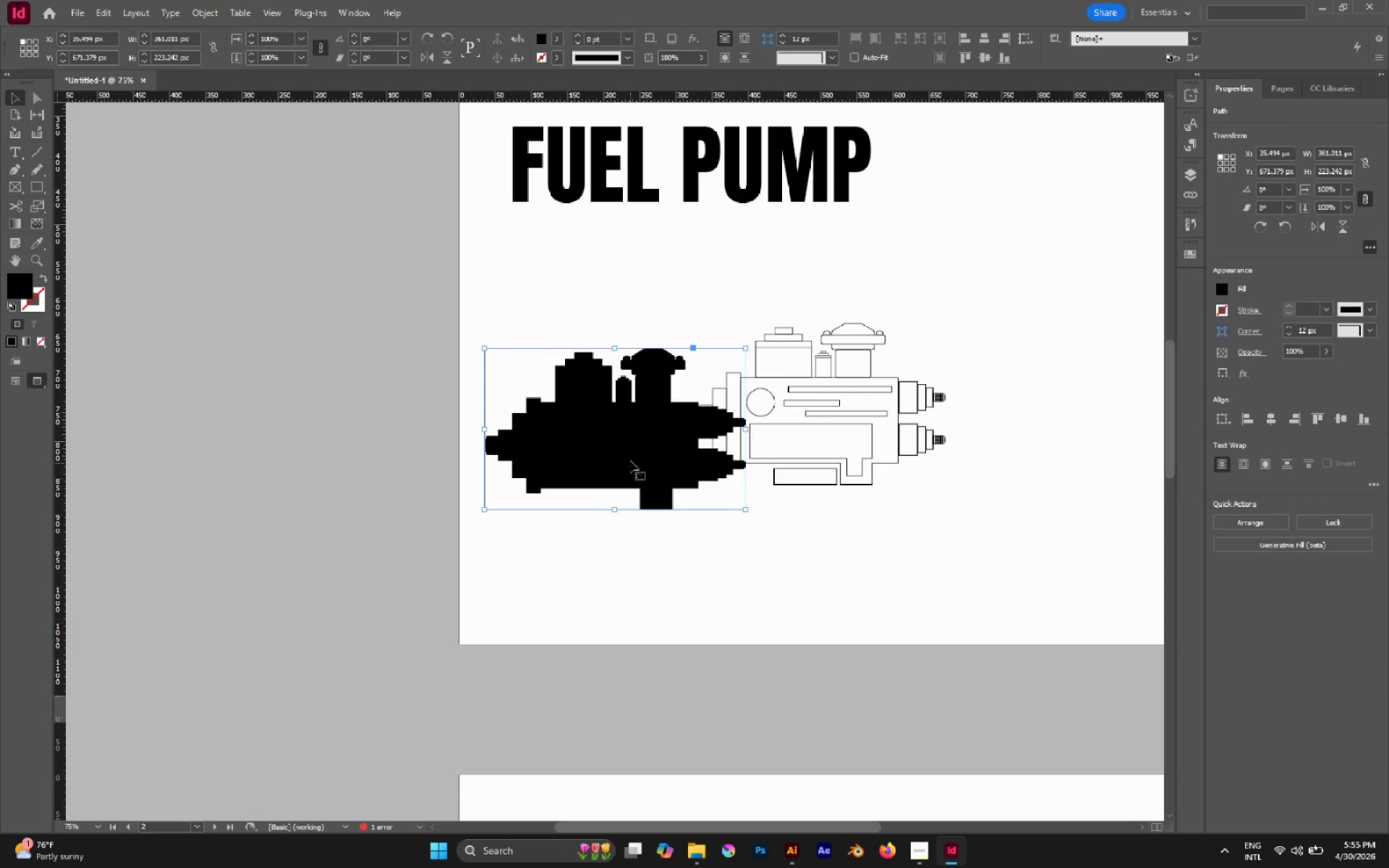 
left_click_drag(start_coordinate=[631, 457], to_coordinate=[831, 429])
 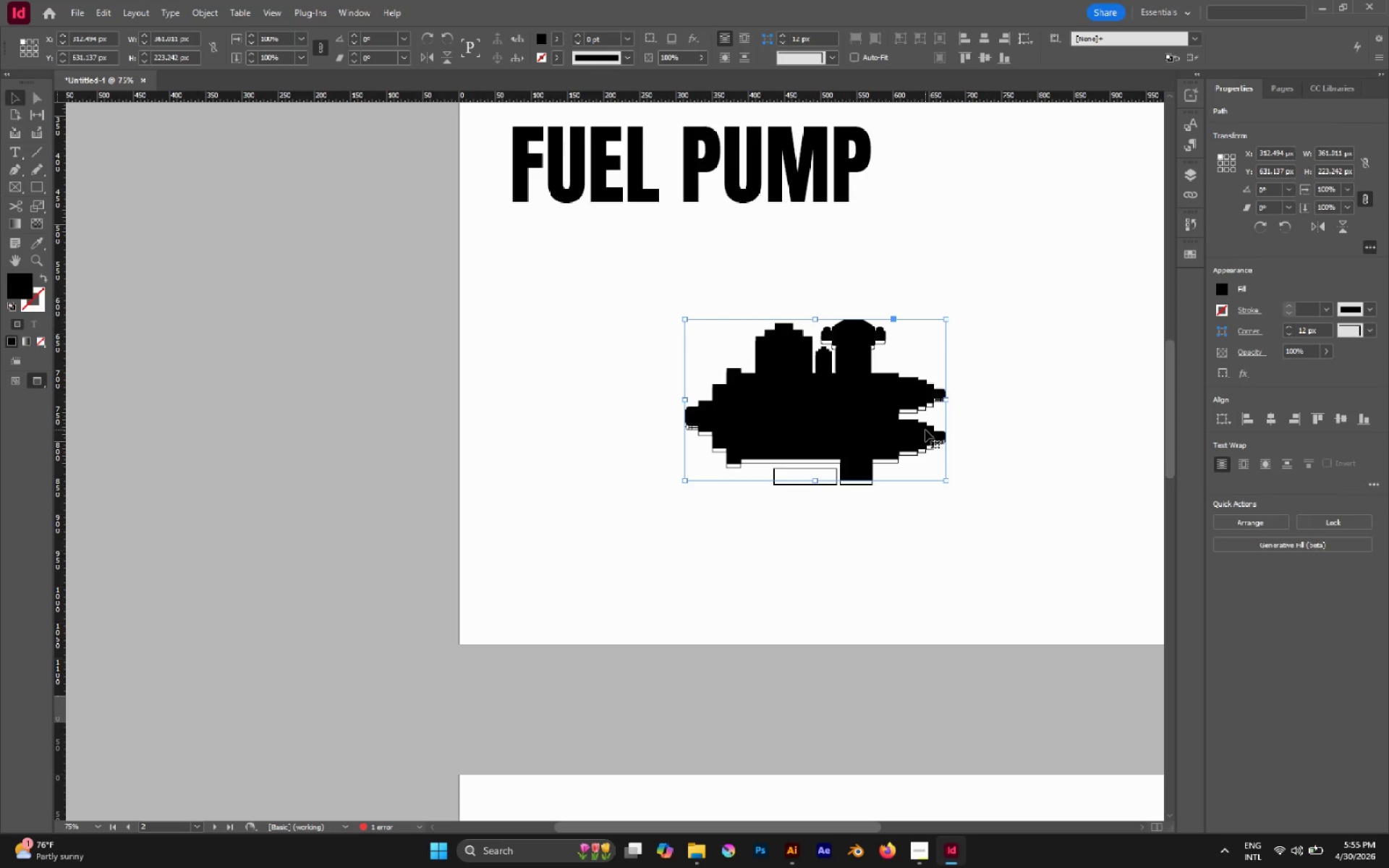 
key(Control+Shift+BracketLeft)
 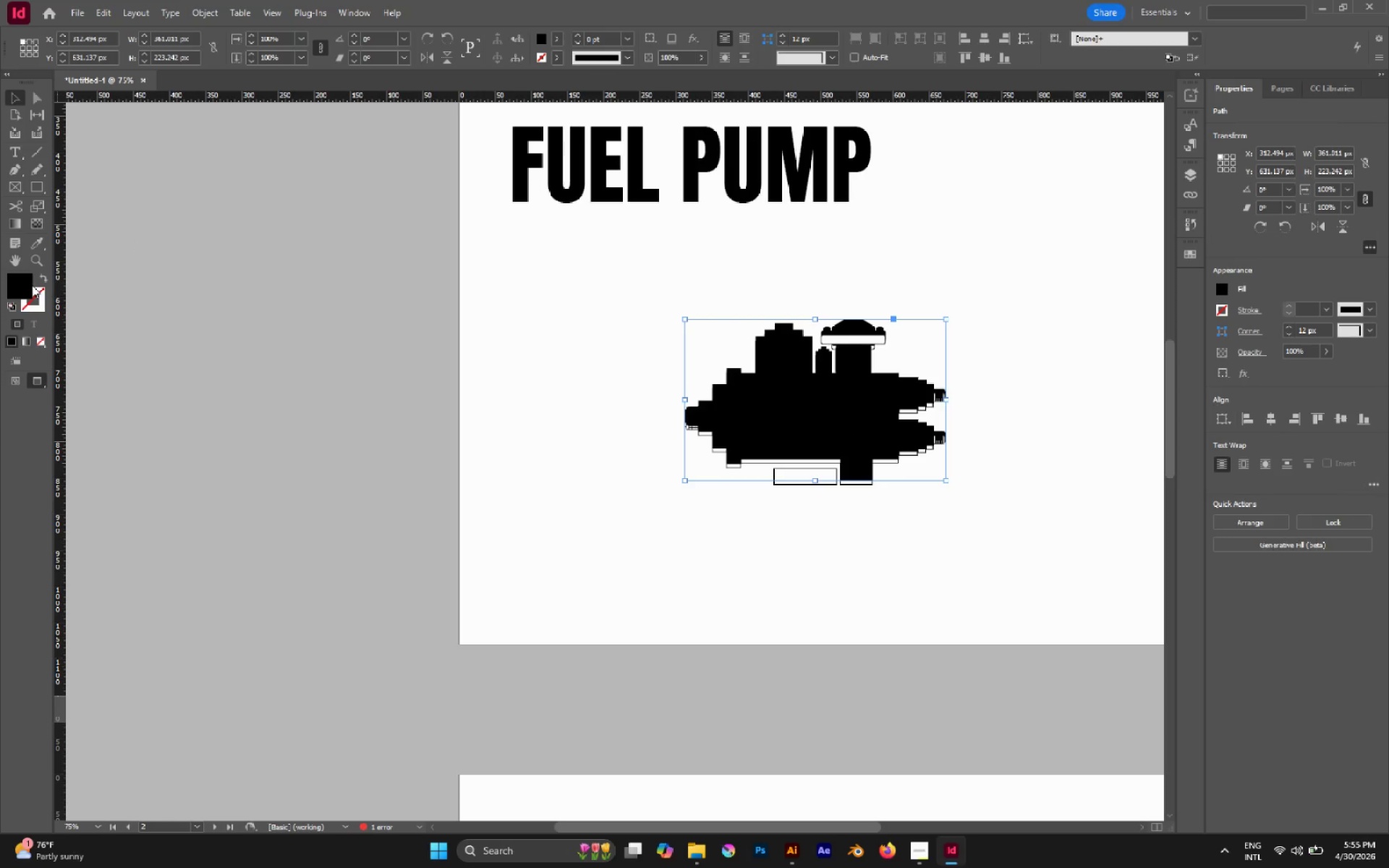 
double_click([30, 284])
 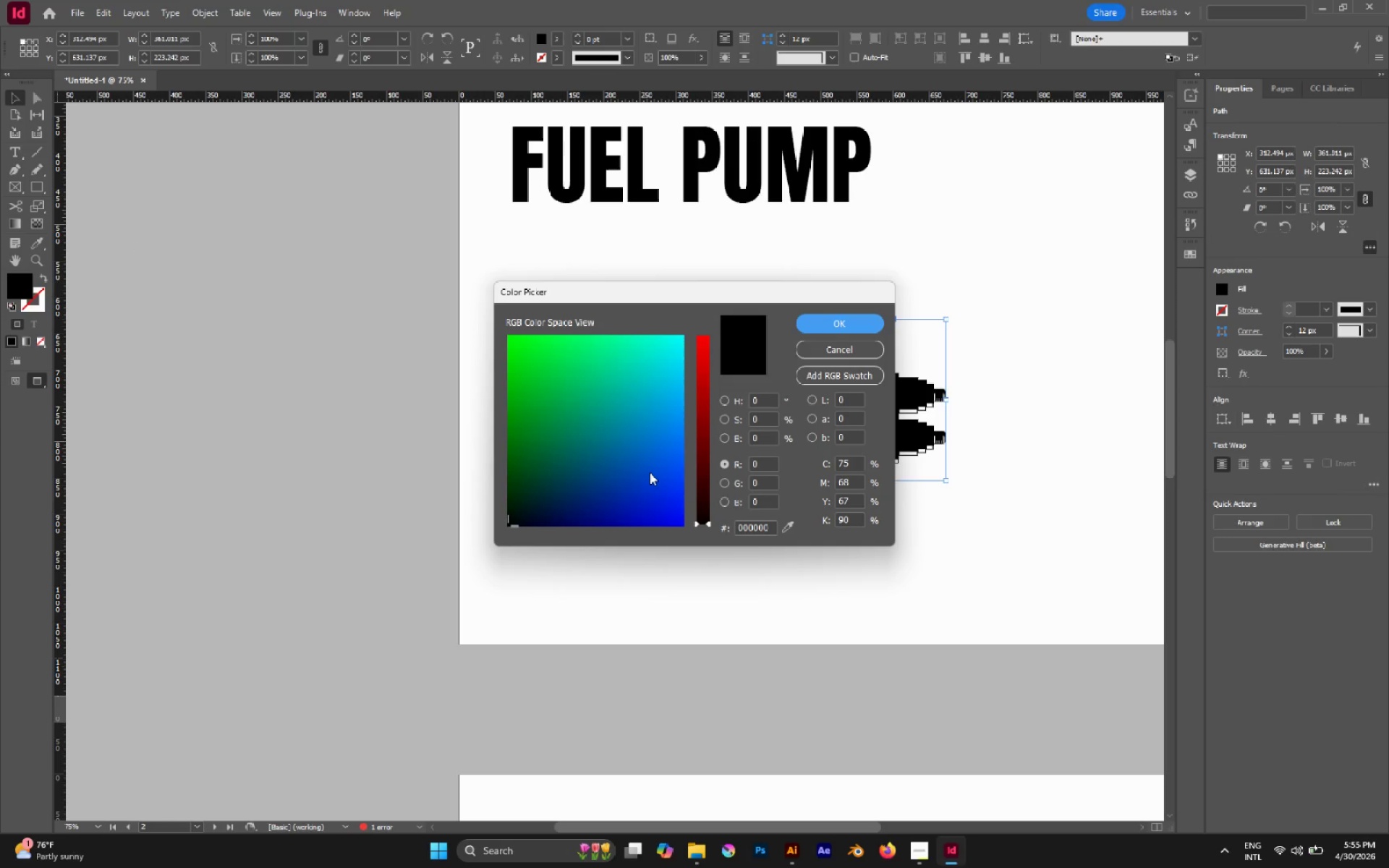 
left_click_drag(start_coordinate=[653, 479], to_coordinate=[662, 497])
 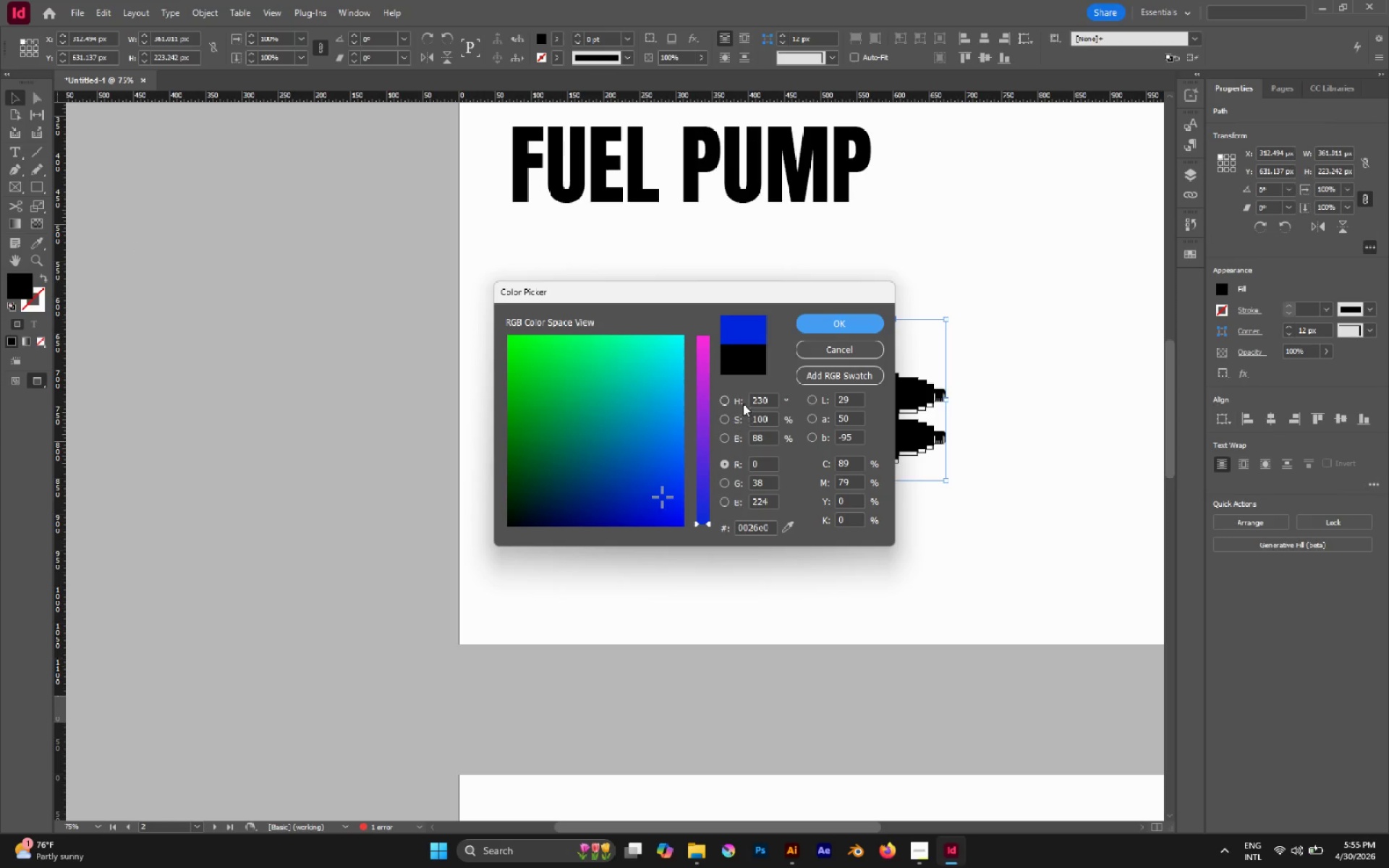 
left_click([739, 403])
 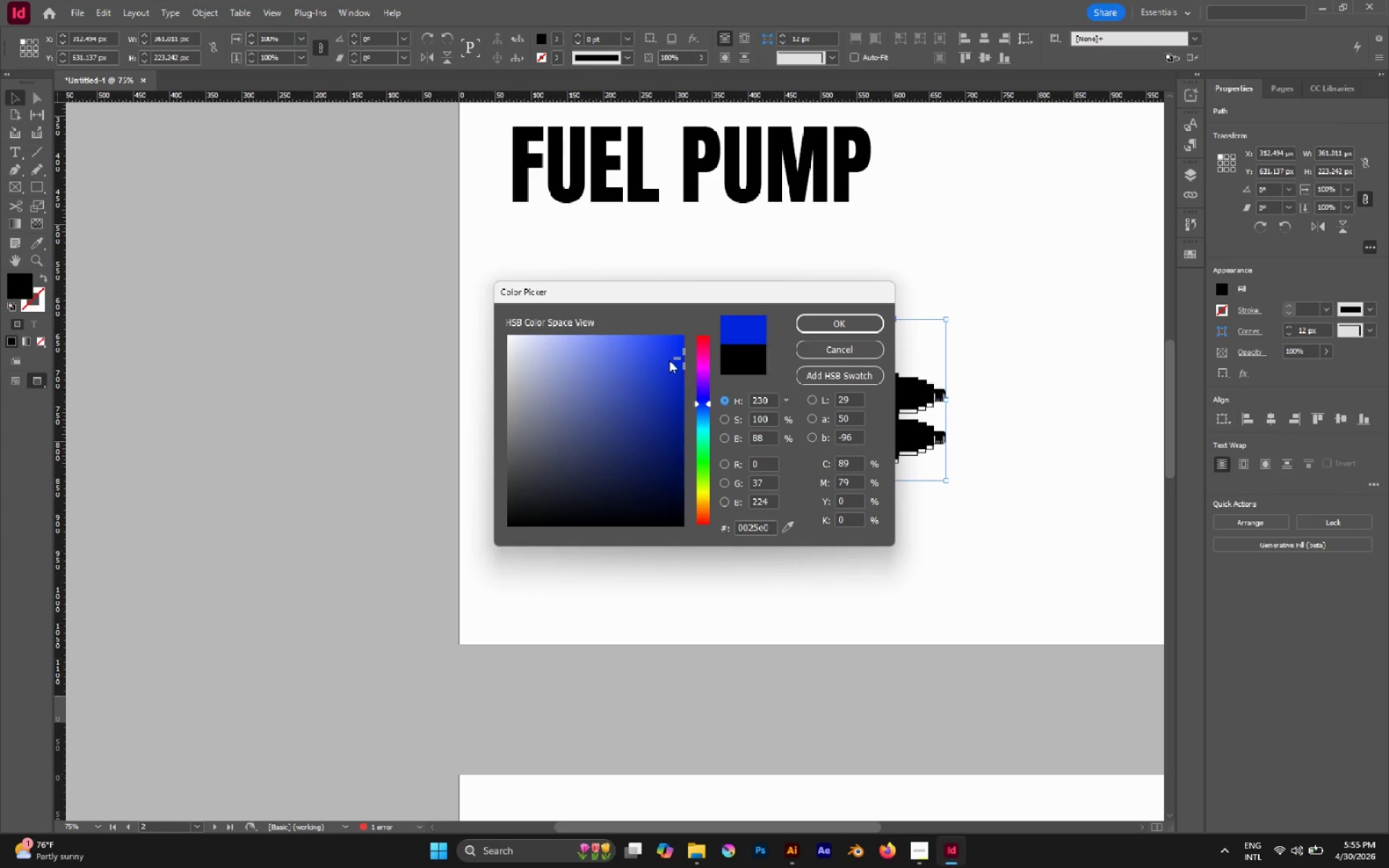 
left_click_drag(start_coordinate=[667, 359], to_coordinate=[654, 387])
 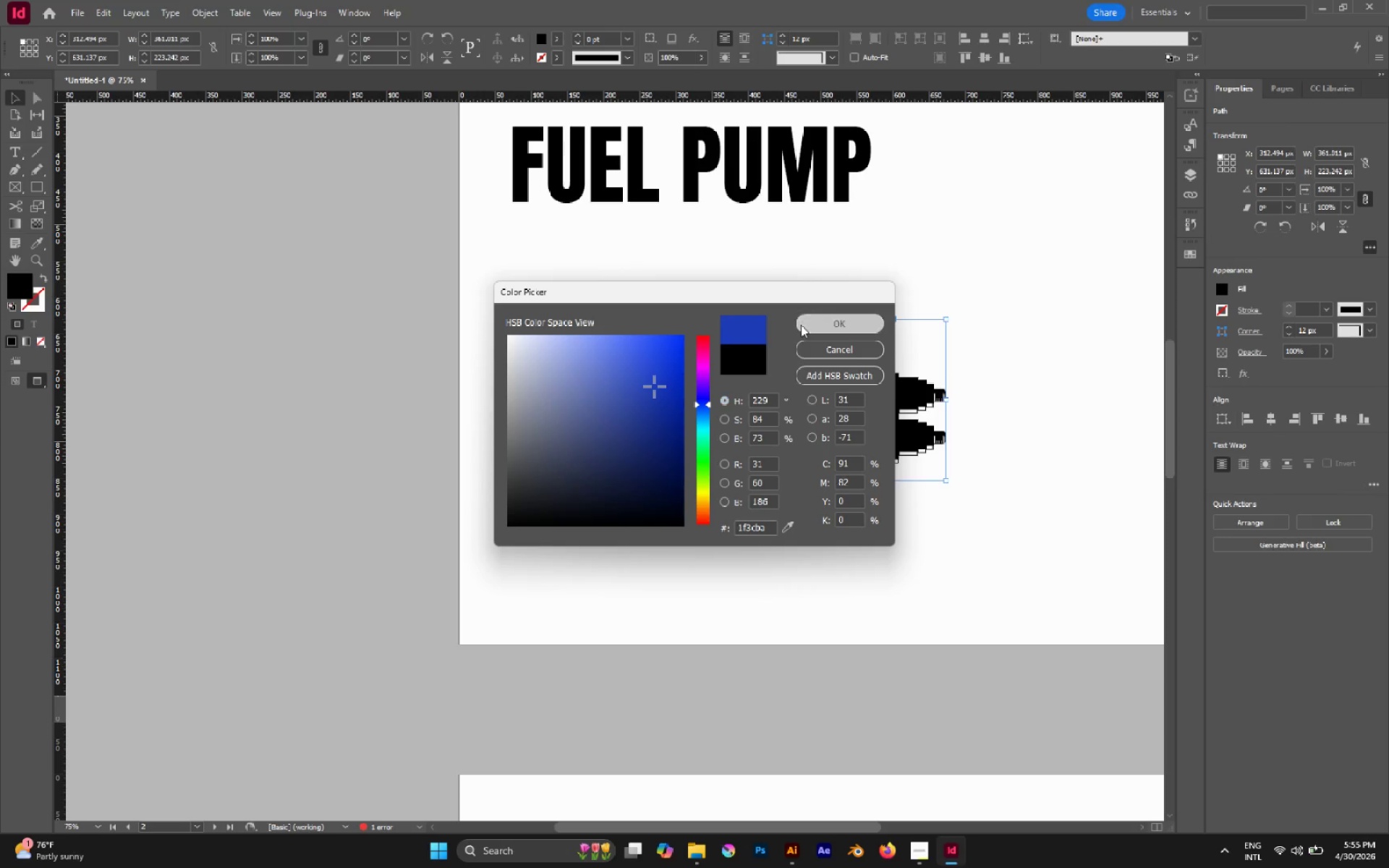 
left_click([801, 325])
 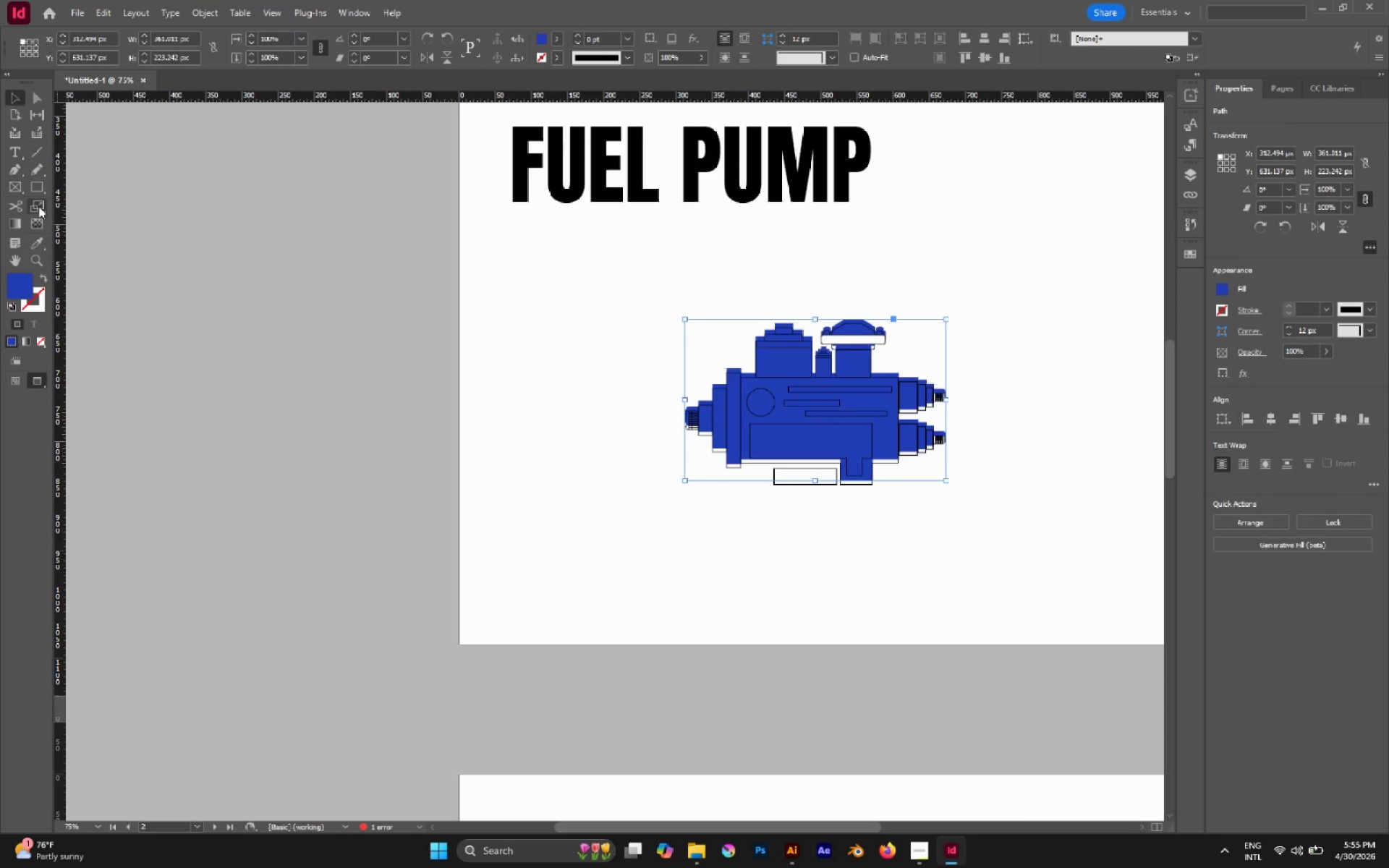 
hold_key(key=AltLeft, duration=1.23)
scroll: coordinate [925, 412], scroll_direction: up, amount: 1.0
 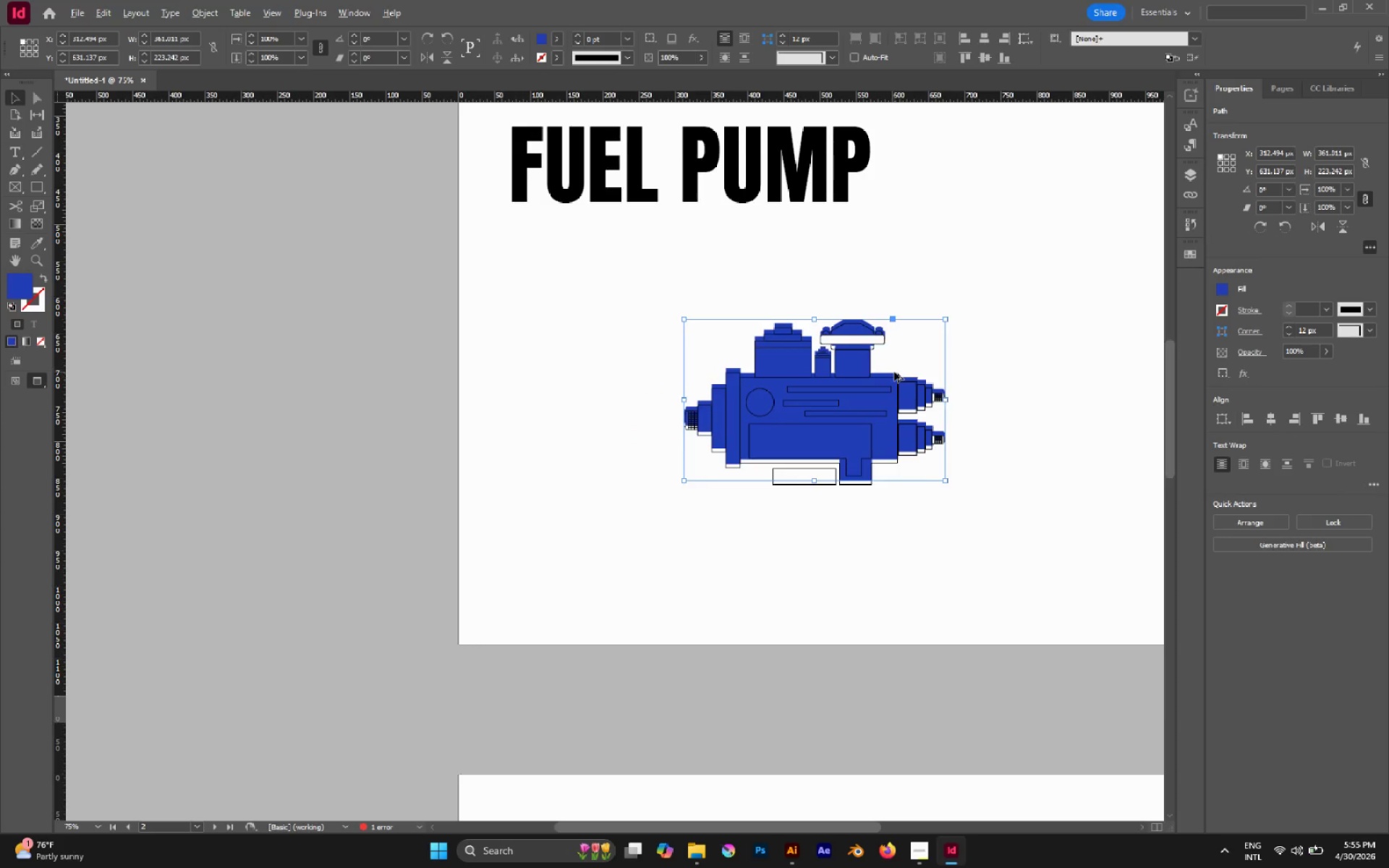 
scroll: coordinate [894, 372], scroll_direction: none, amount: 0.0
 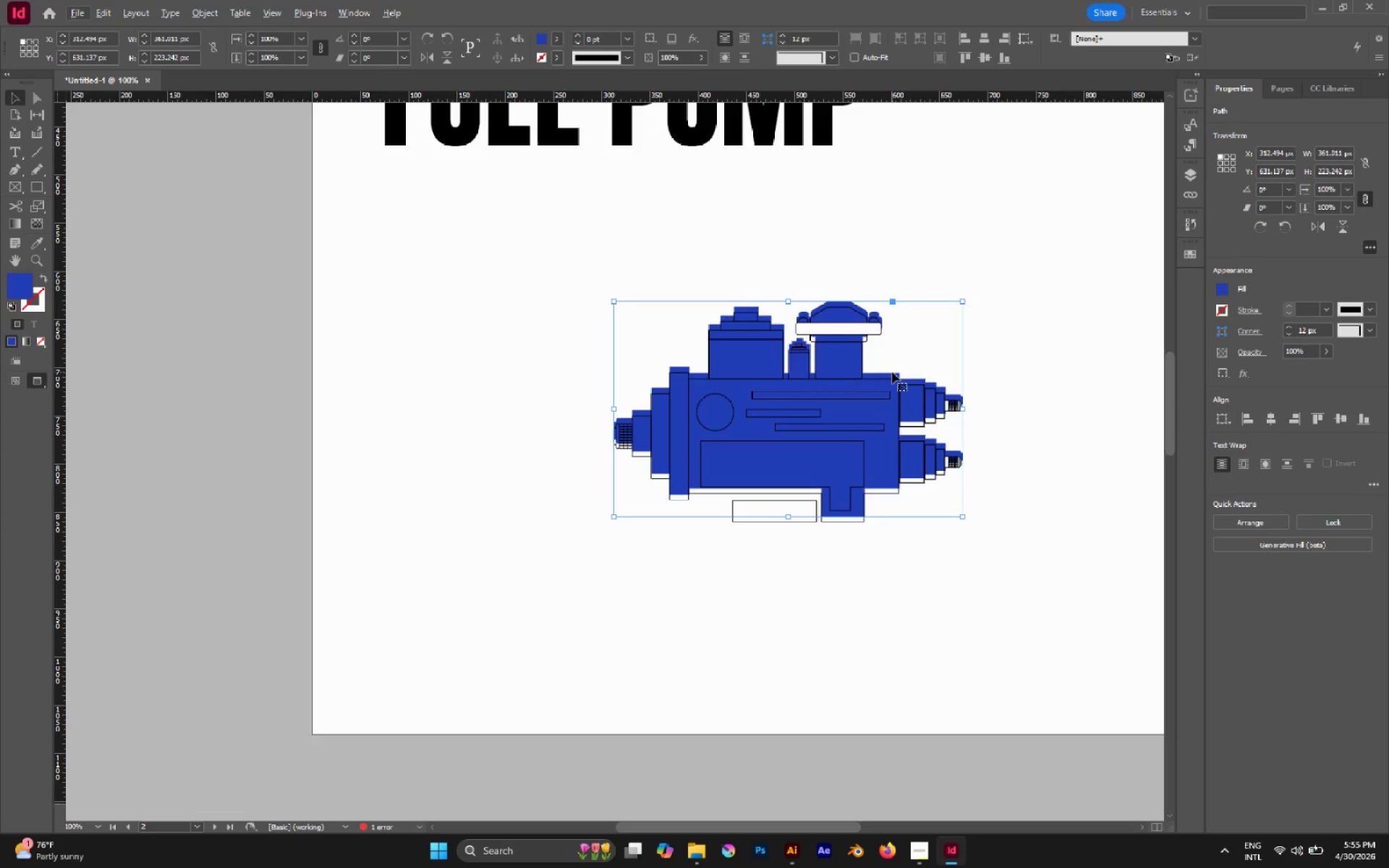 
key(Alt+AltLeft)
 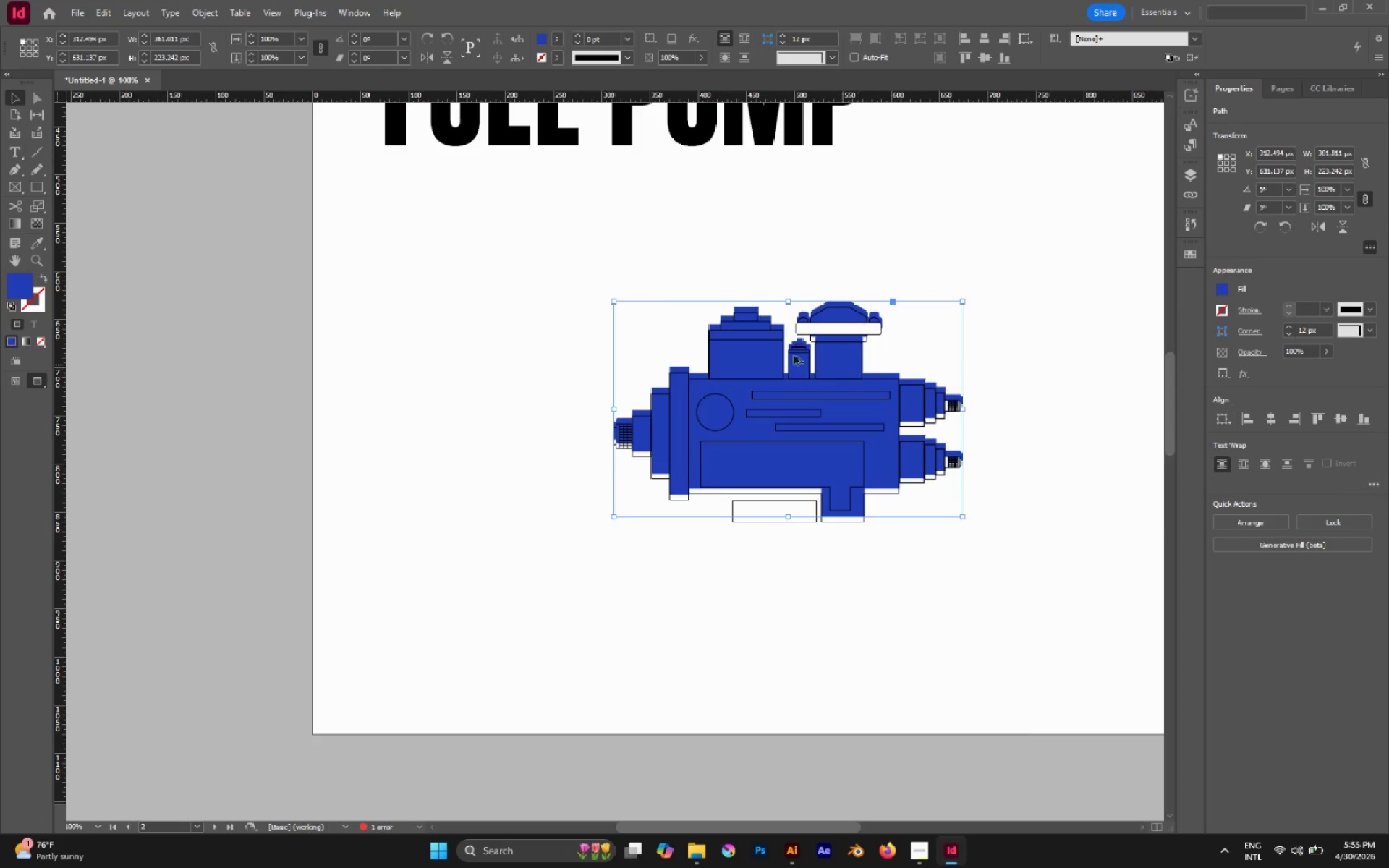 
key(Alt+Tab)
 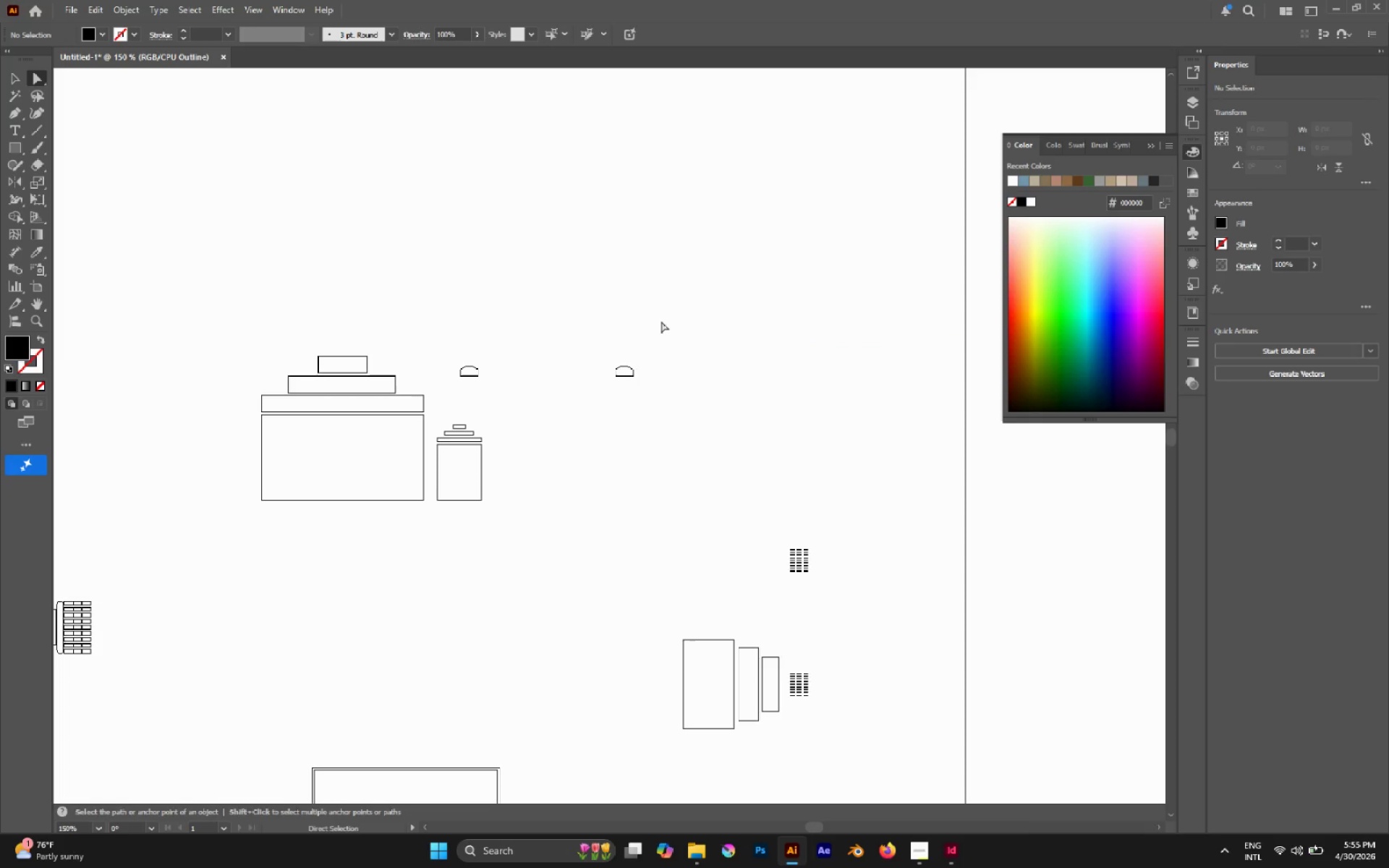 
key(Control+Shift+V)
 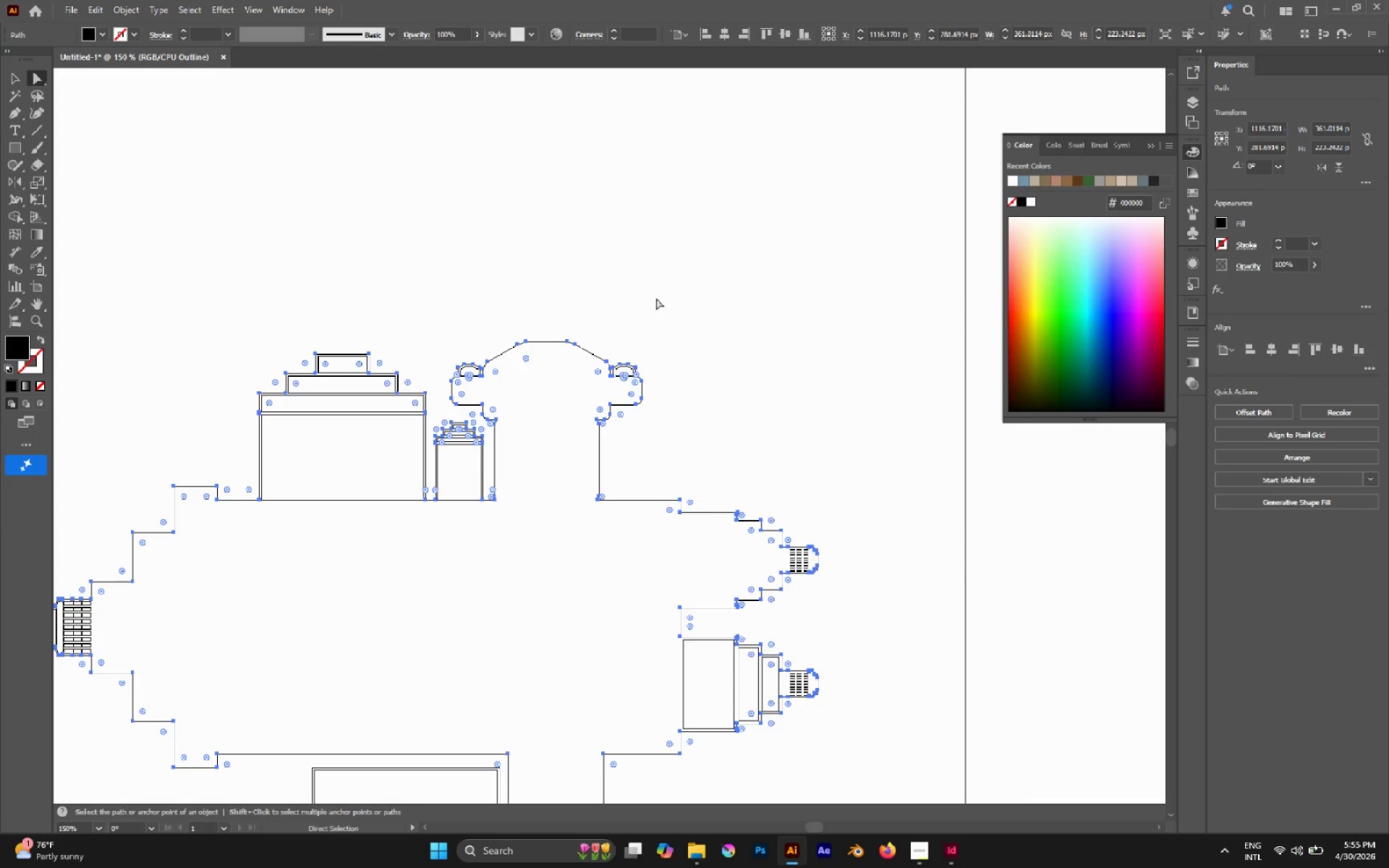 
hold_key(key=AltLeft, duration=1.17)
scroll: coordinate [652, 296], scroll_direction: down, amount: 3.0
 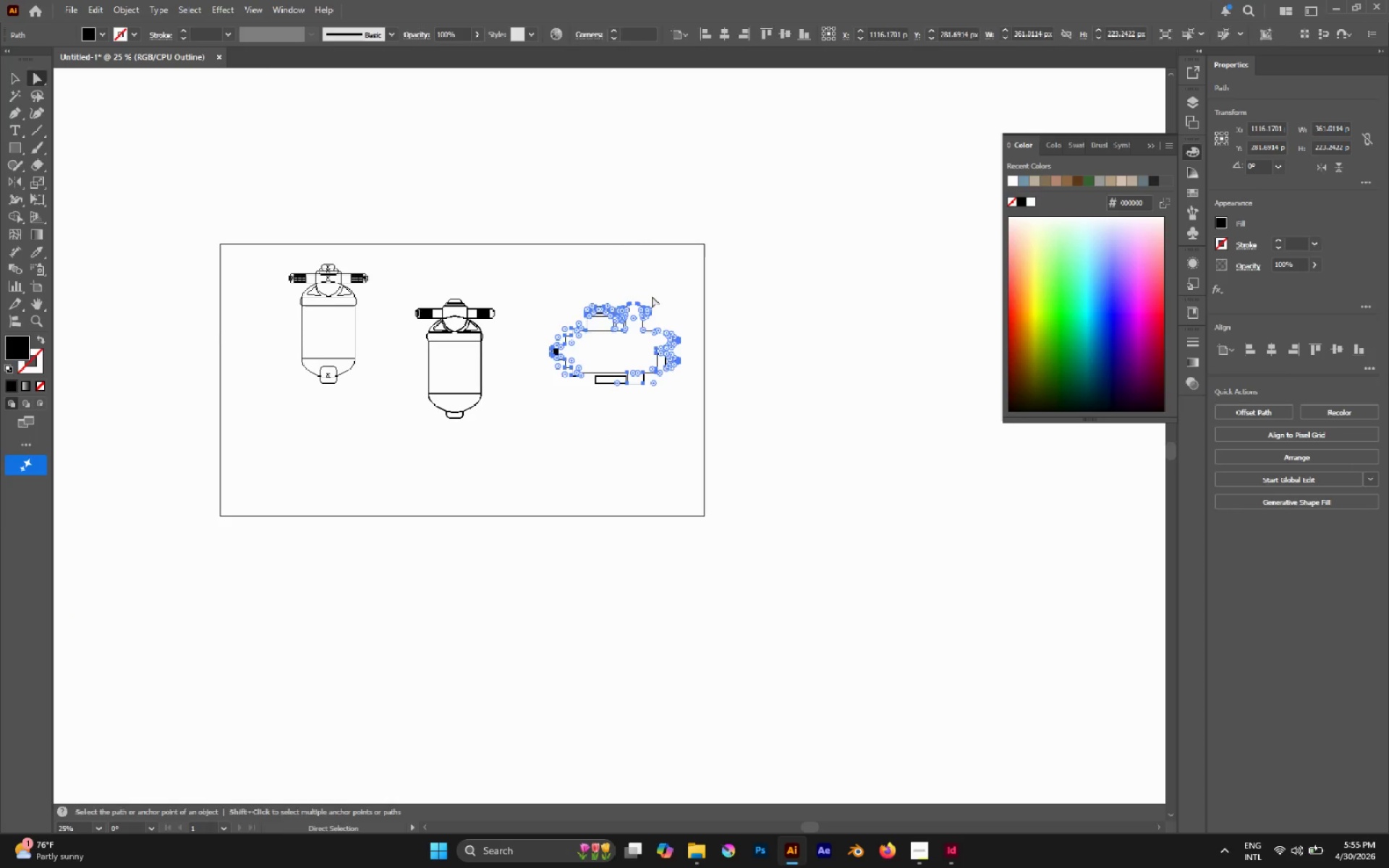 
key(V)
 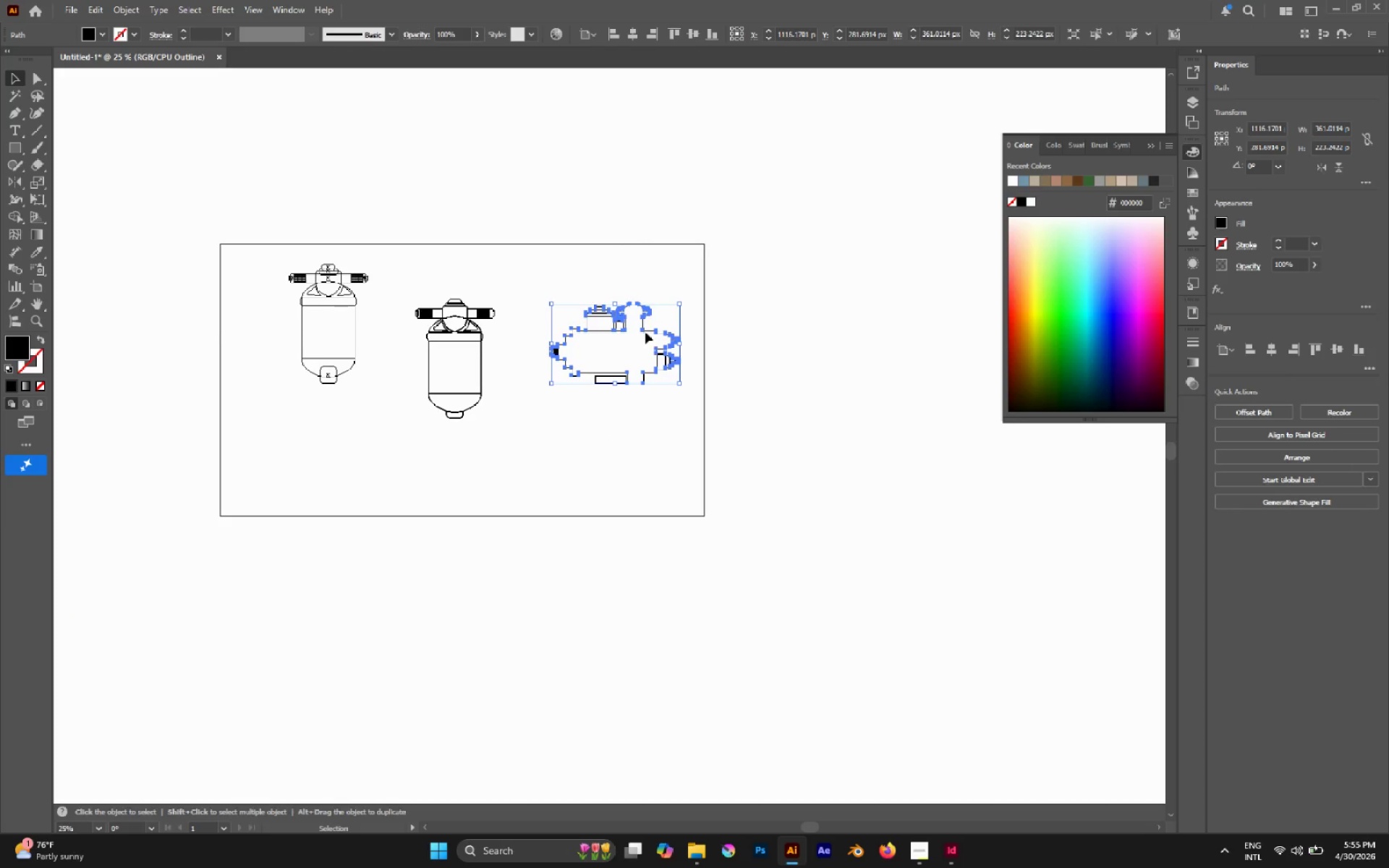 
left_click_drag(start_coordinate=[645, 331], to_coordinate=[603, 453])
 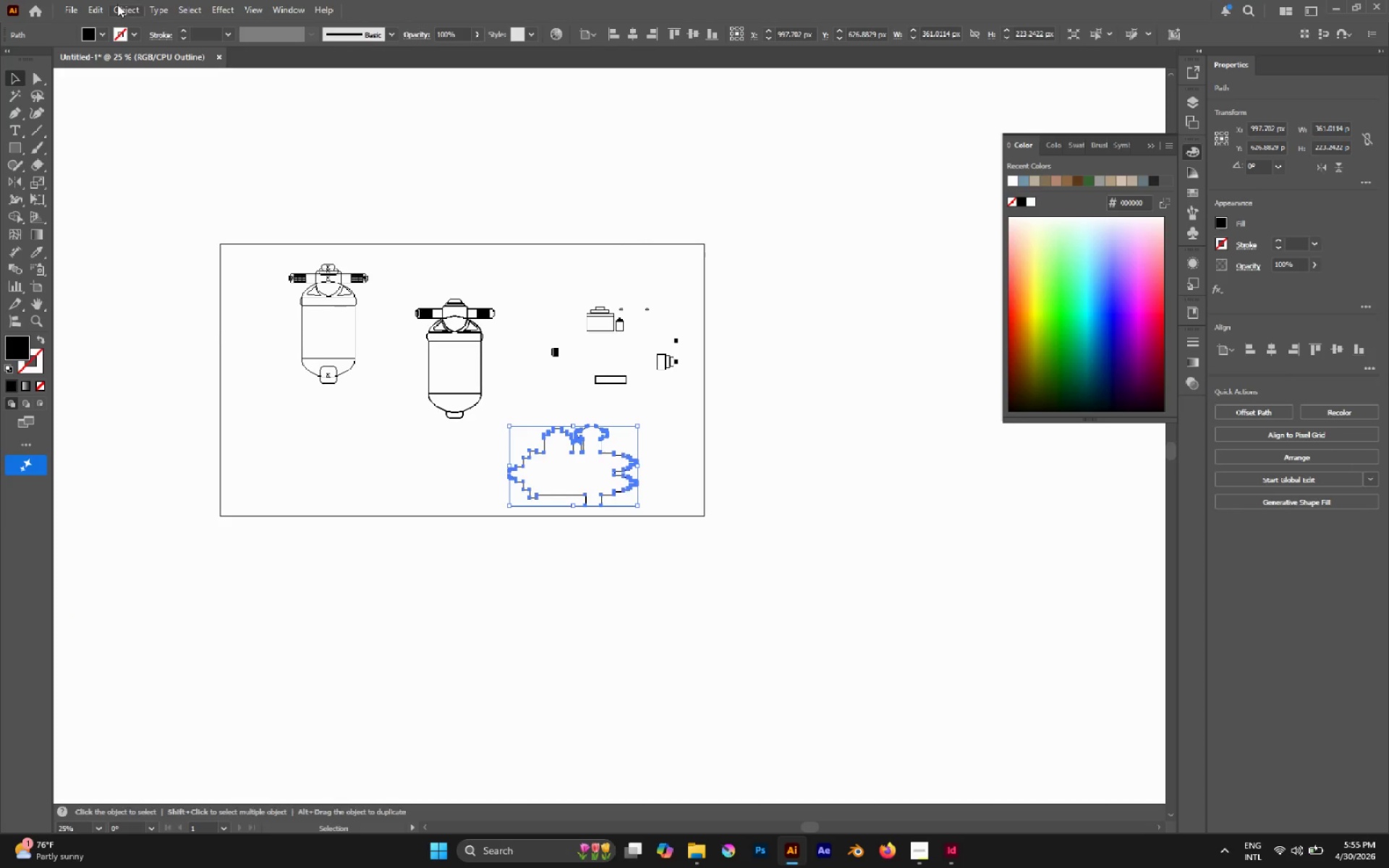 
left_click([116, 4])
 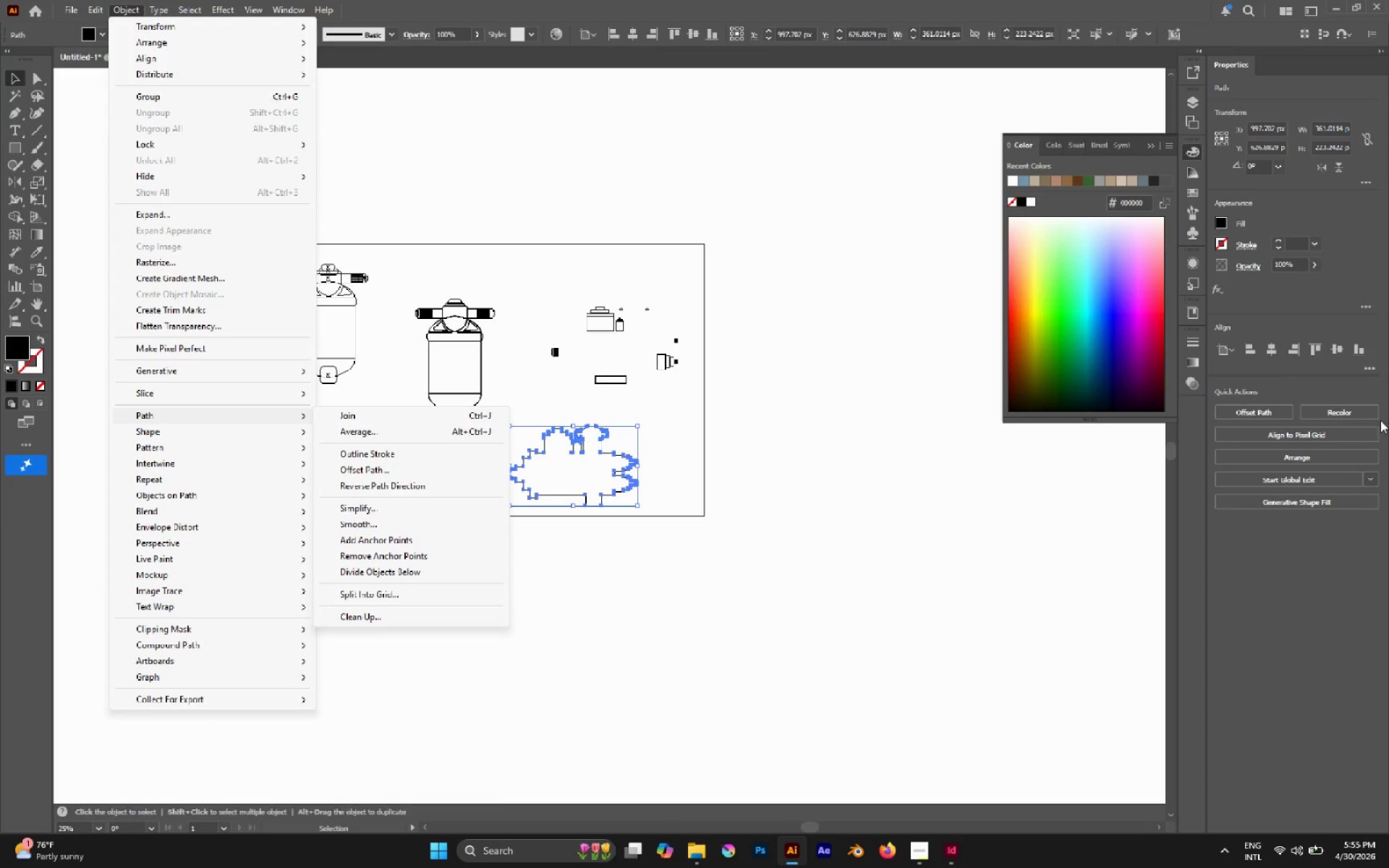 
left_click([1267, 414])
 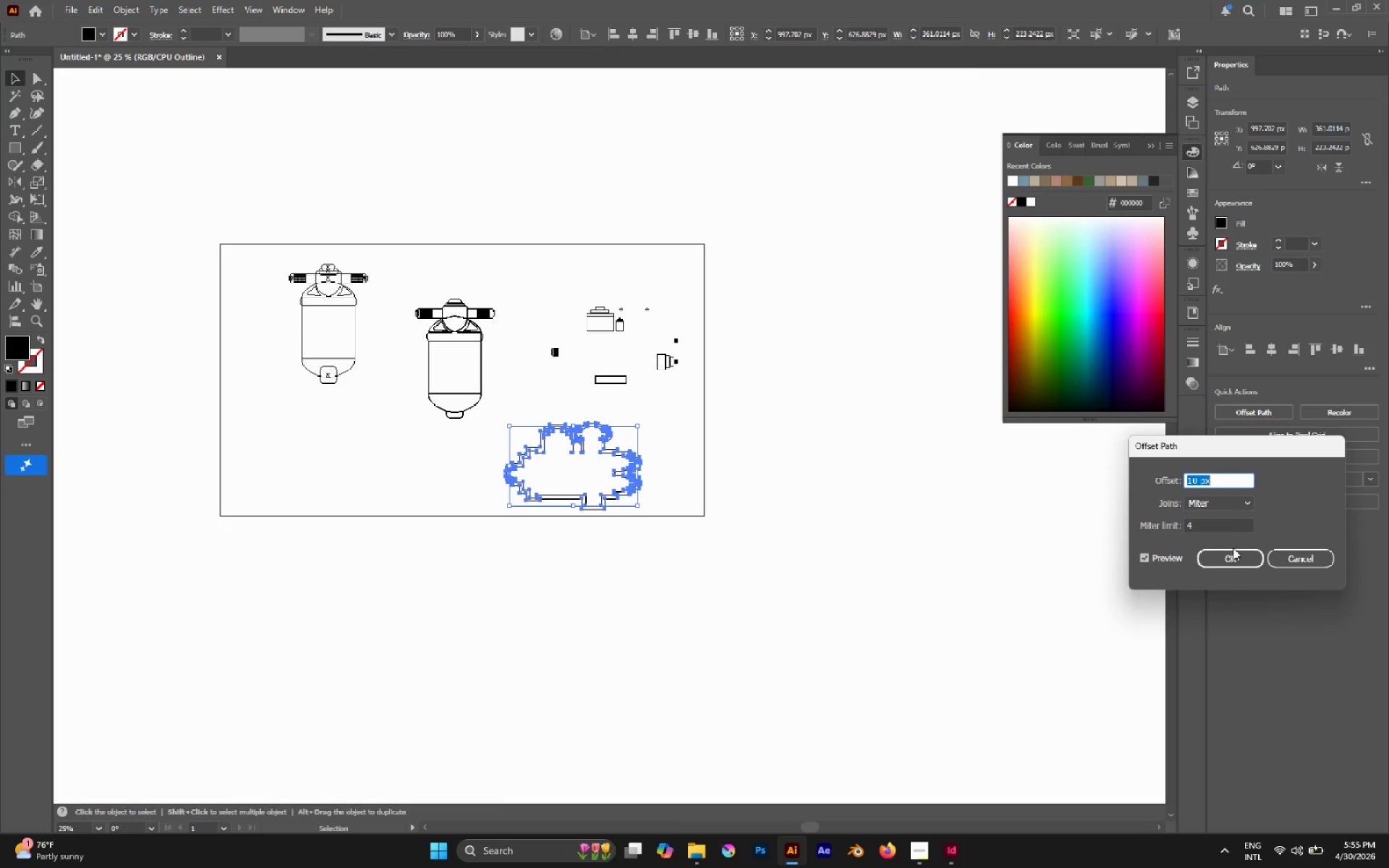 
left_click([1233, 552])
 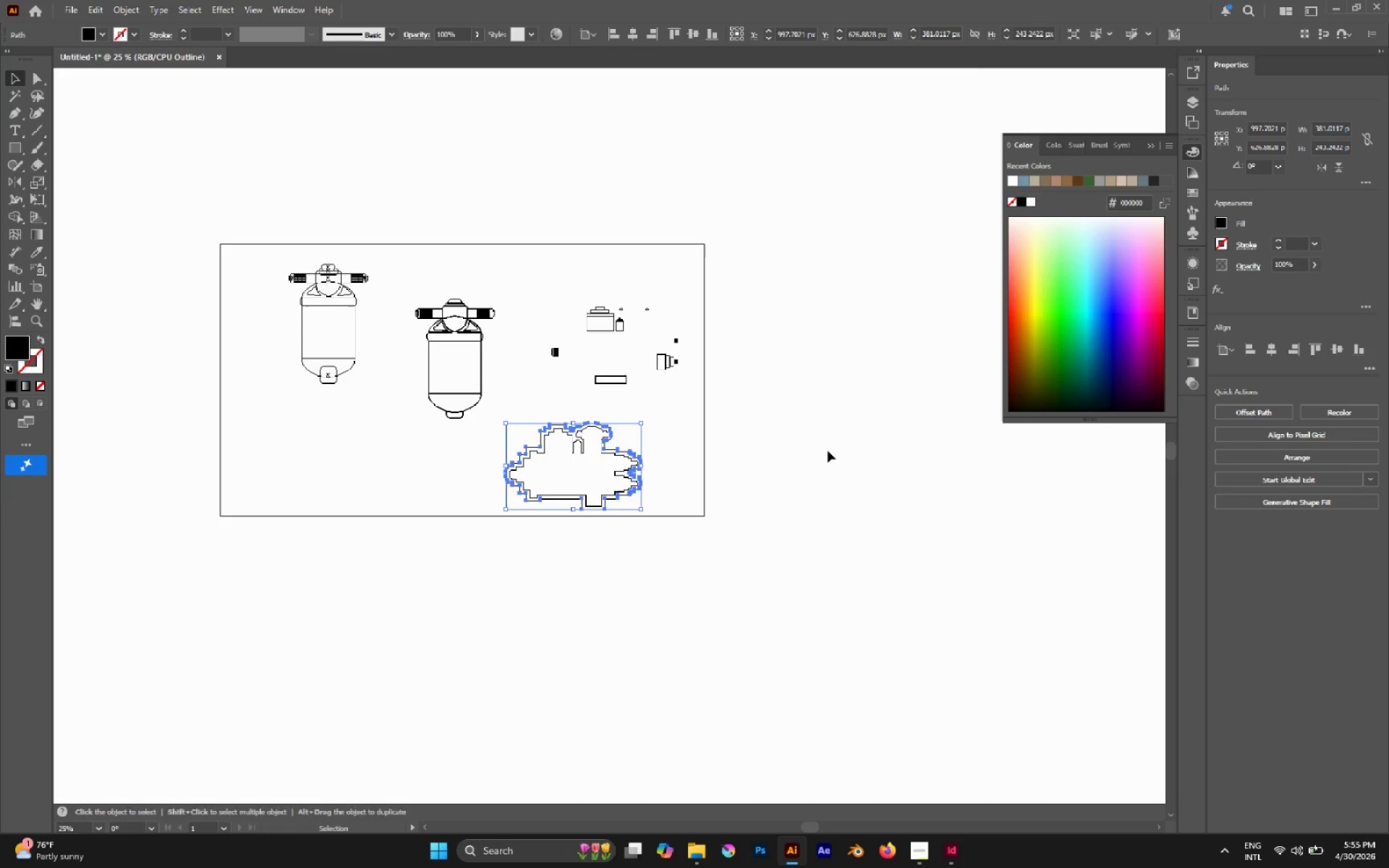 
key(Control+X)
 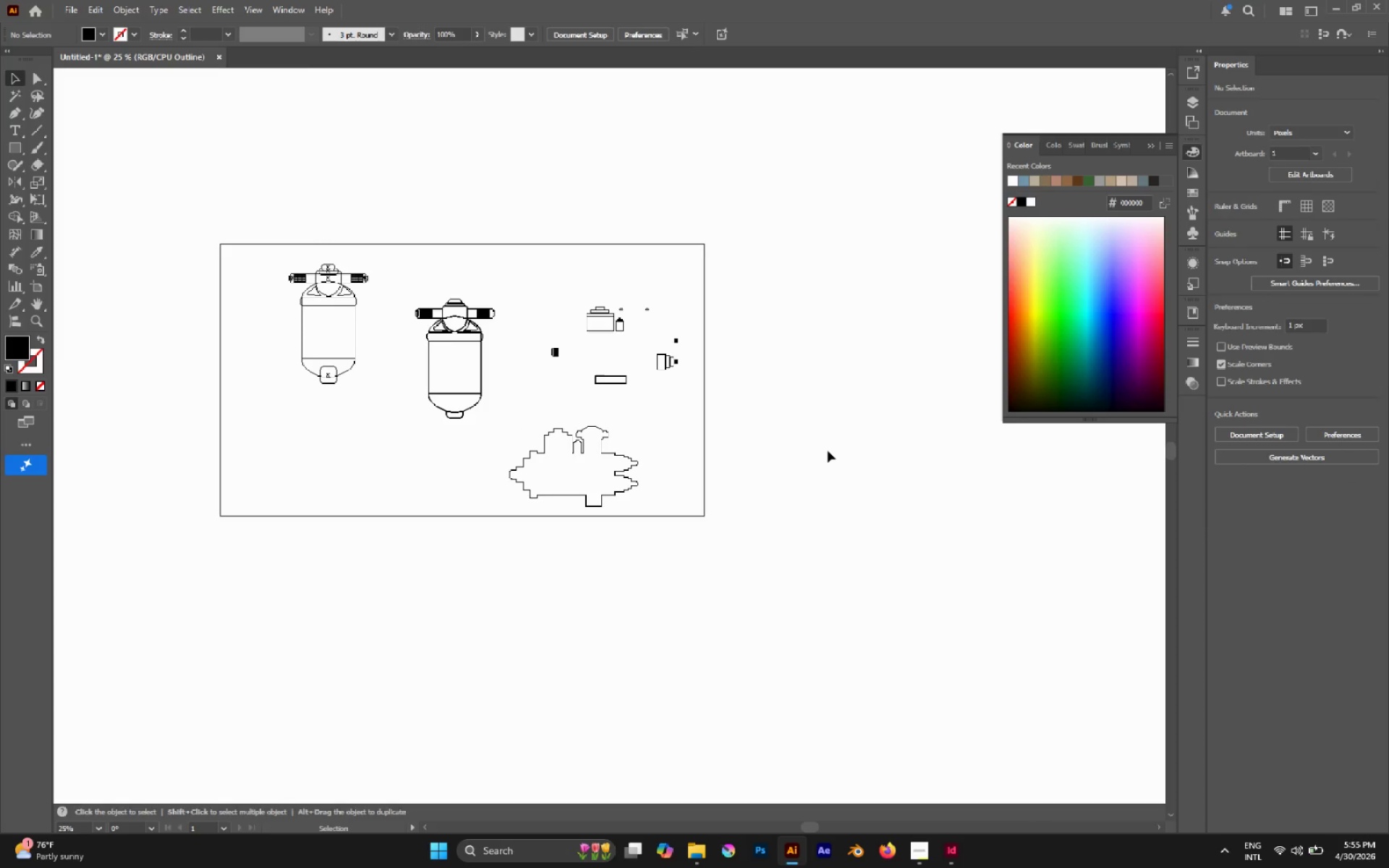 
key(Alt+AltLeft)
 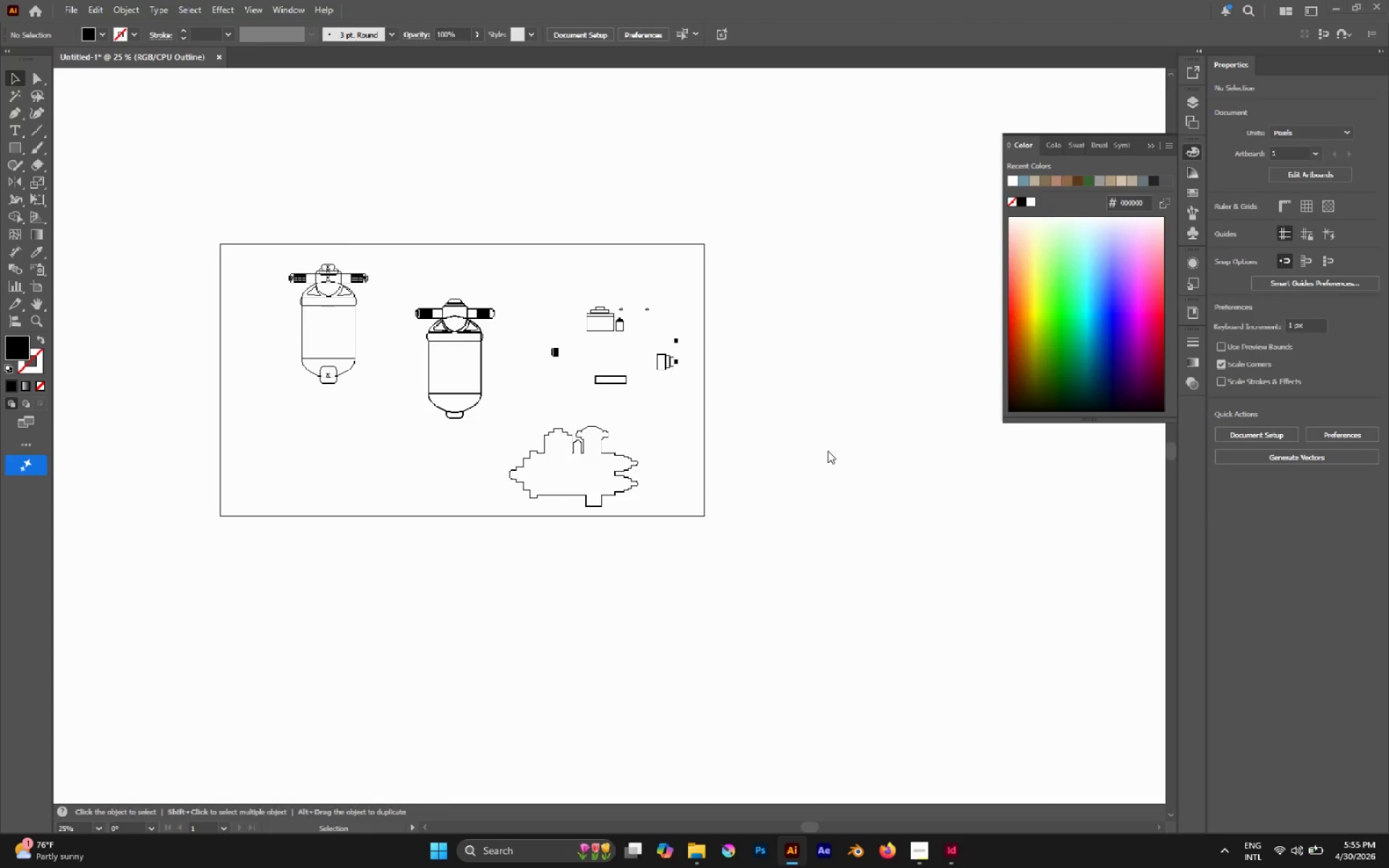 
key(Alt+Tab)
 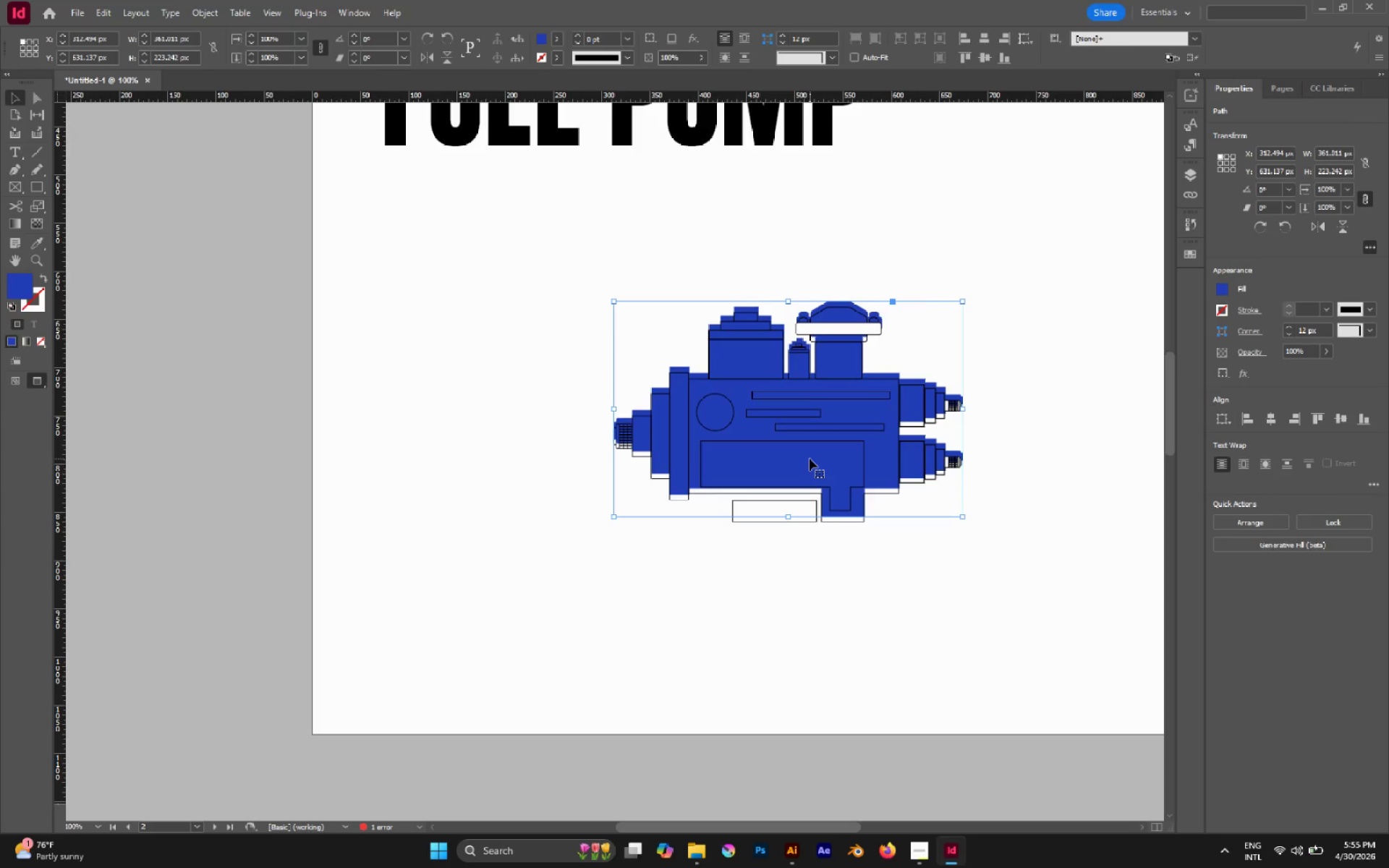 
key(Control+Z)
 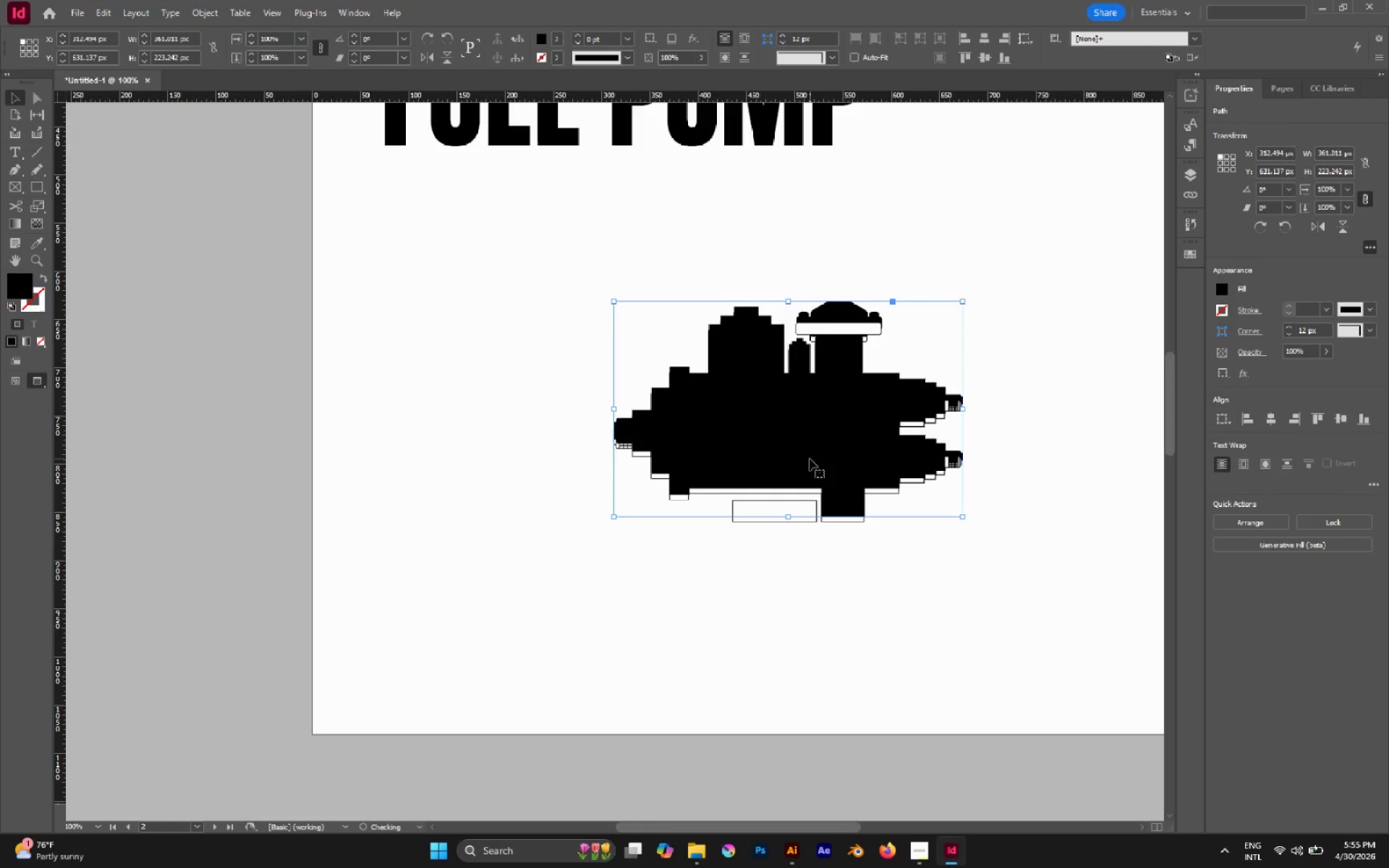 
key(Control+Z)
 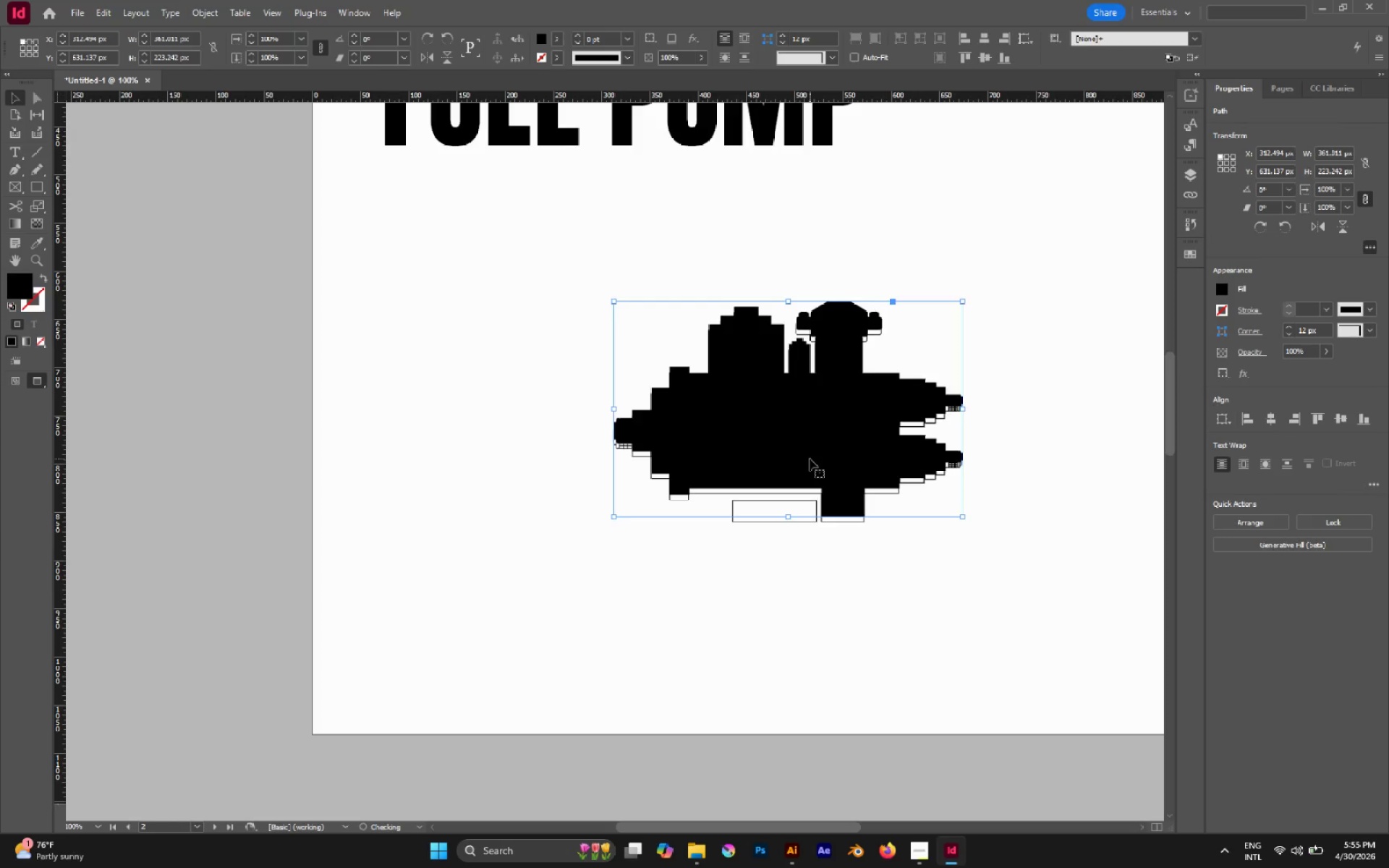 
key(Control+Z)
 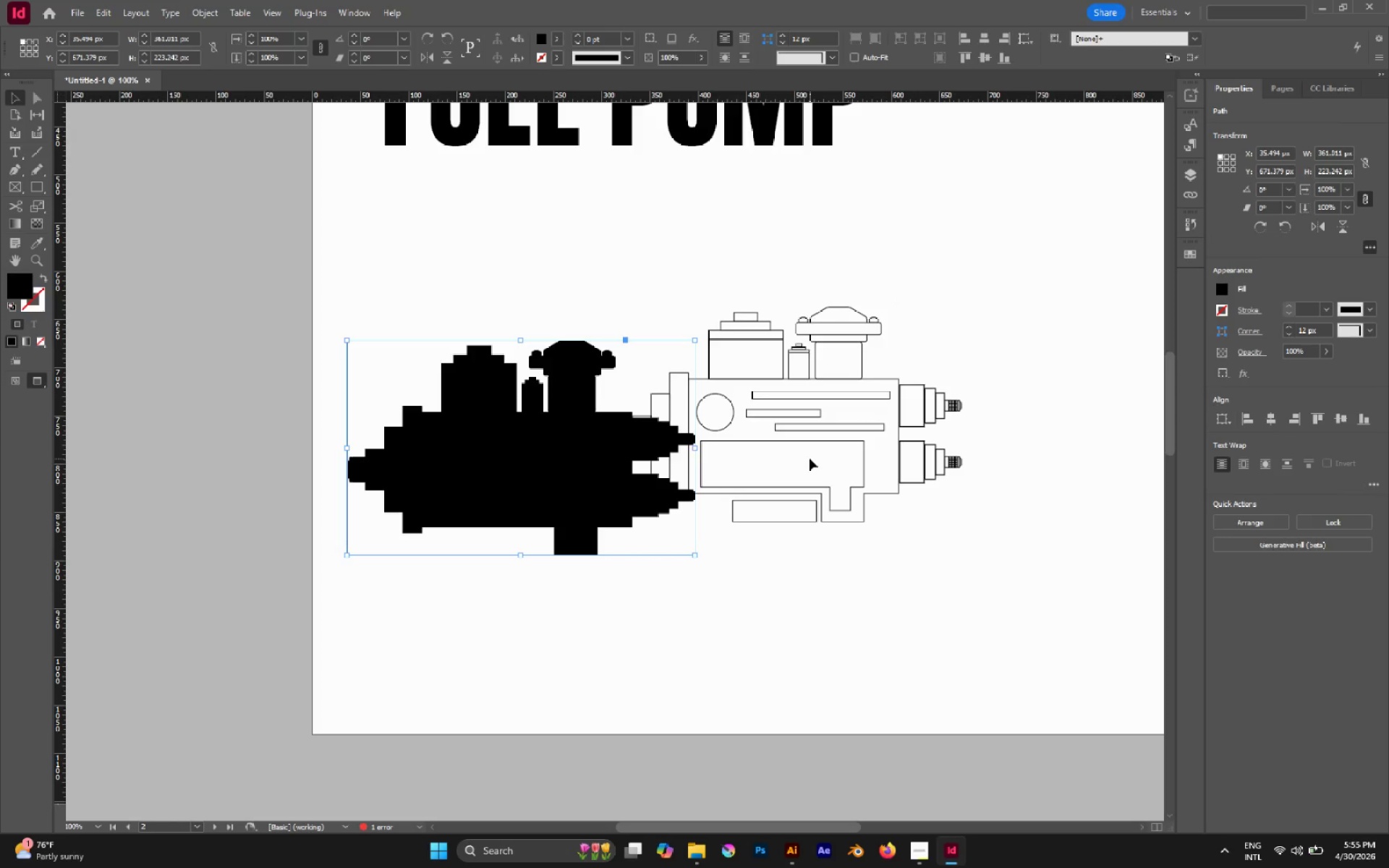 
key(Control+Z)
 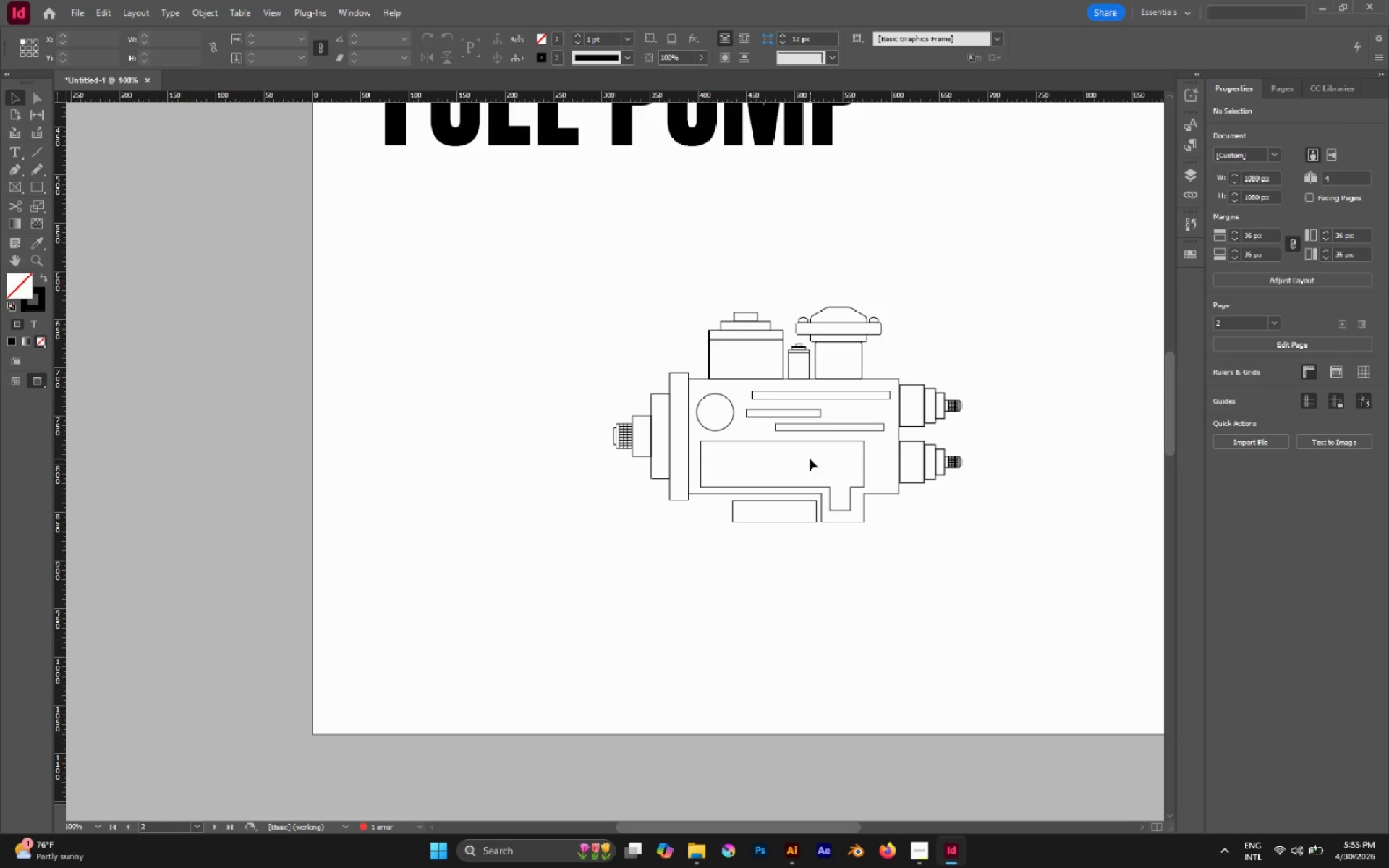 
key(Alt+Control+Shift+V)
 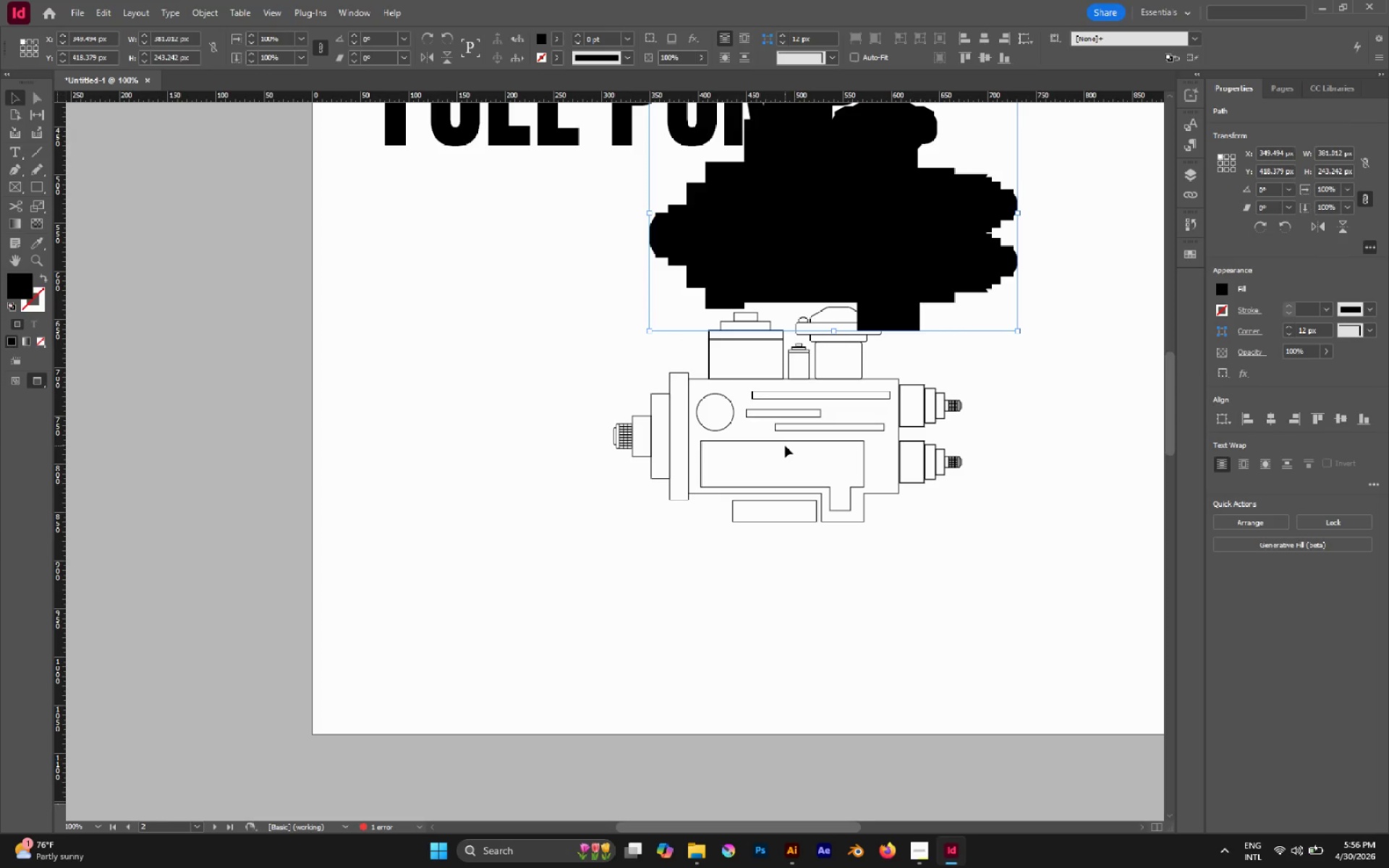 
key(V)
 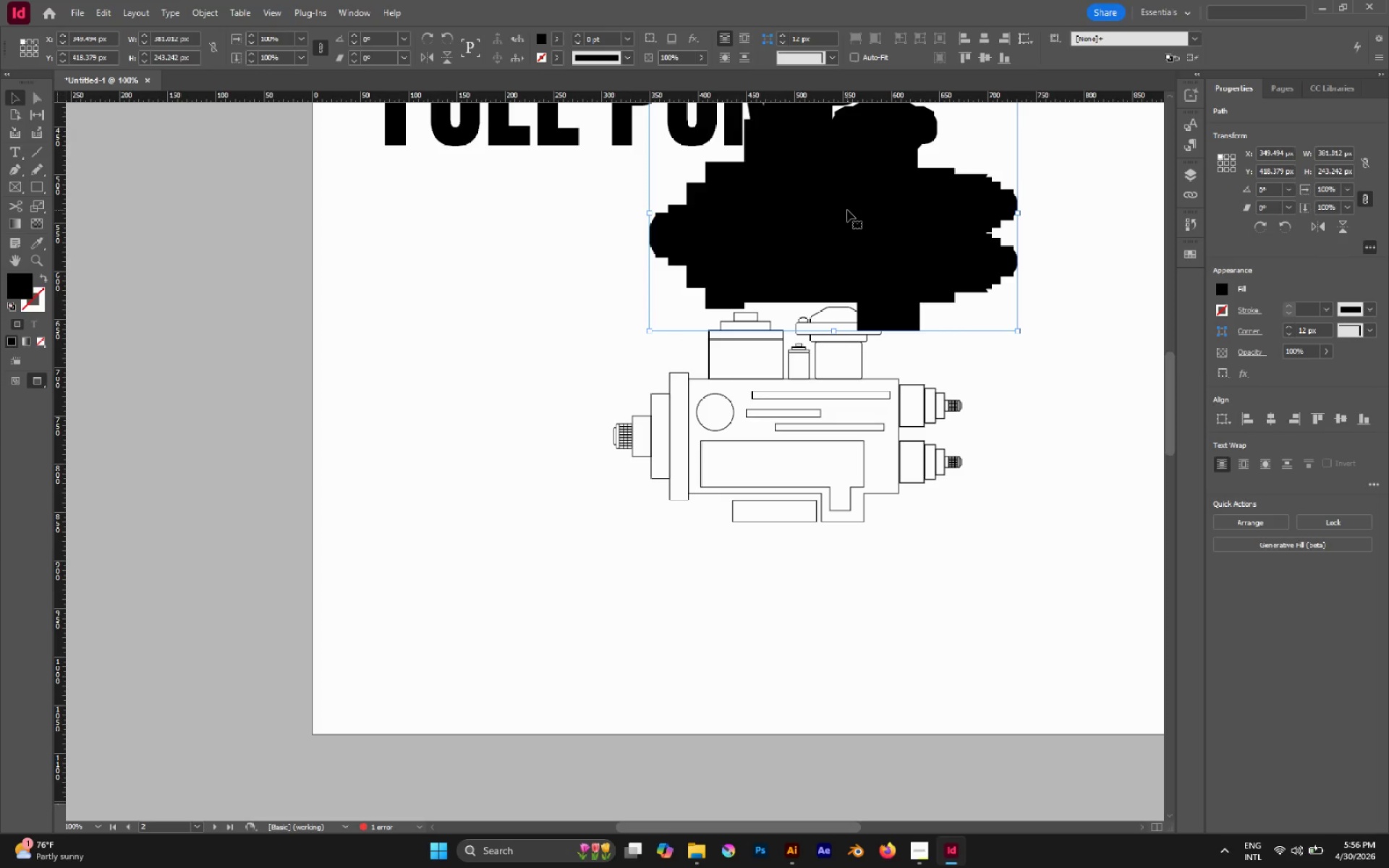 
left_click_drag(start_coordinate=[848, 212], to_coordinate=[809, 416])
 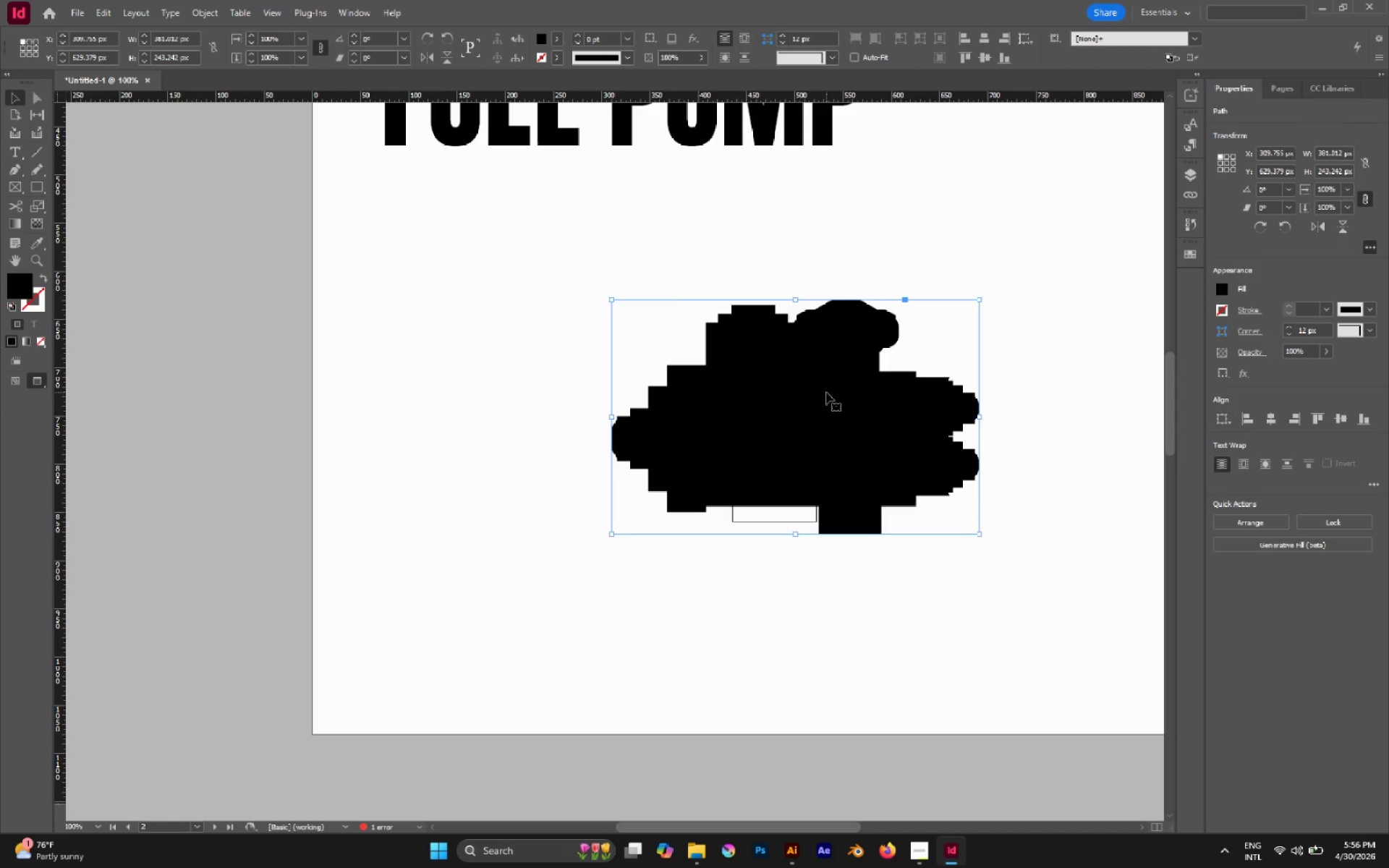 
left_click_drag(start_coordinate=[828, 392], to_coordinate=[828, 399])
 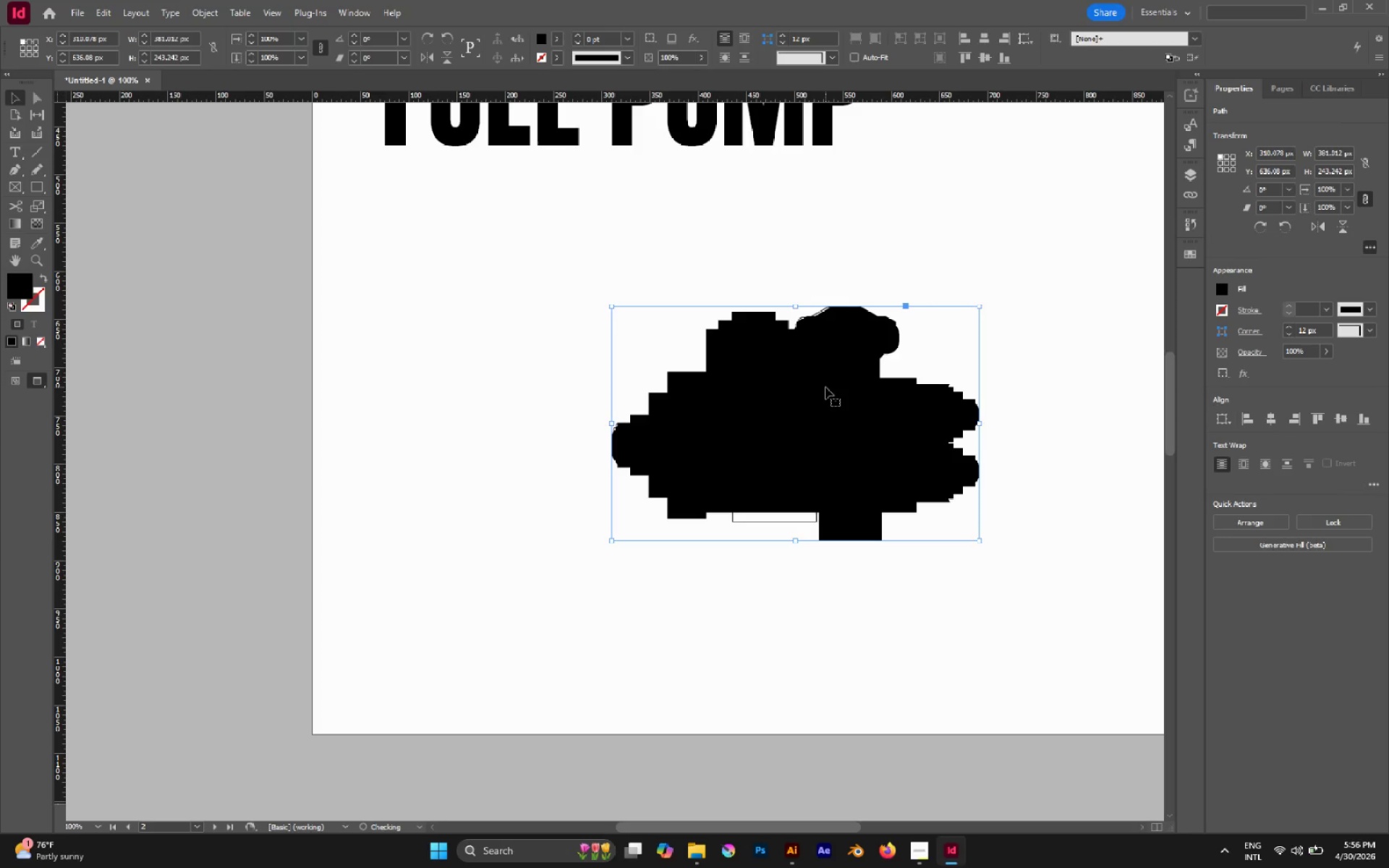 
key(Control+Shift+BracketLeft)
 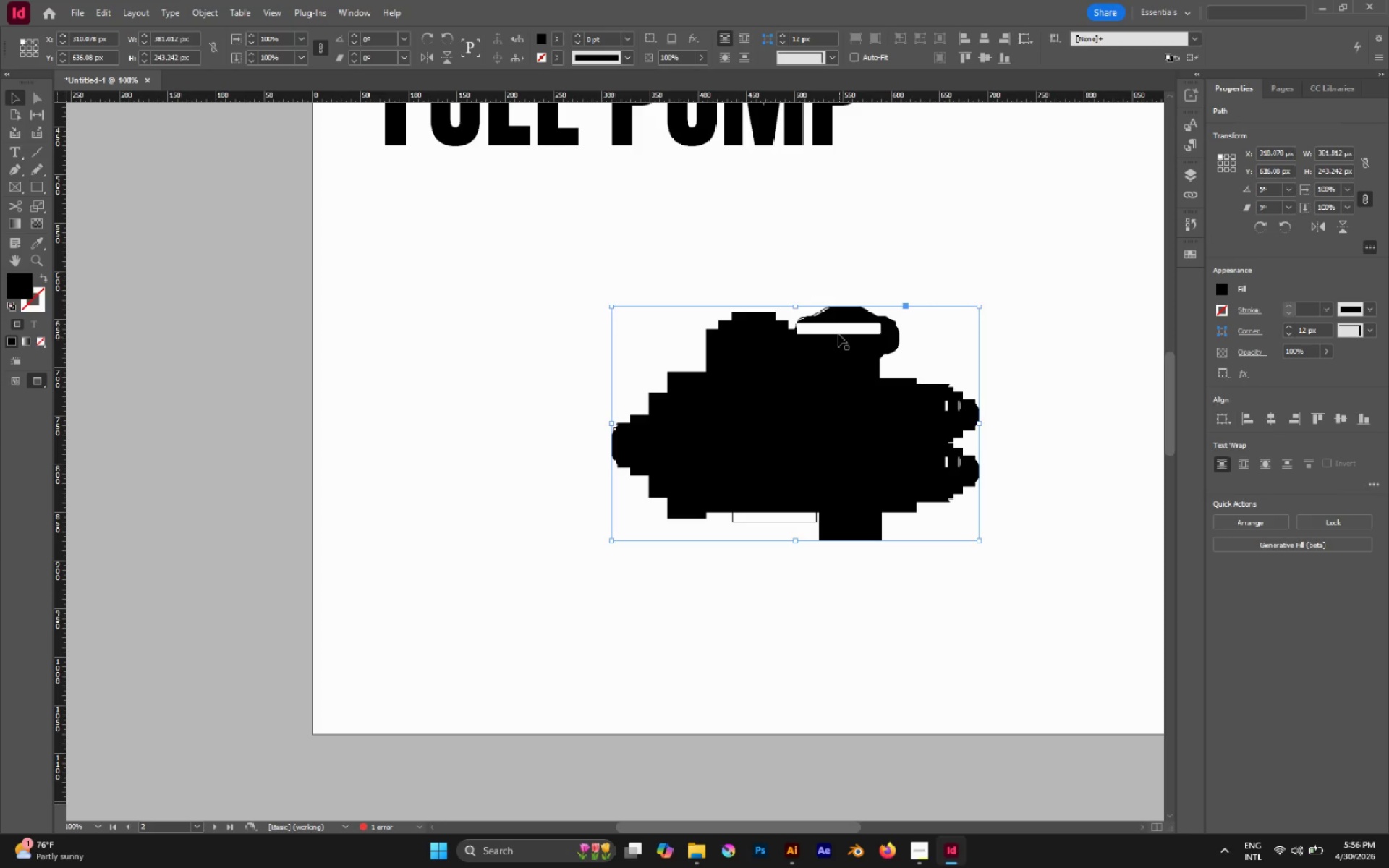 
left_click([838, 333])
 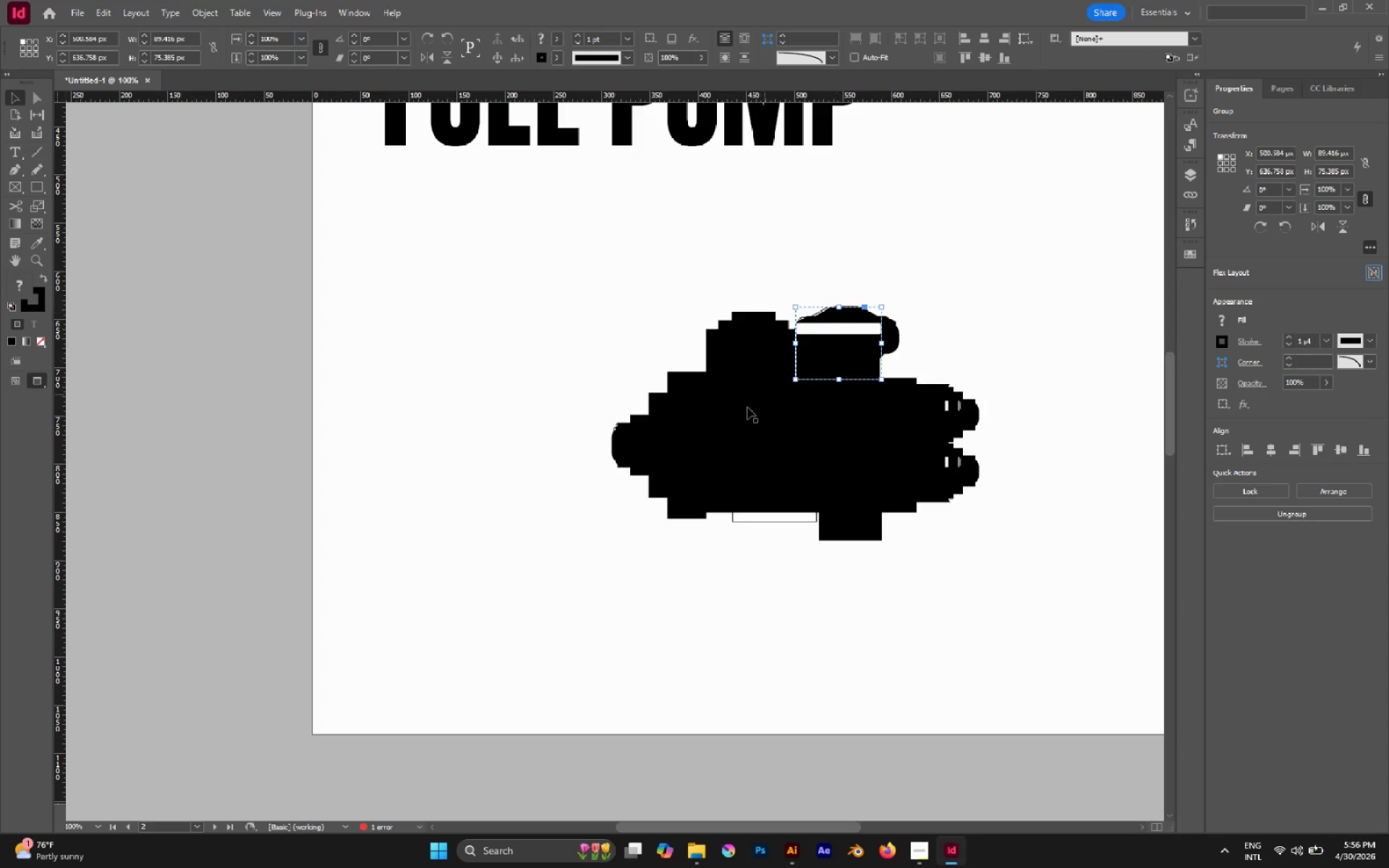 
left_click_drag(start_coordinate=[730, 423], to_coordinate=[452, 488])
 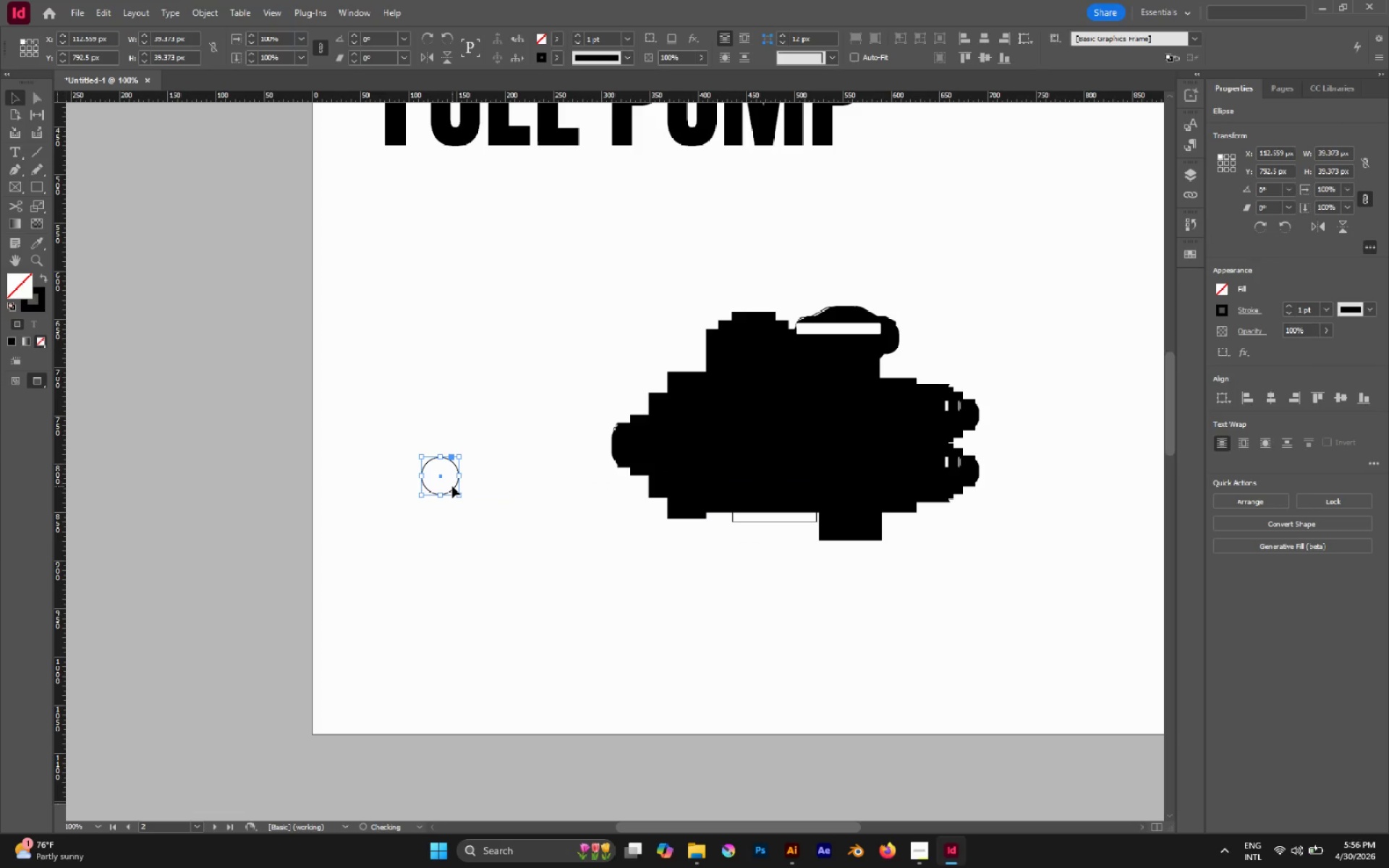 
key(Control+Z)
 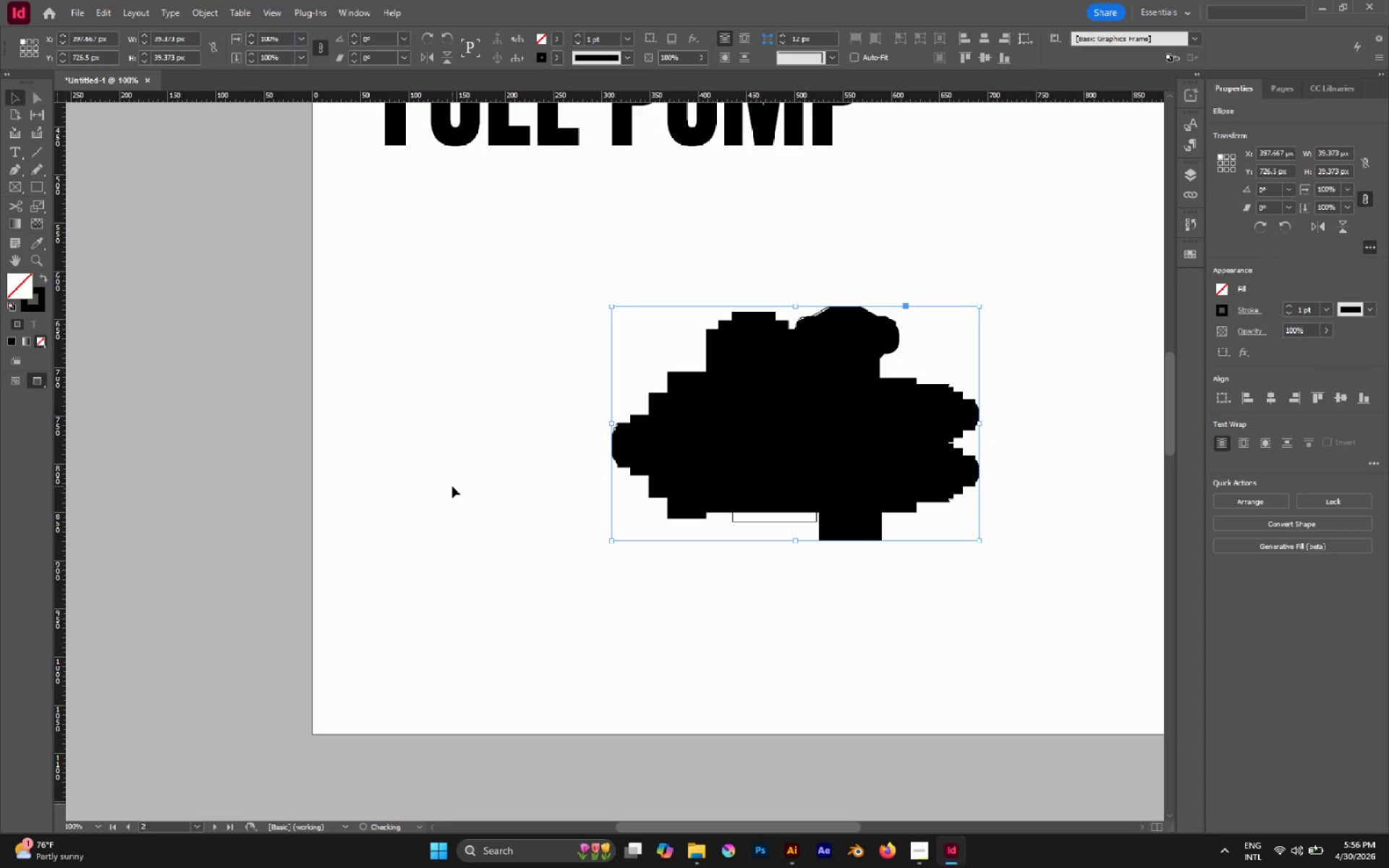 
key(Control+Z)
 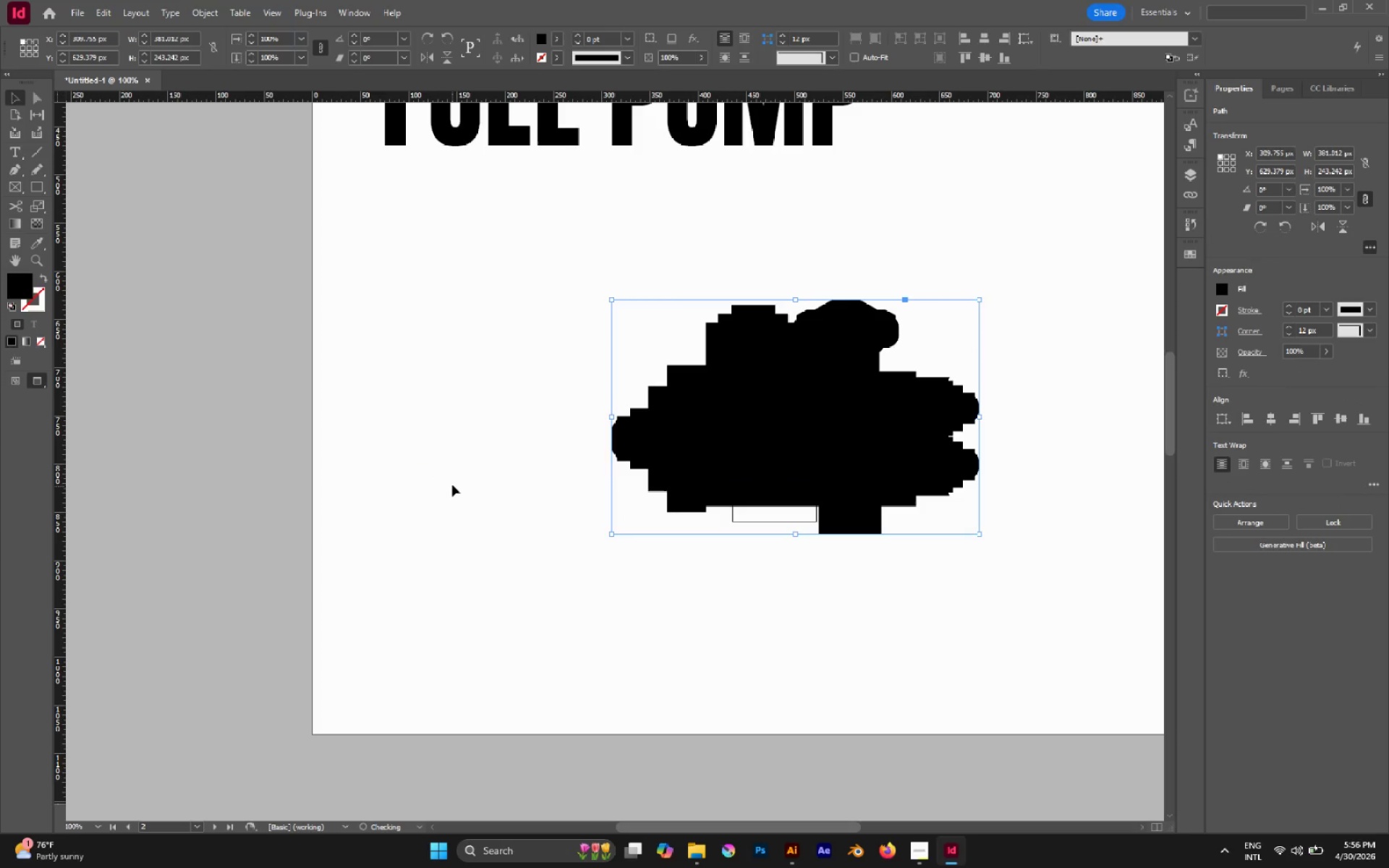 
key(Control+Z)
 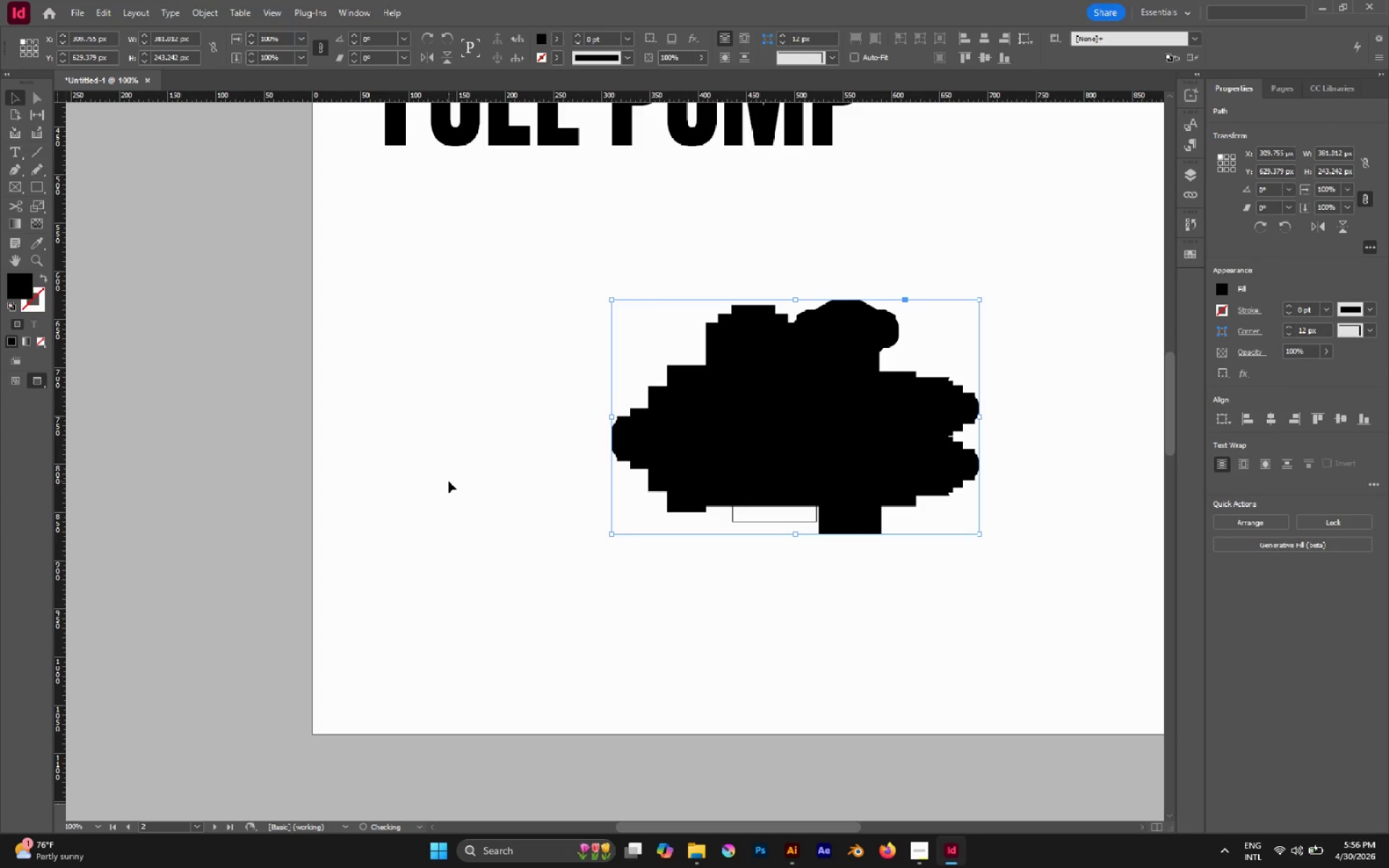 
hold_key(key=ControlLeft, duration=0.41)
 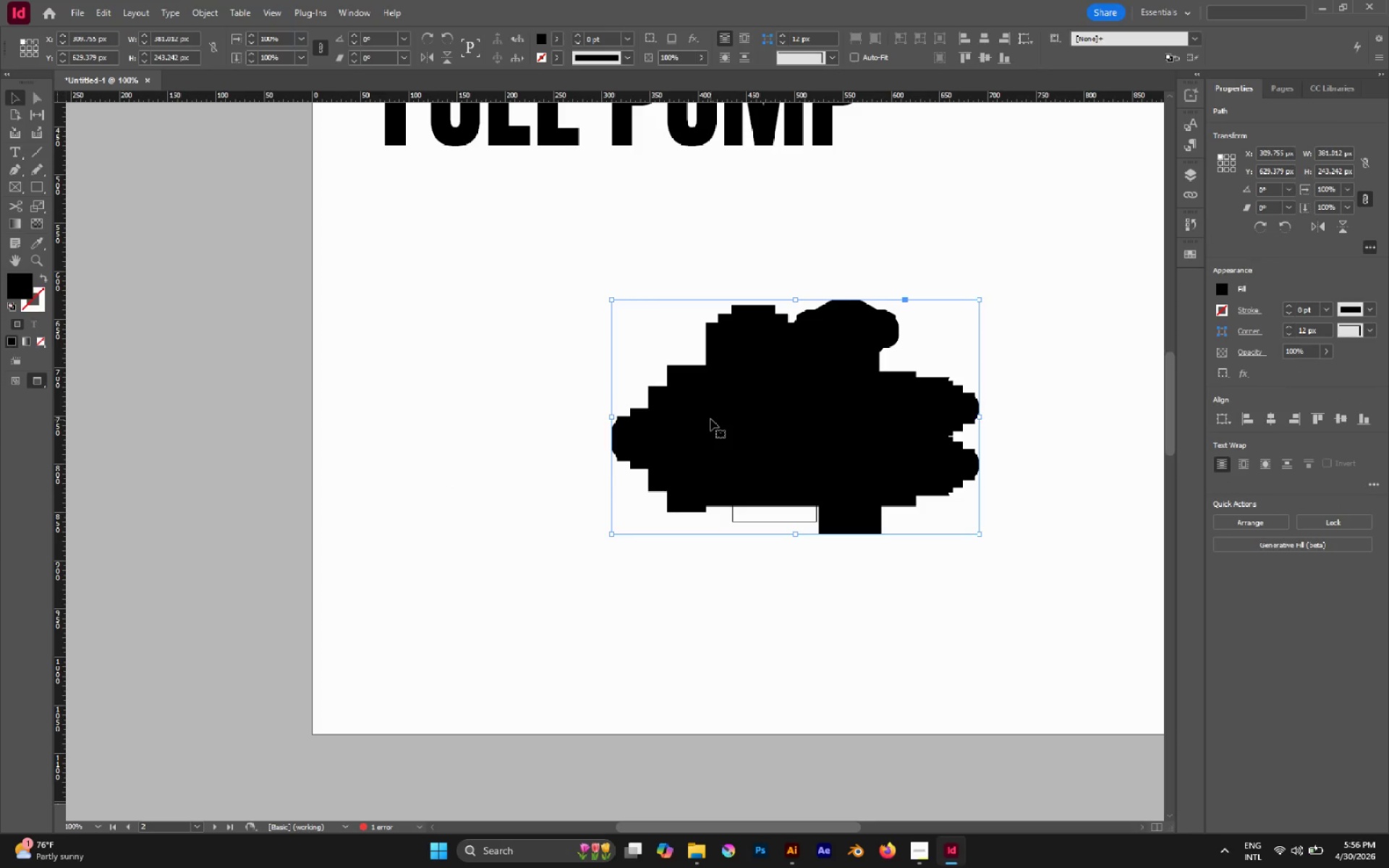 
left_click_drag(start_coordinate=[710, 420], to_coordinate=[307, 409])
 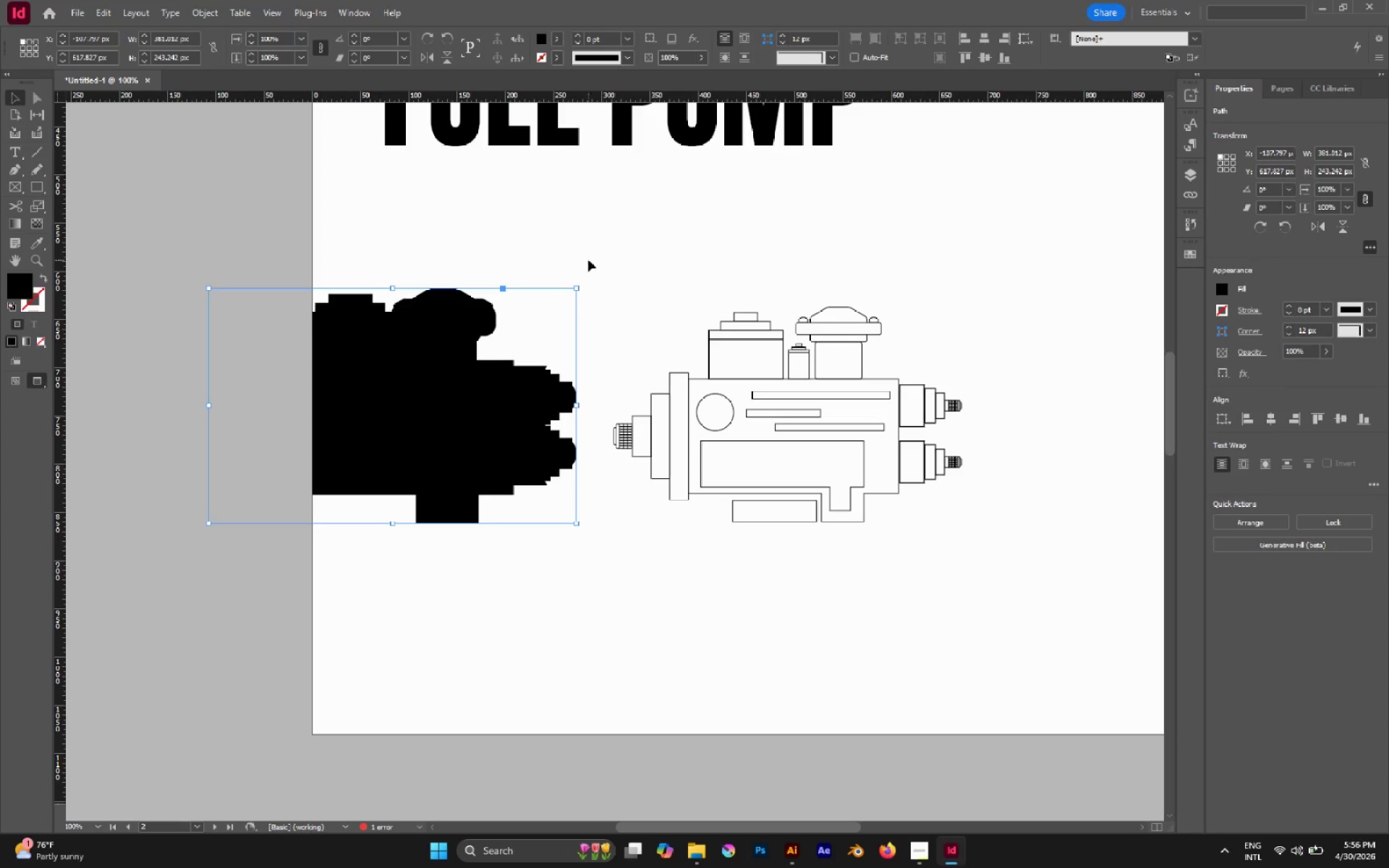 
left_click_drag(start_coordinate=[588, 260], to_coordinate=[1041, 583])
 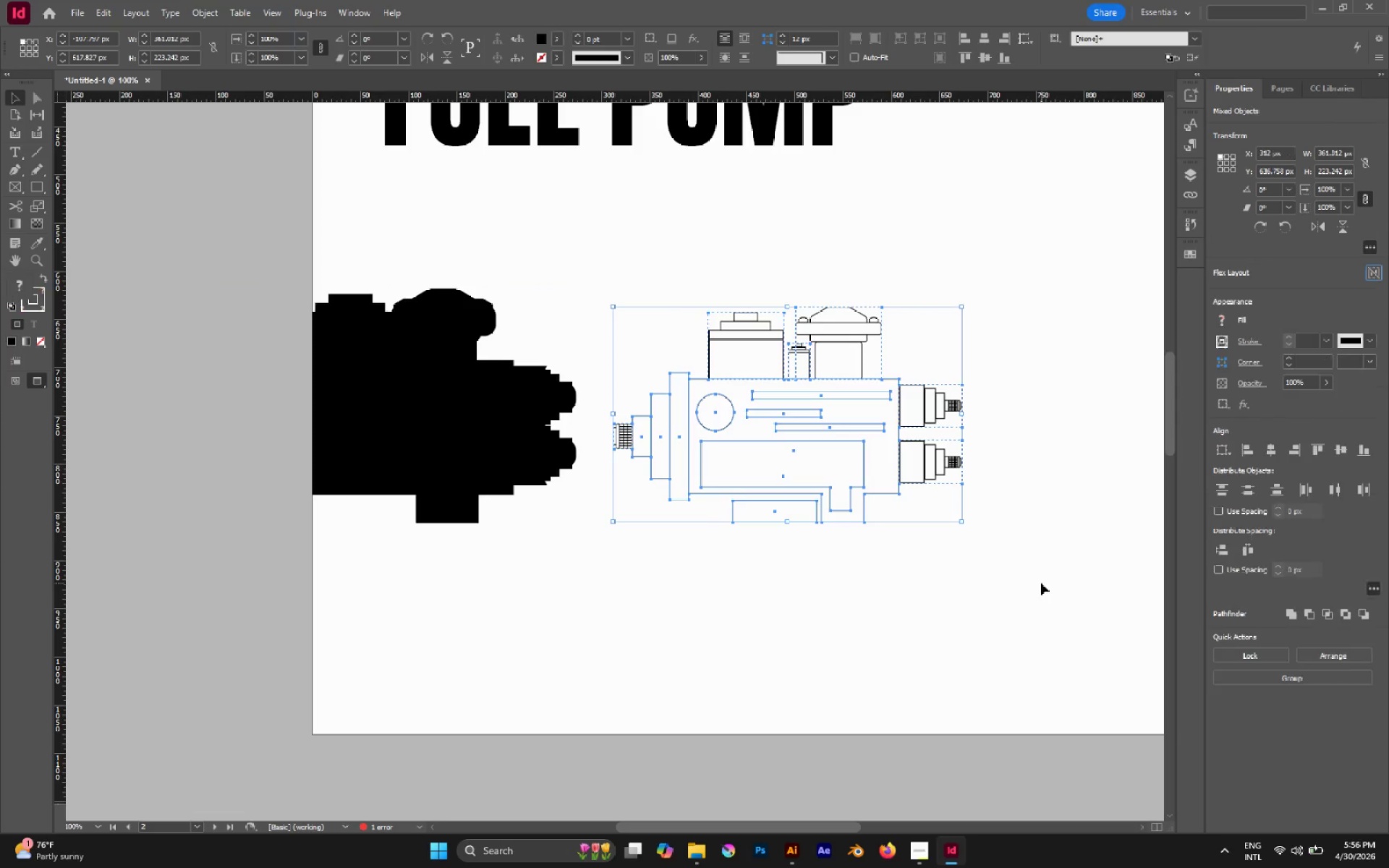 
key(Control+G)
 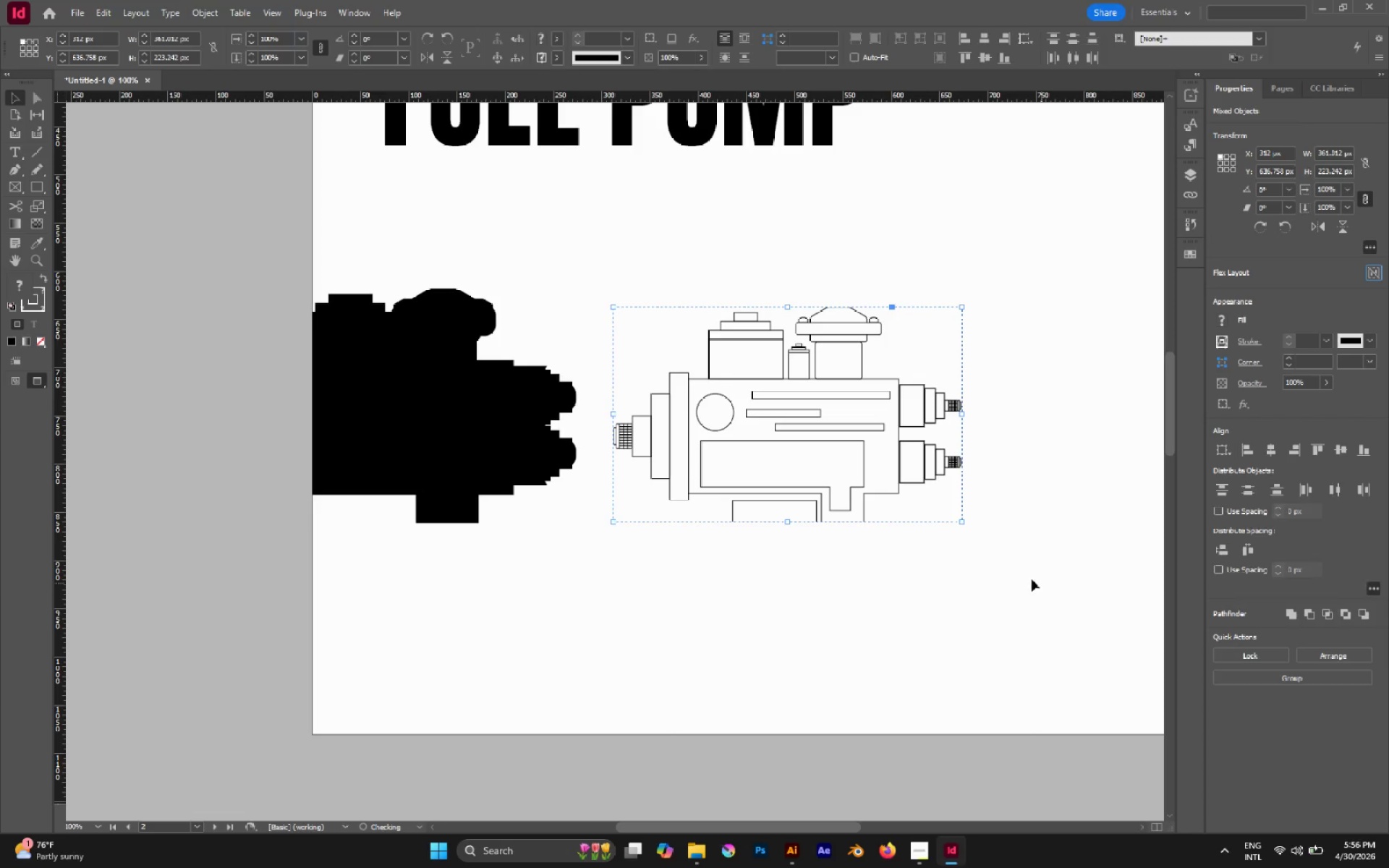 
hold_key(key=ControlLeft, duration=0.34)
 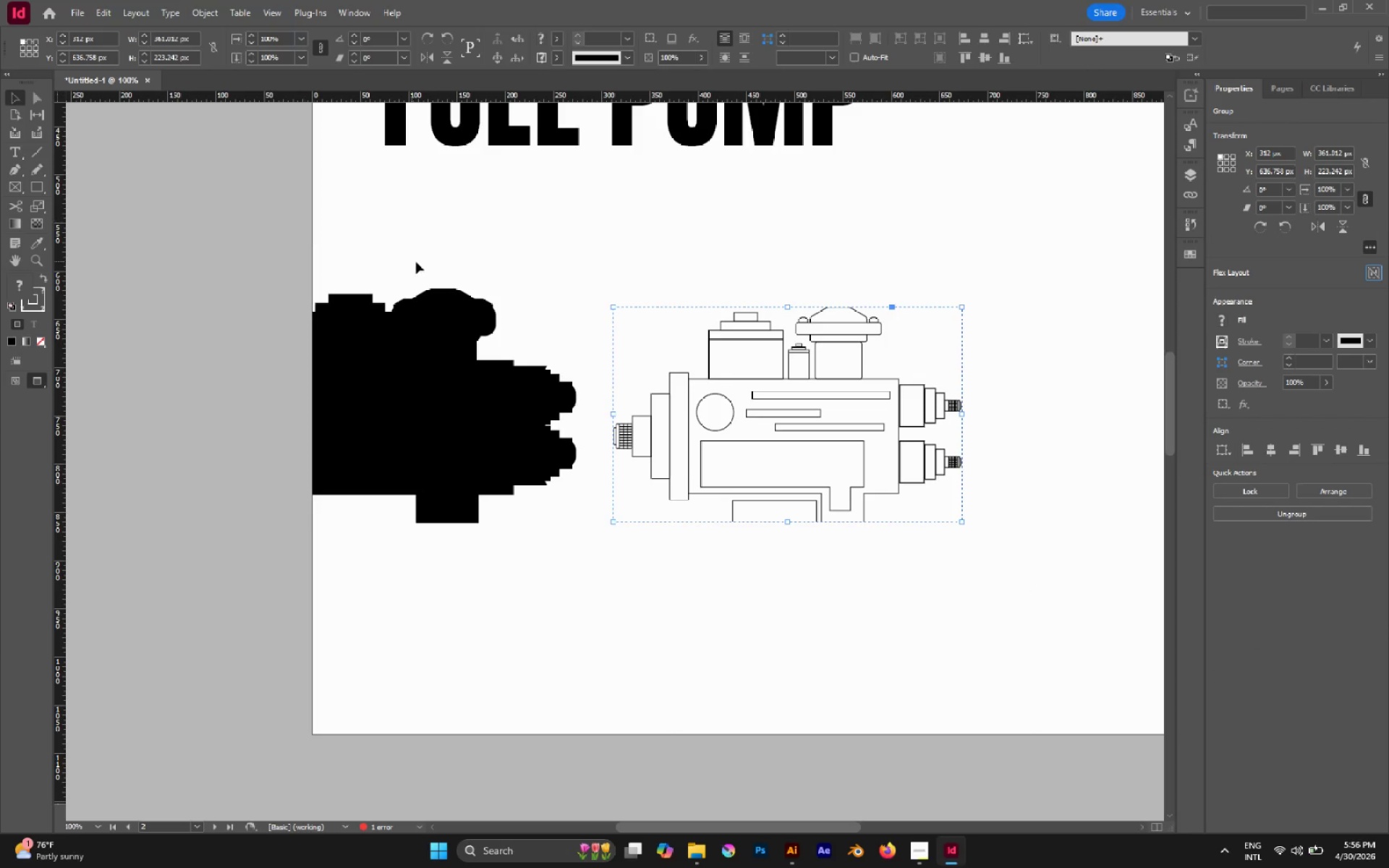 
left_click_drag(start_coordinate=[417, 262], to_coordinate=[923, 553])
 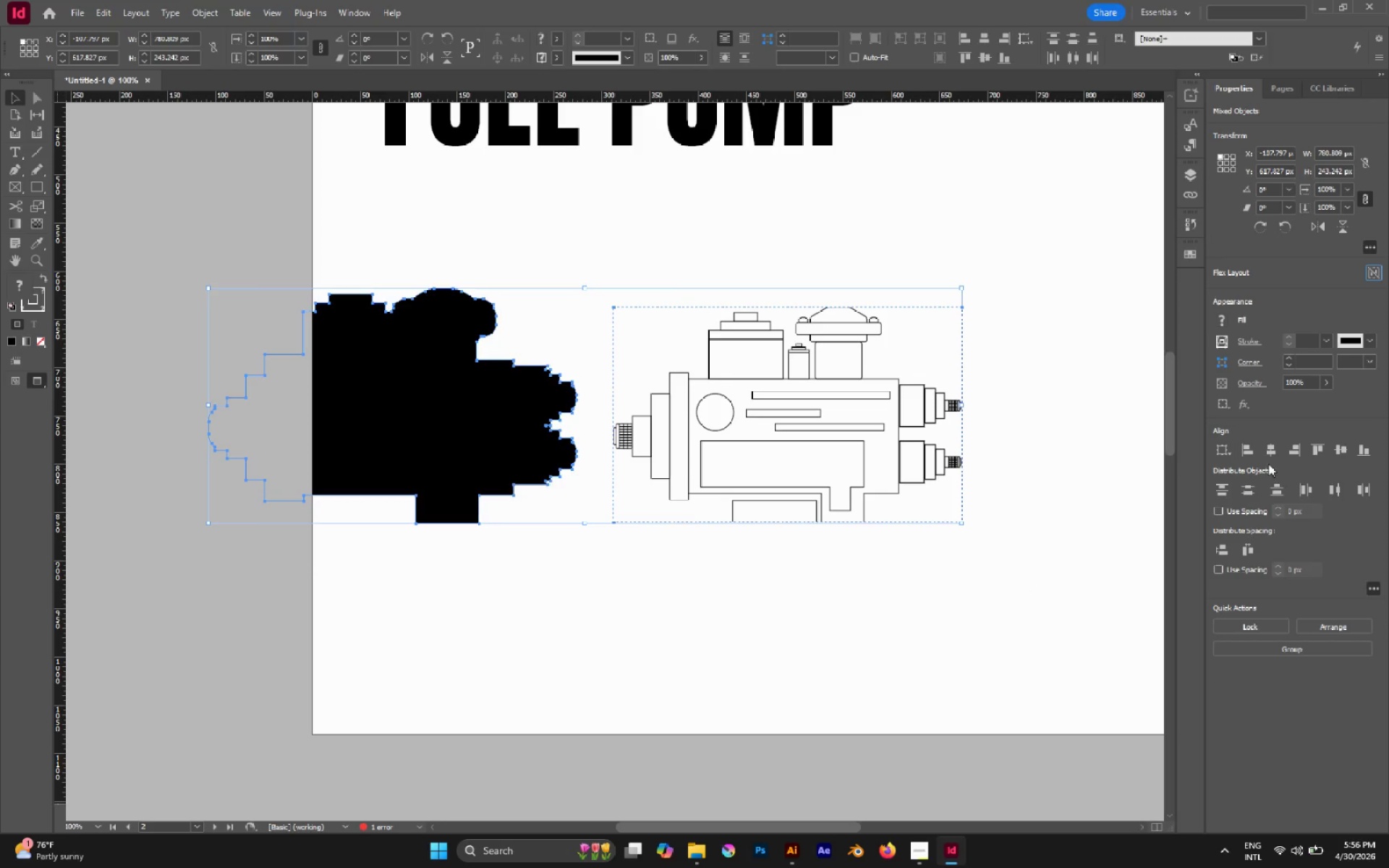 
left_click([1272, 456])
 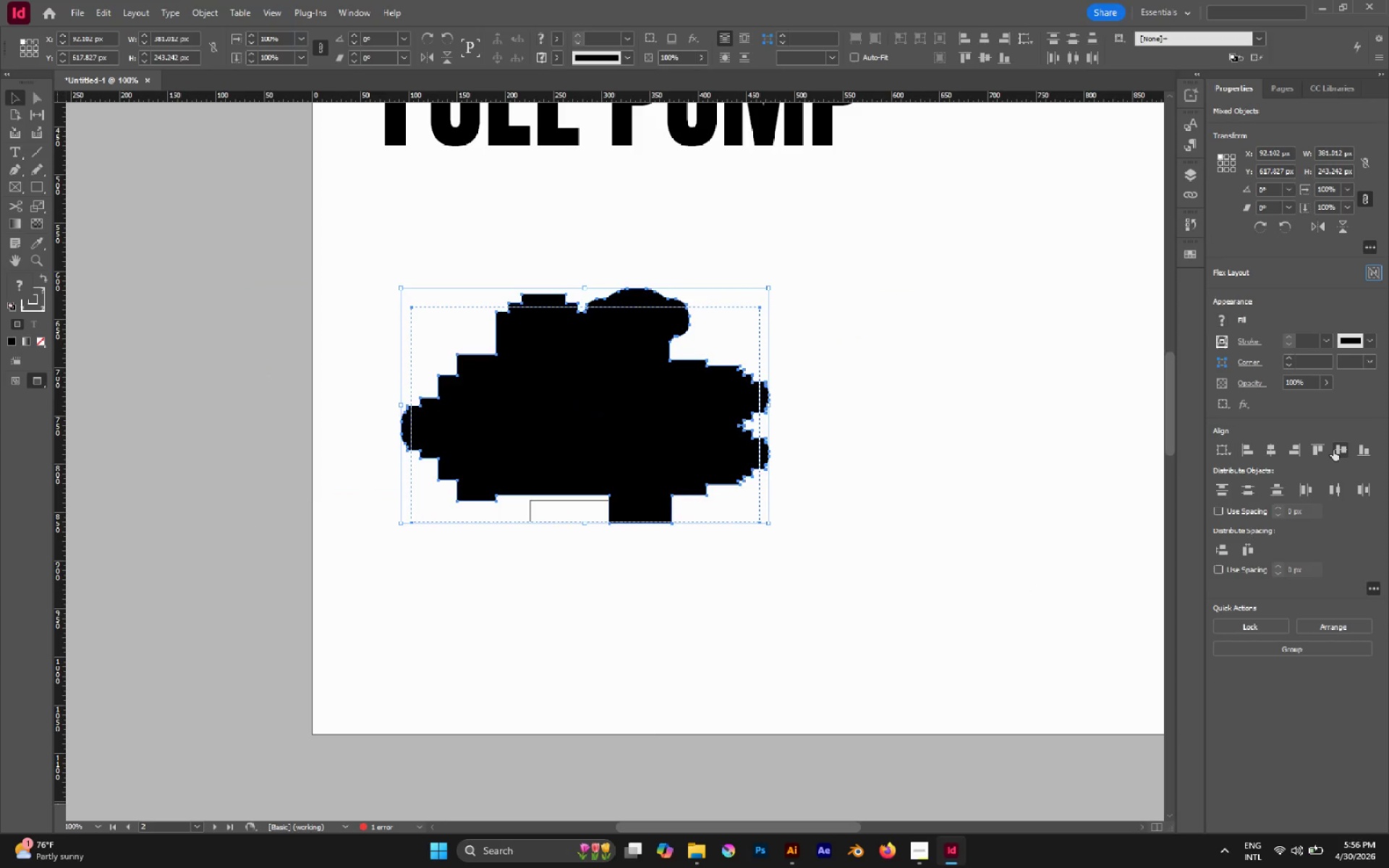 
left_click([1338, 448])
 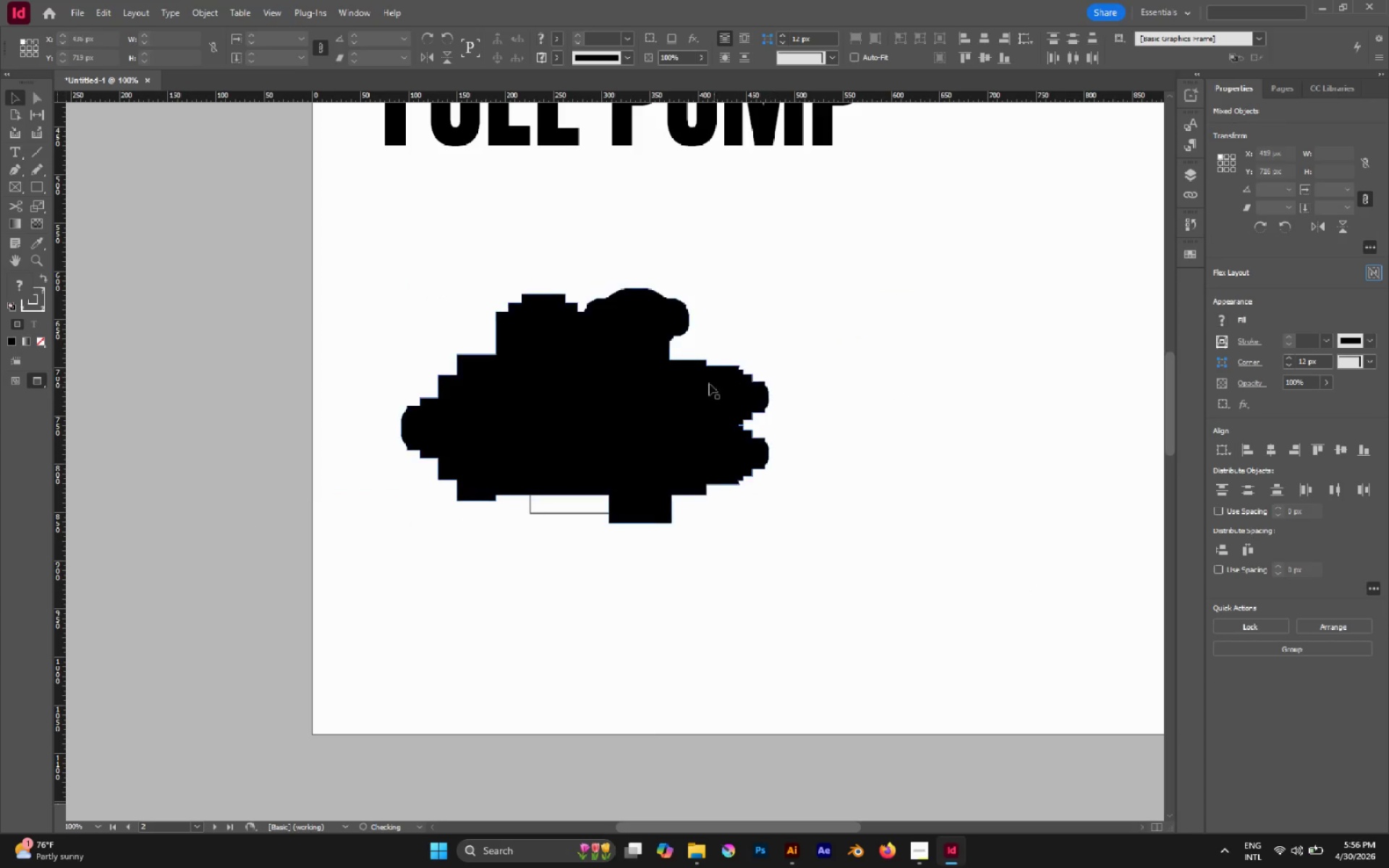 
double_click([681, 384])
 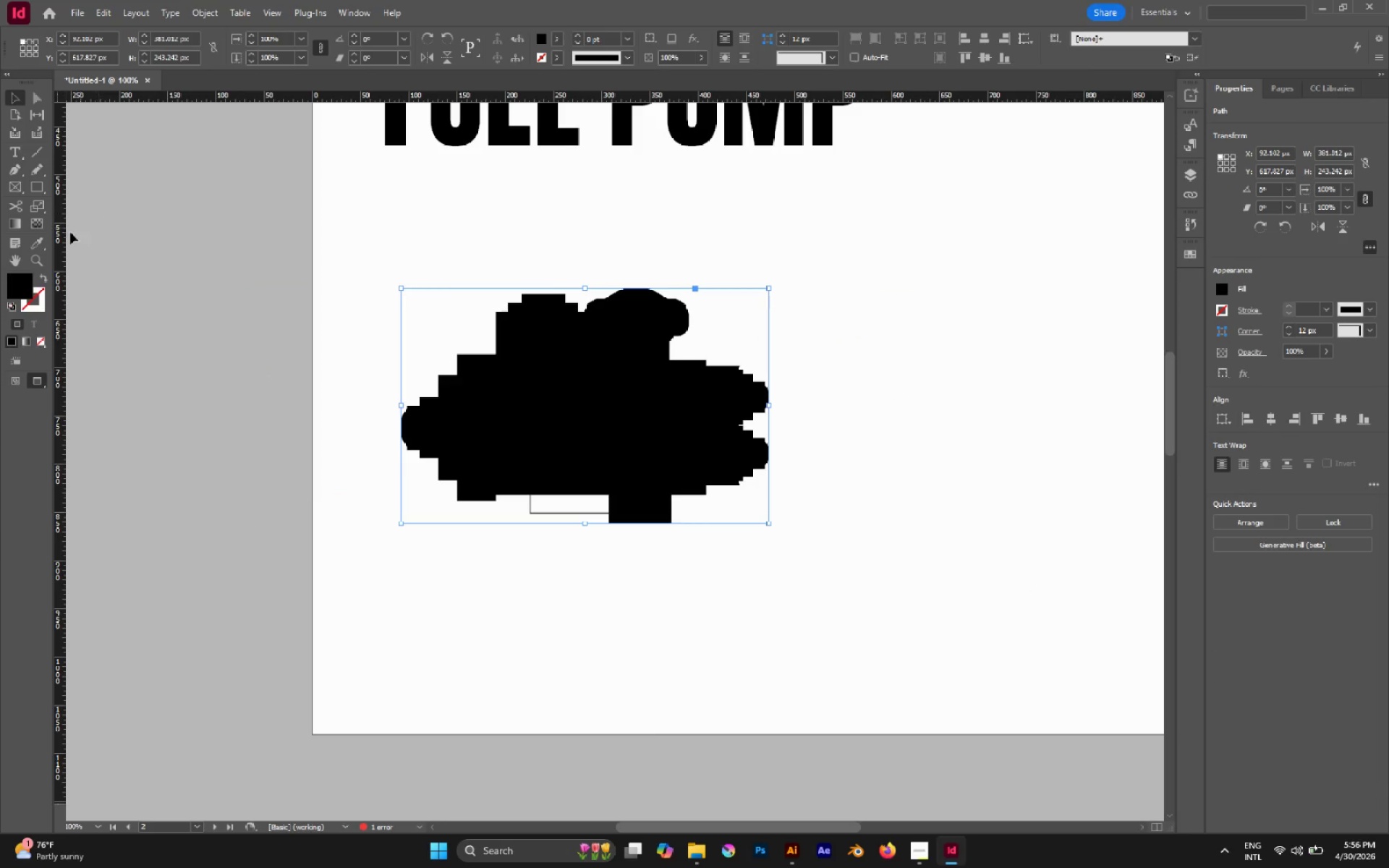 
key(Control+Shift+BracketLeft)
 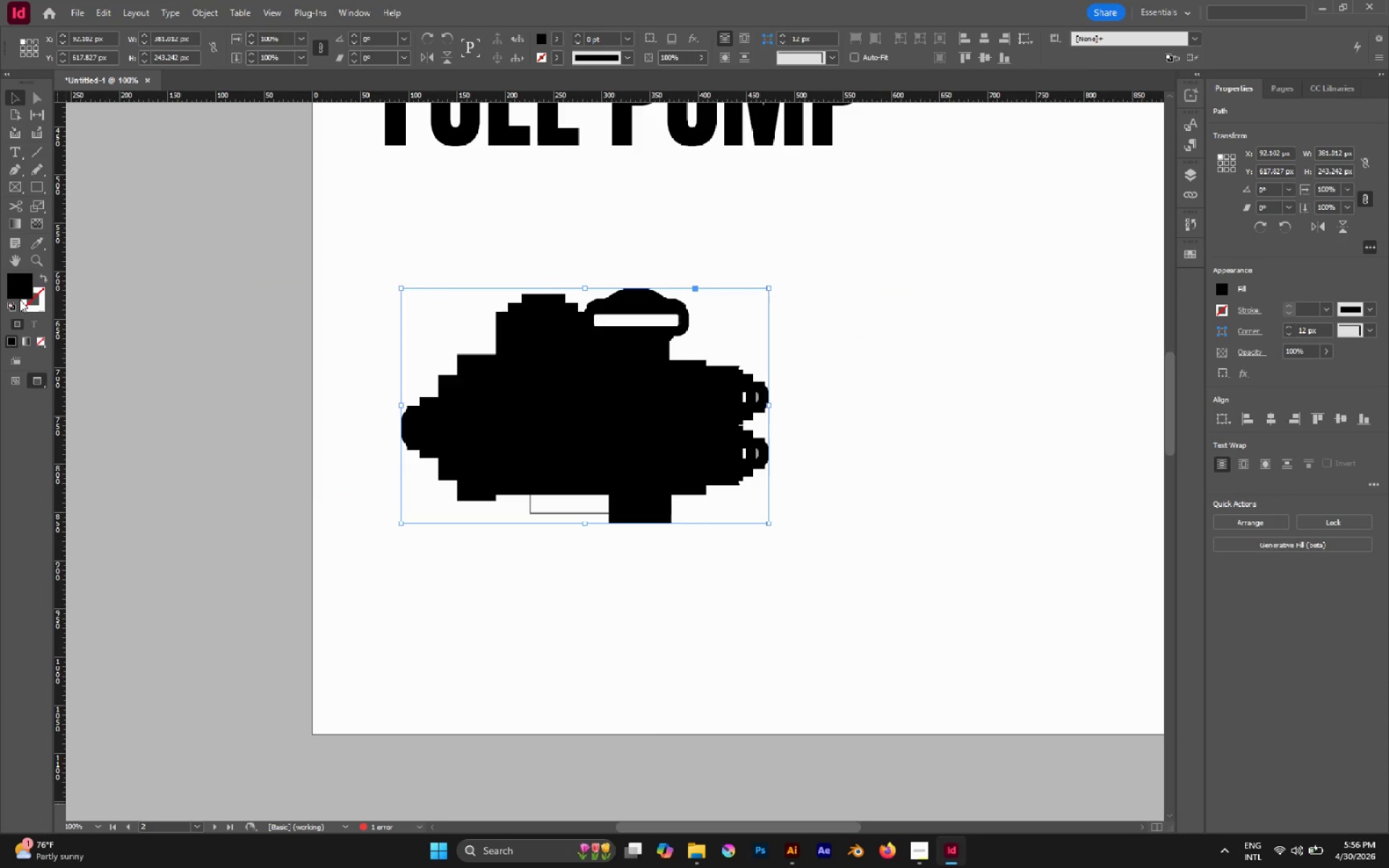 
double_click([18, 292])
 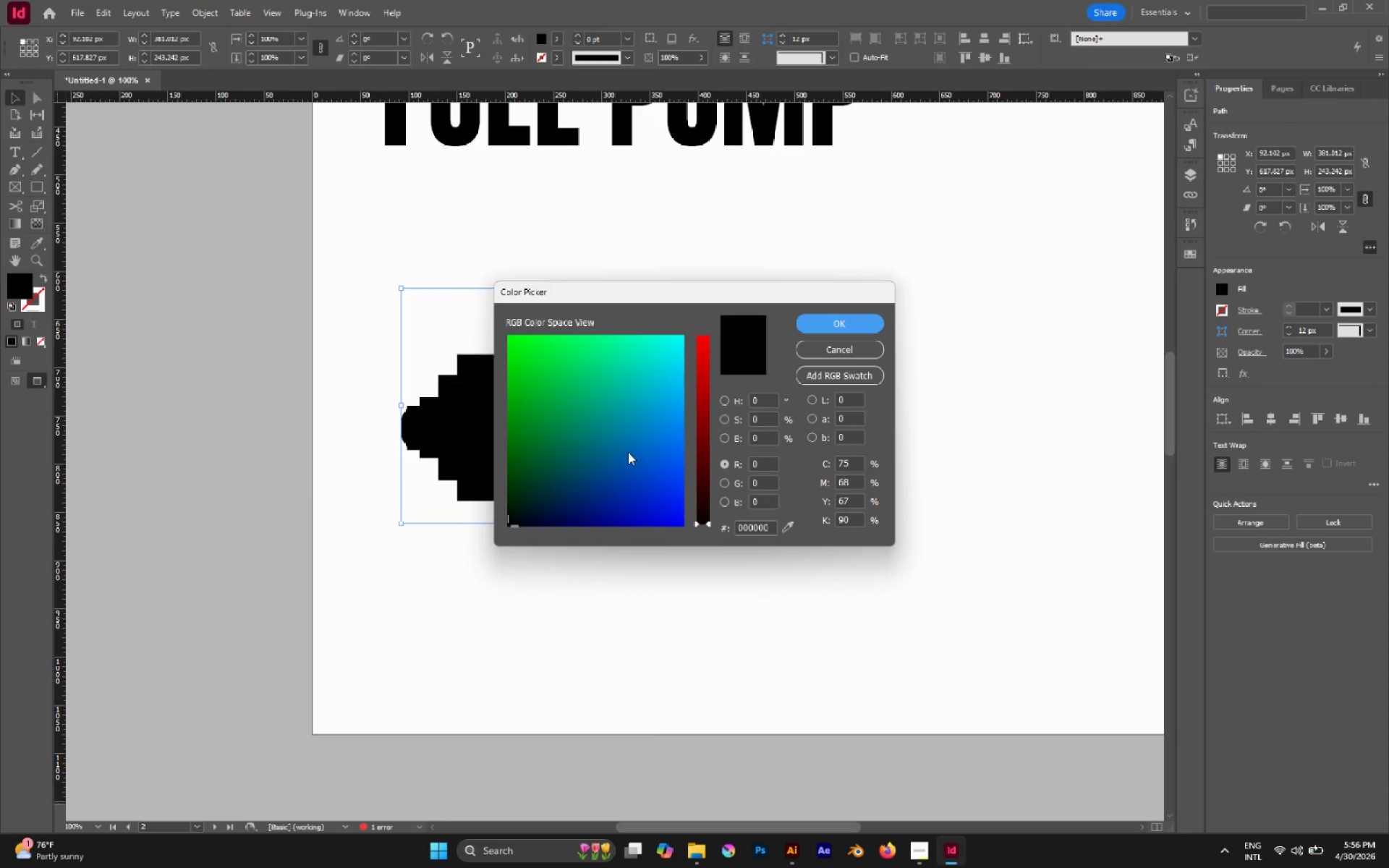 
left_click_drag(start_coordinate=[631, 464], to_coordinate=[654, 498])
 